 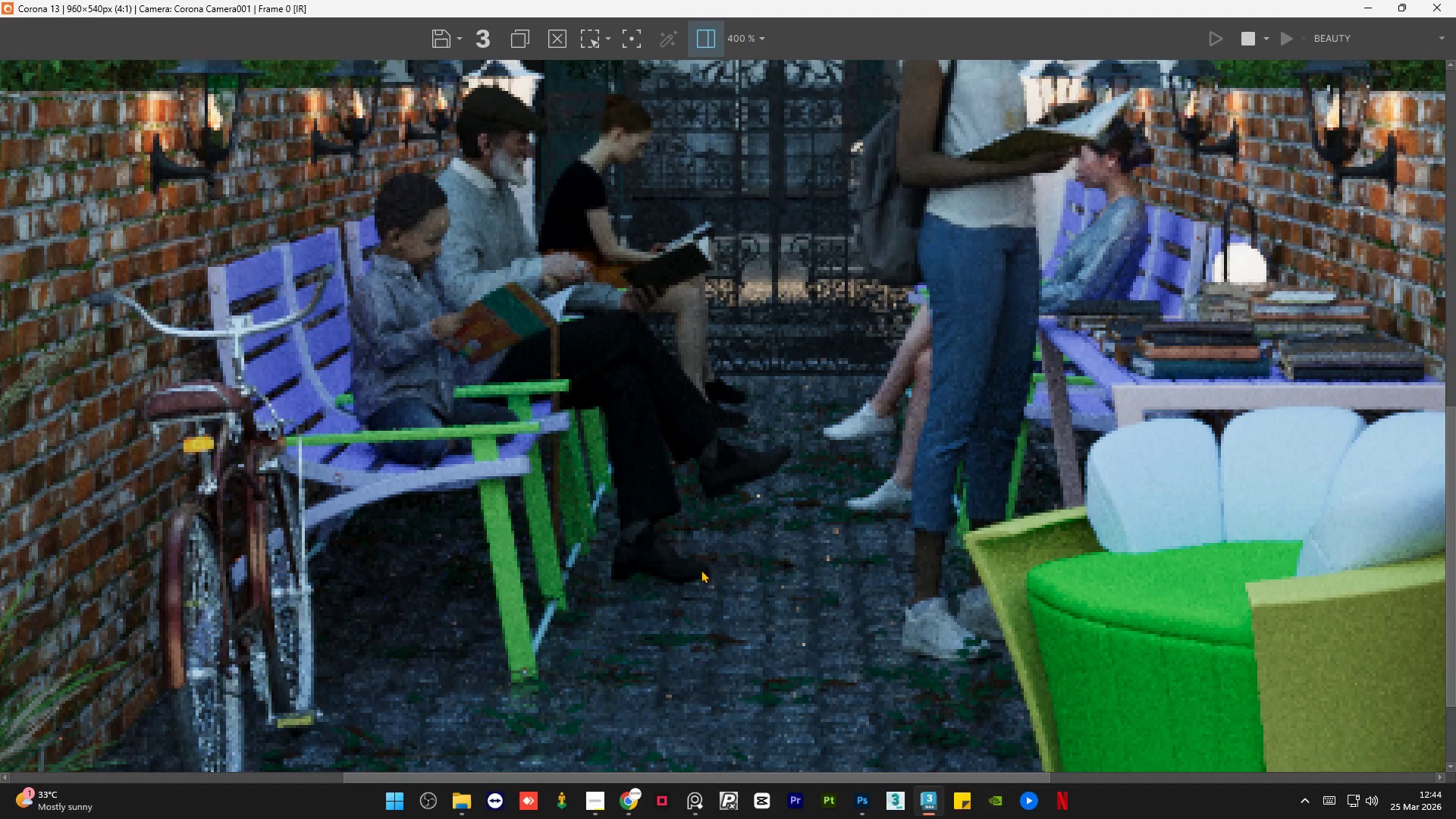 
scroll: coordinate [702, 563], scroll_direction: down, amount: 2.0
 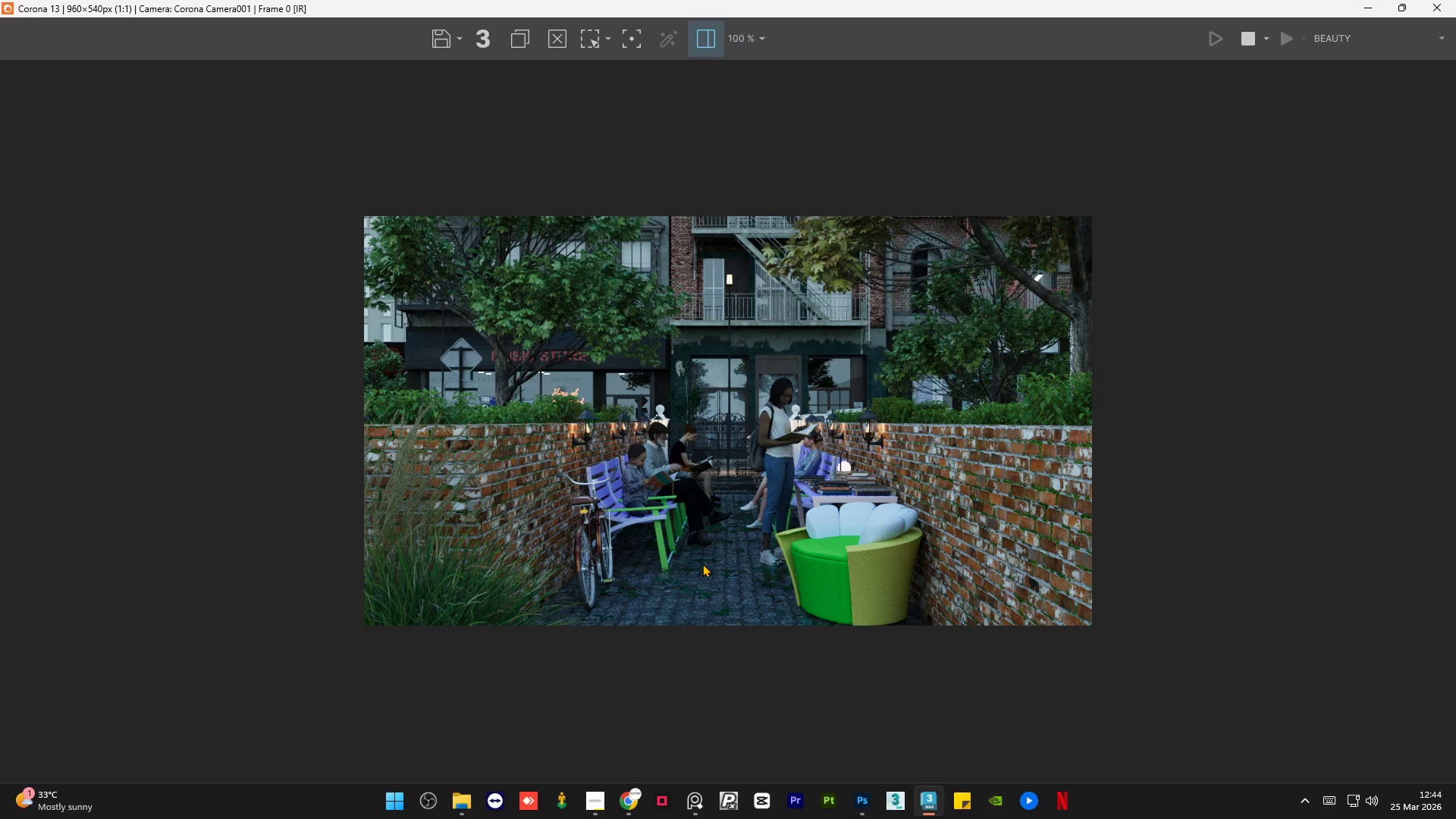 
wait(27.74)
 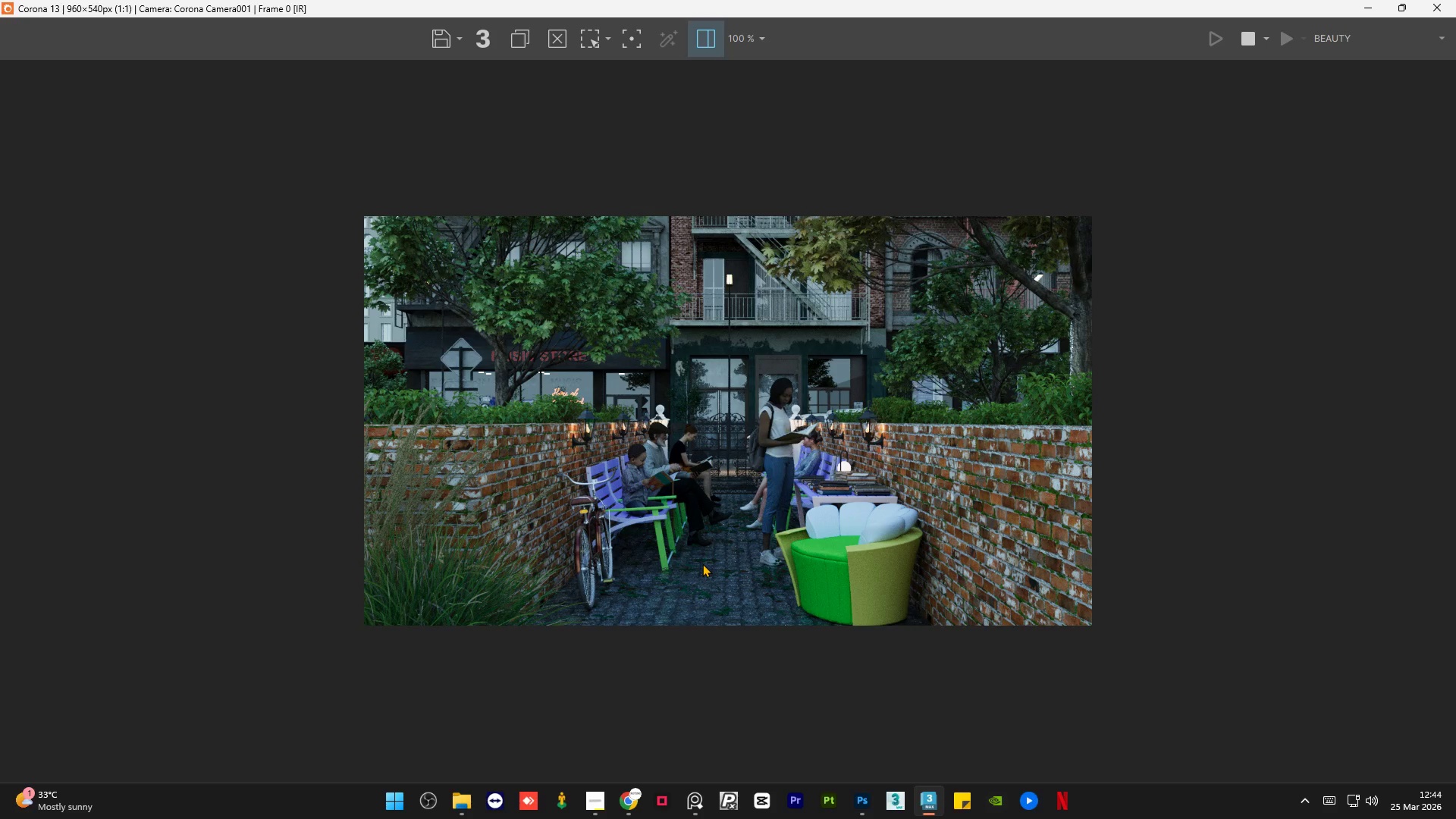 
scroll: coordinate [828, 577], scroll_direction: up, amount: 2.0
 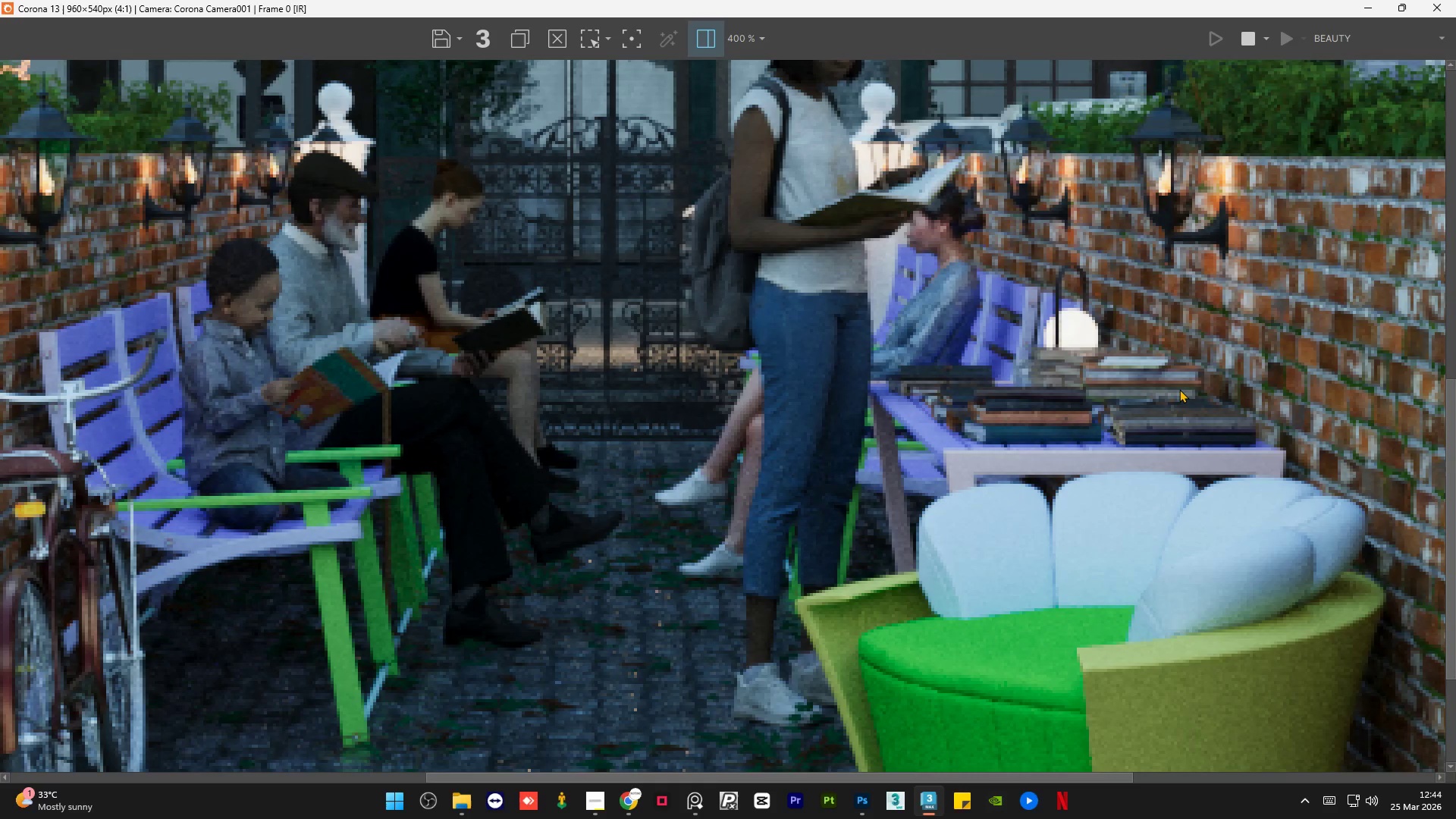 
scroll: coordinate [1179, 389], scroll_direction: down, amount: 1.0
 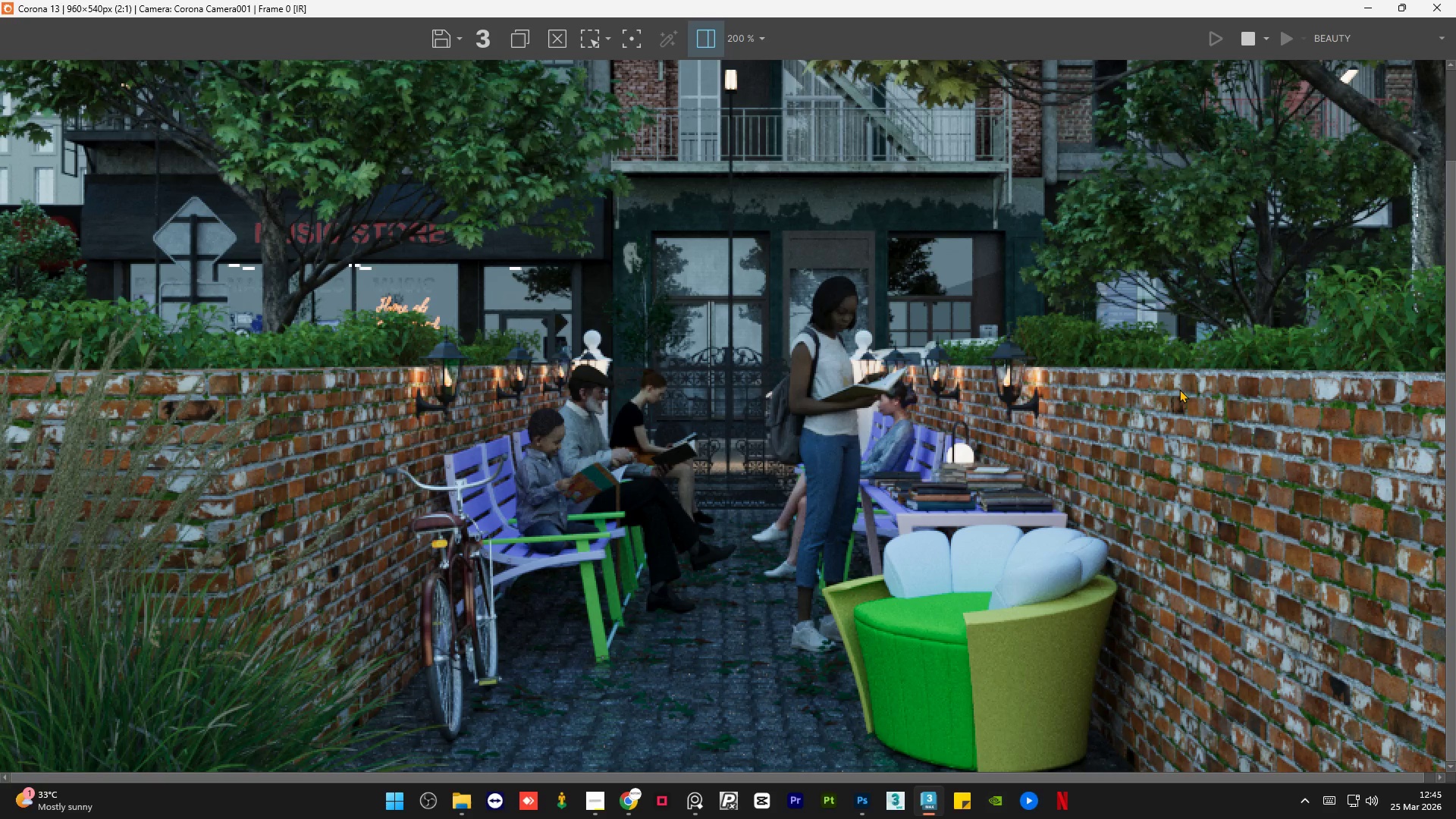 
wait(38.35)
 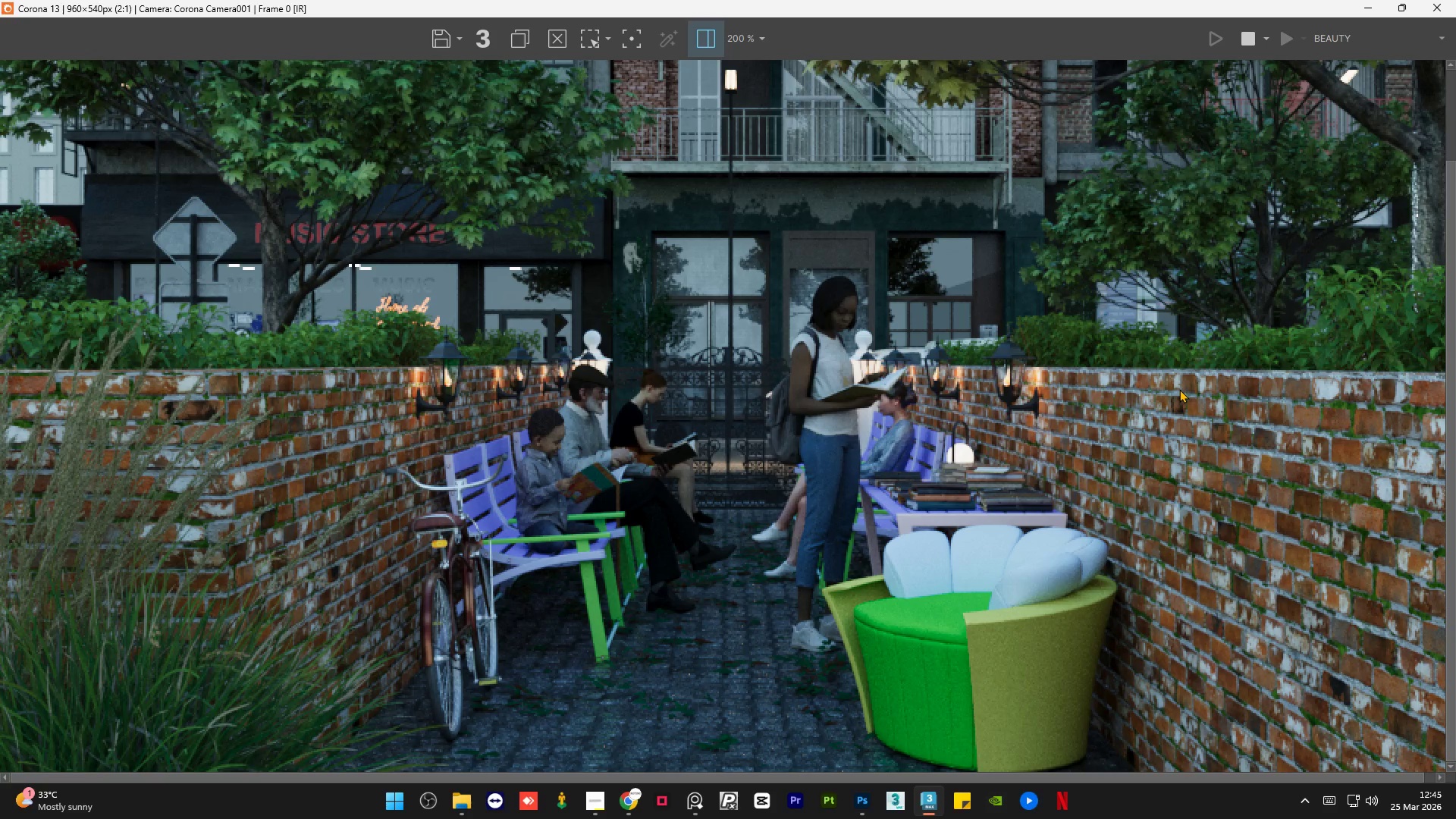 
scroll: coordinate [988, 166], scroll_direction: up, amount: 2.0
 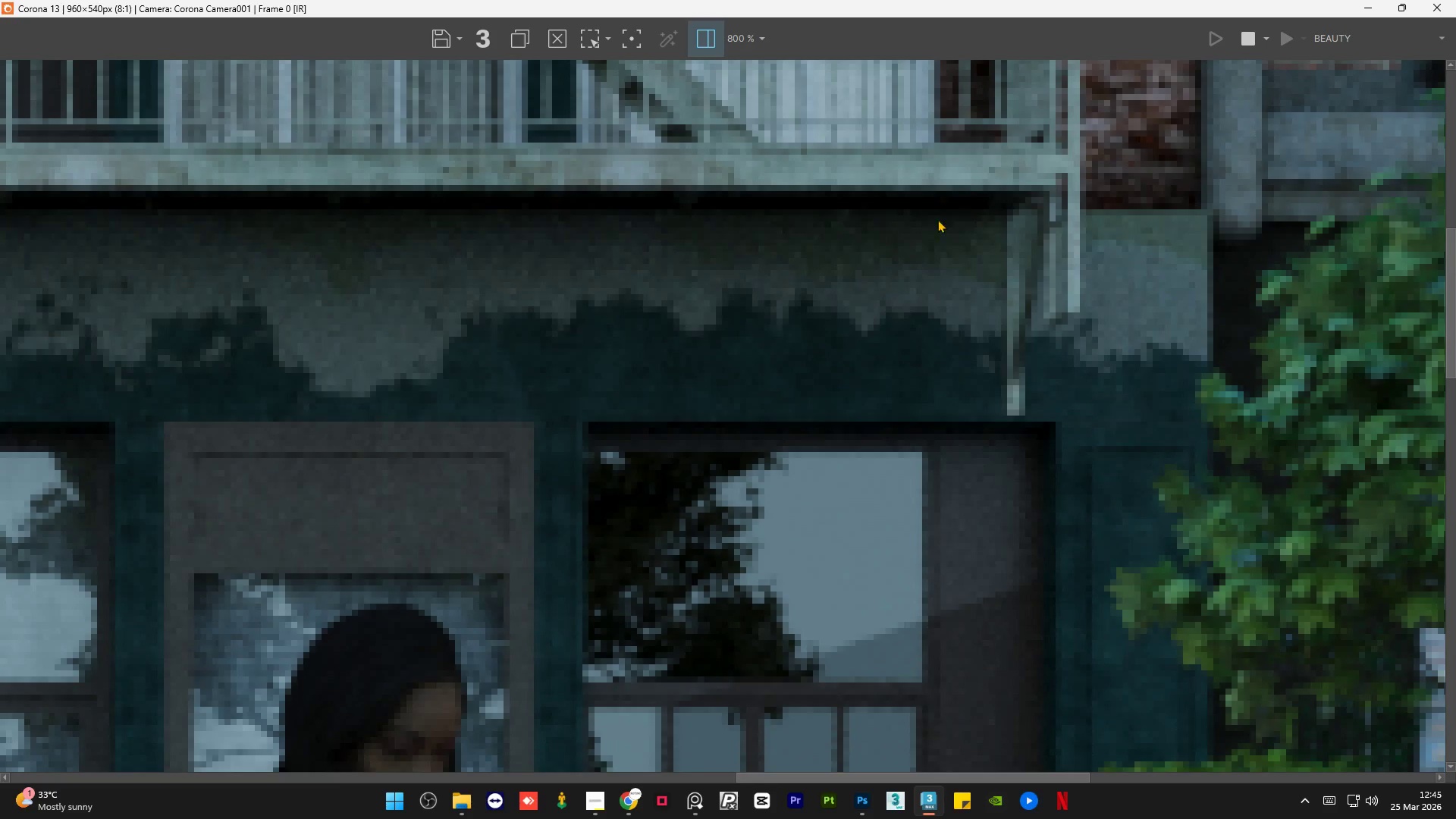 
scroll: coordinate [899, 252], scroll_direction: down, amount: 3.0
 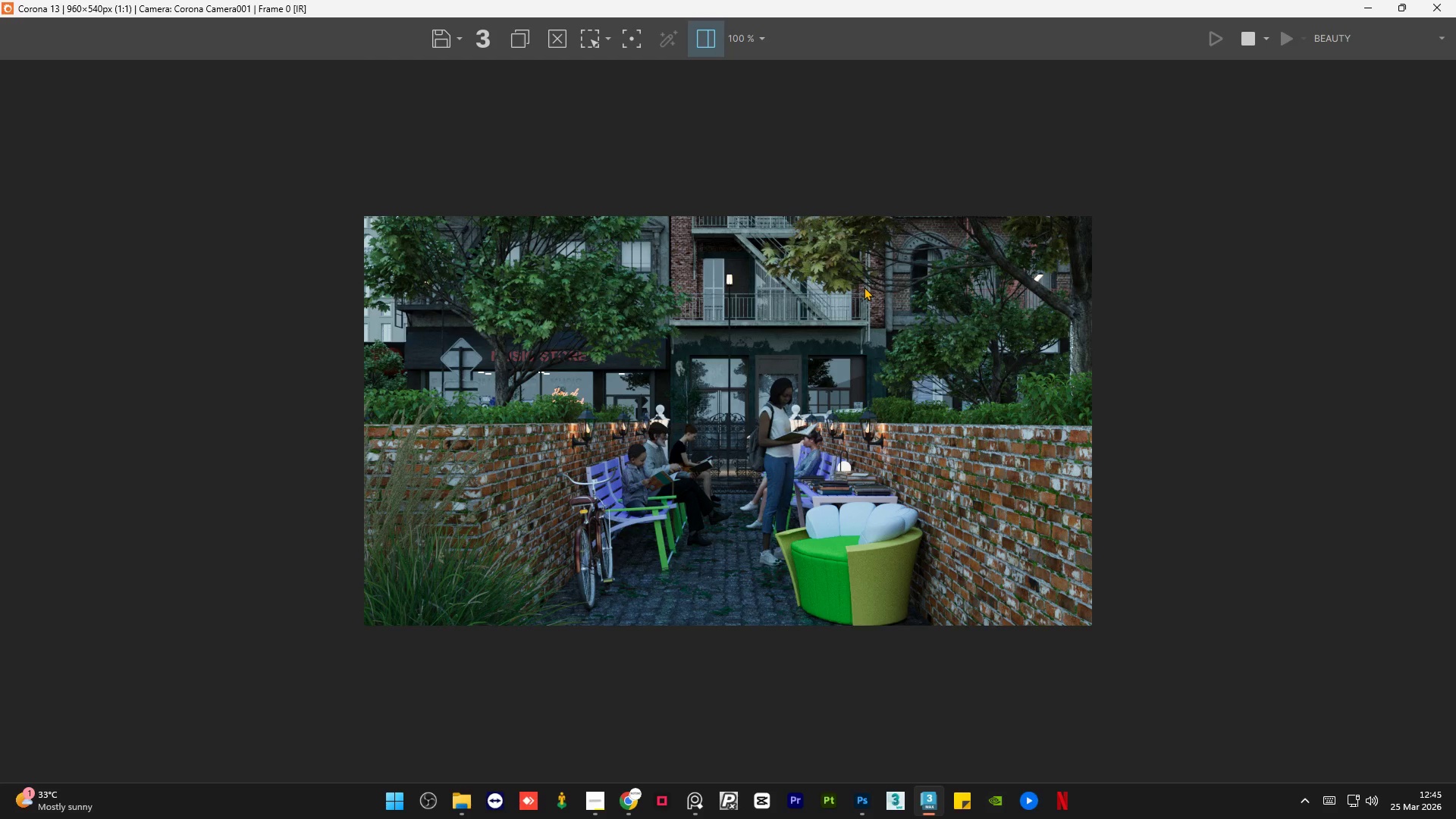 
wait(14.89)
 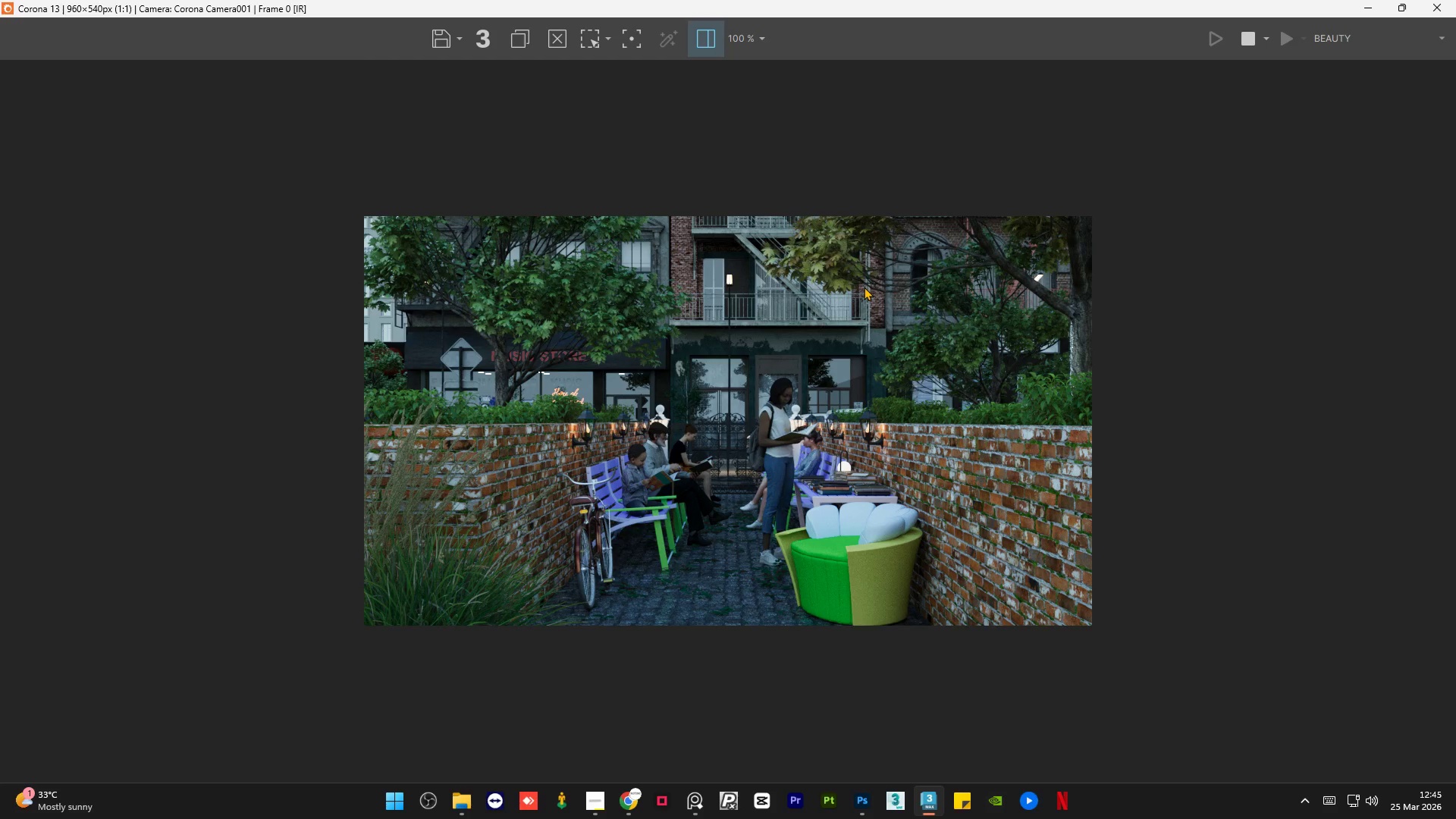 
scroll: coordinate [1139, 413], scroll_direction: up, amount: 2.0
 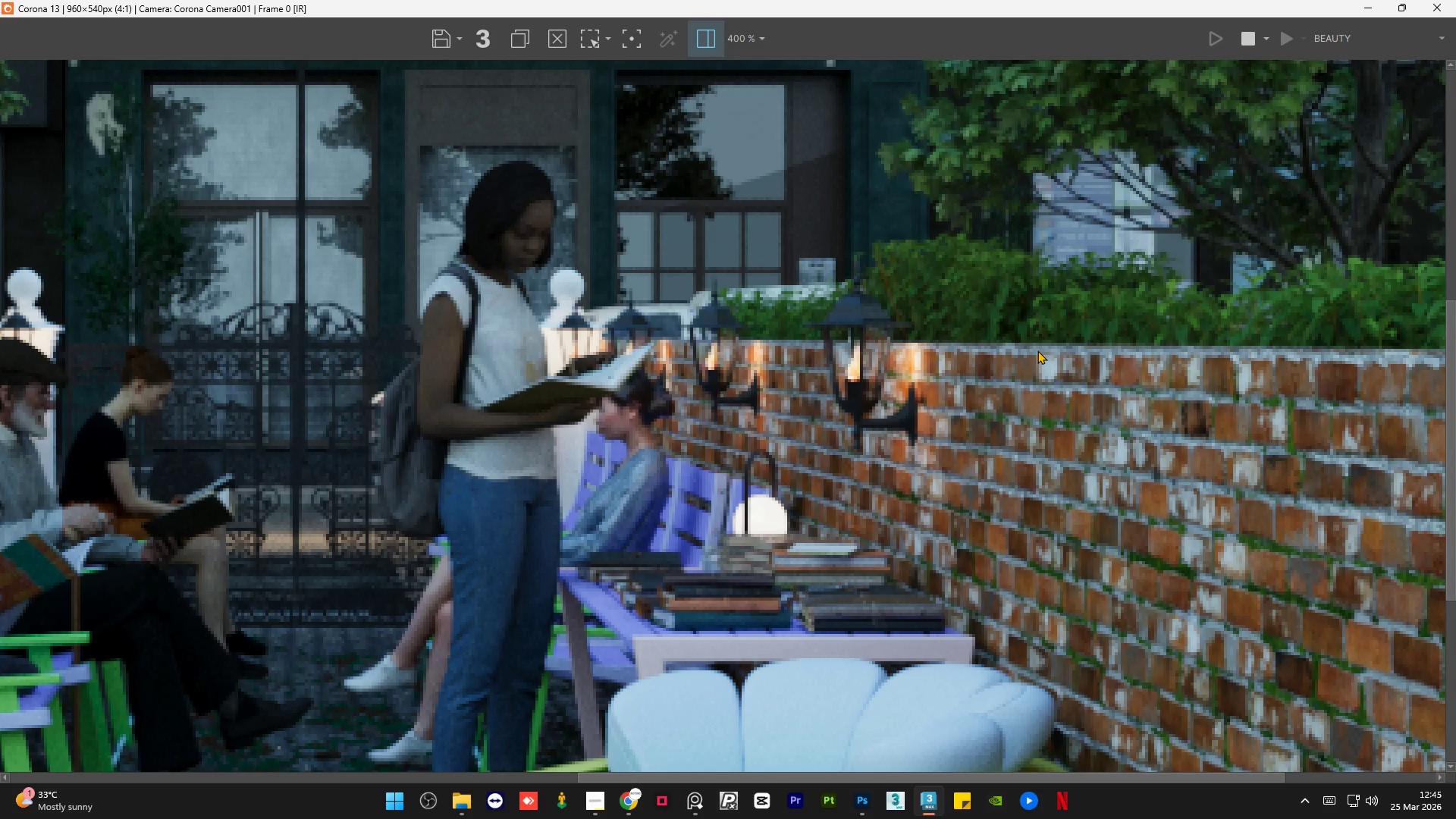 
scroll: coordinate [1037, 350], scroll_direction: down, amount: 1.0
 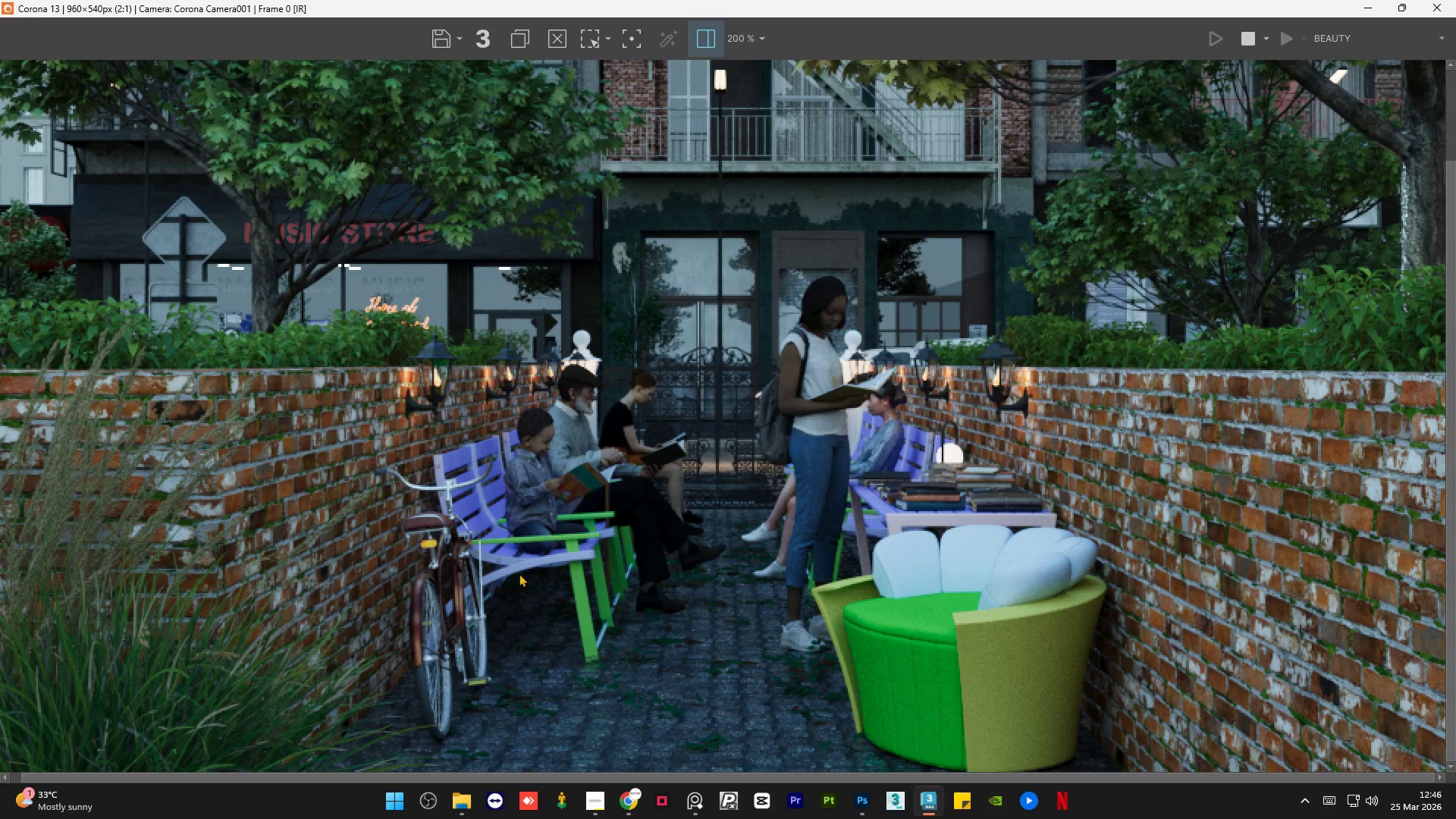 
wait(6.71)
 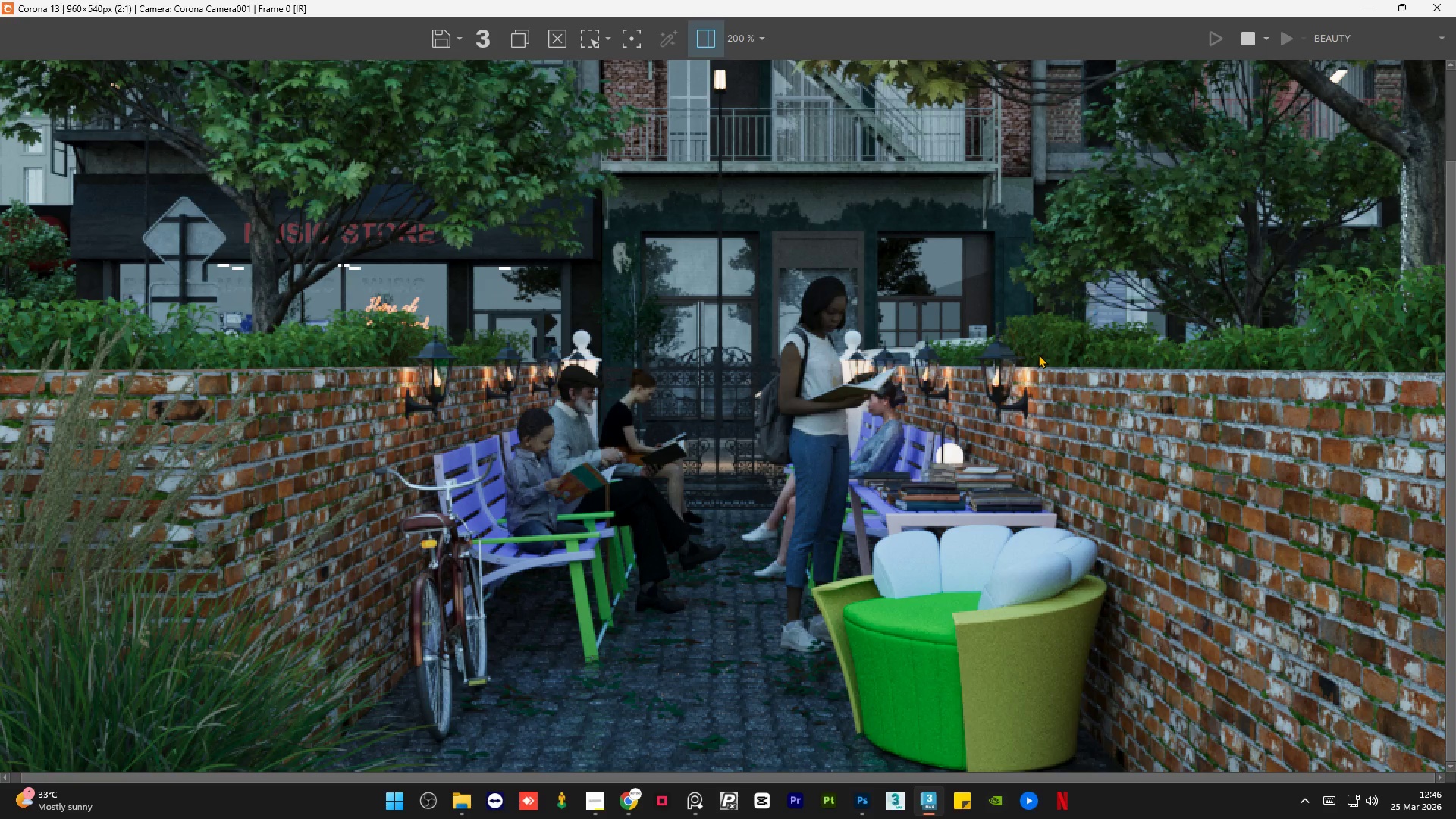 
scroll: coordinate [590, 388], scroll_direction: down, amount: 1.0
 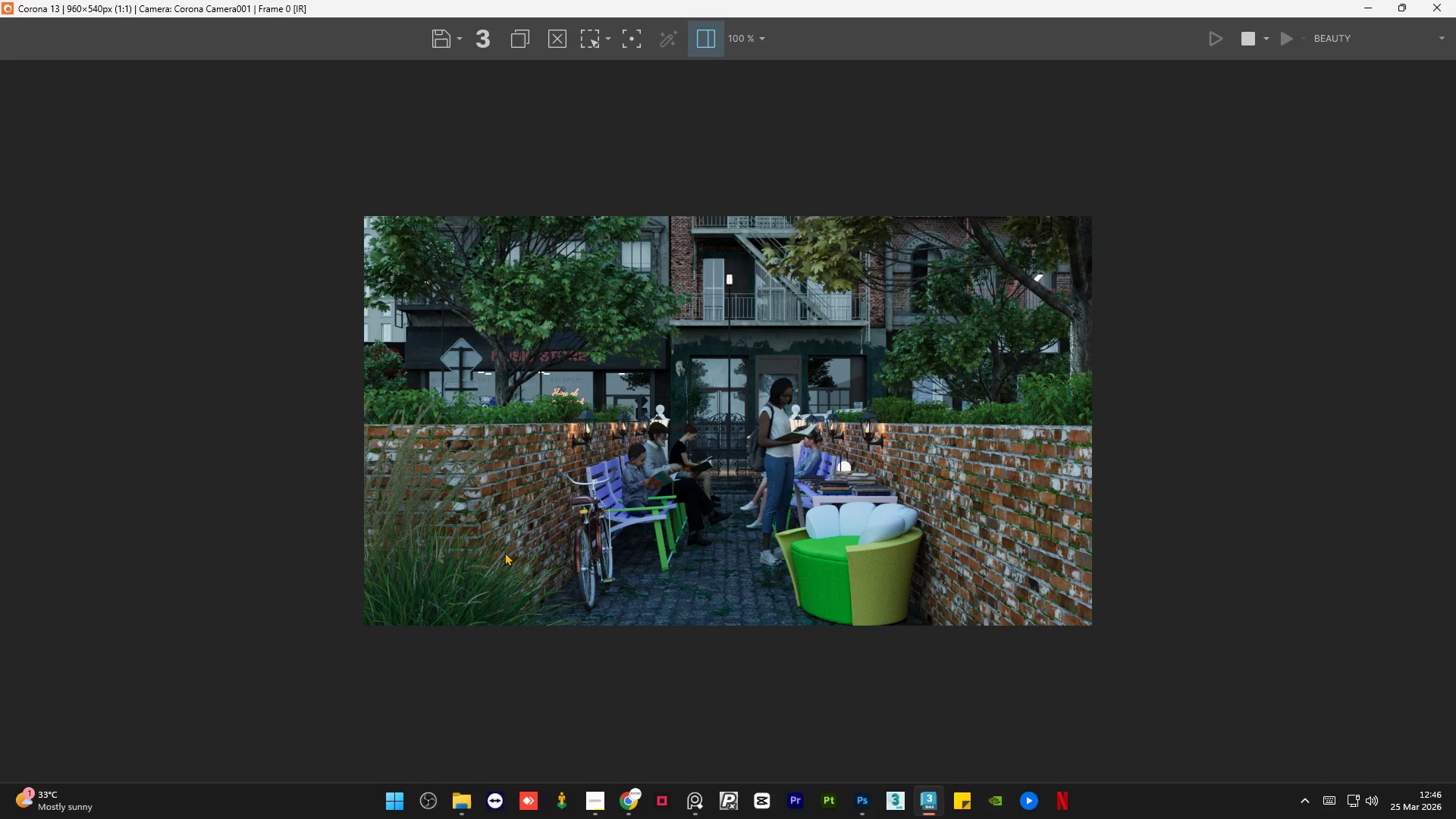 
scroll: coordinate [417, 557], scroll_direction: up, amount: 1.0
 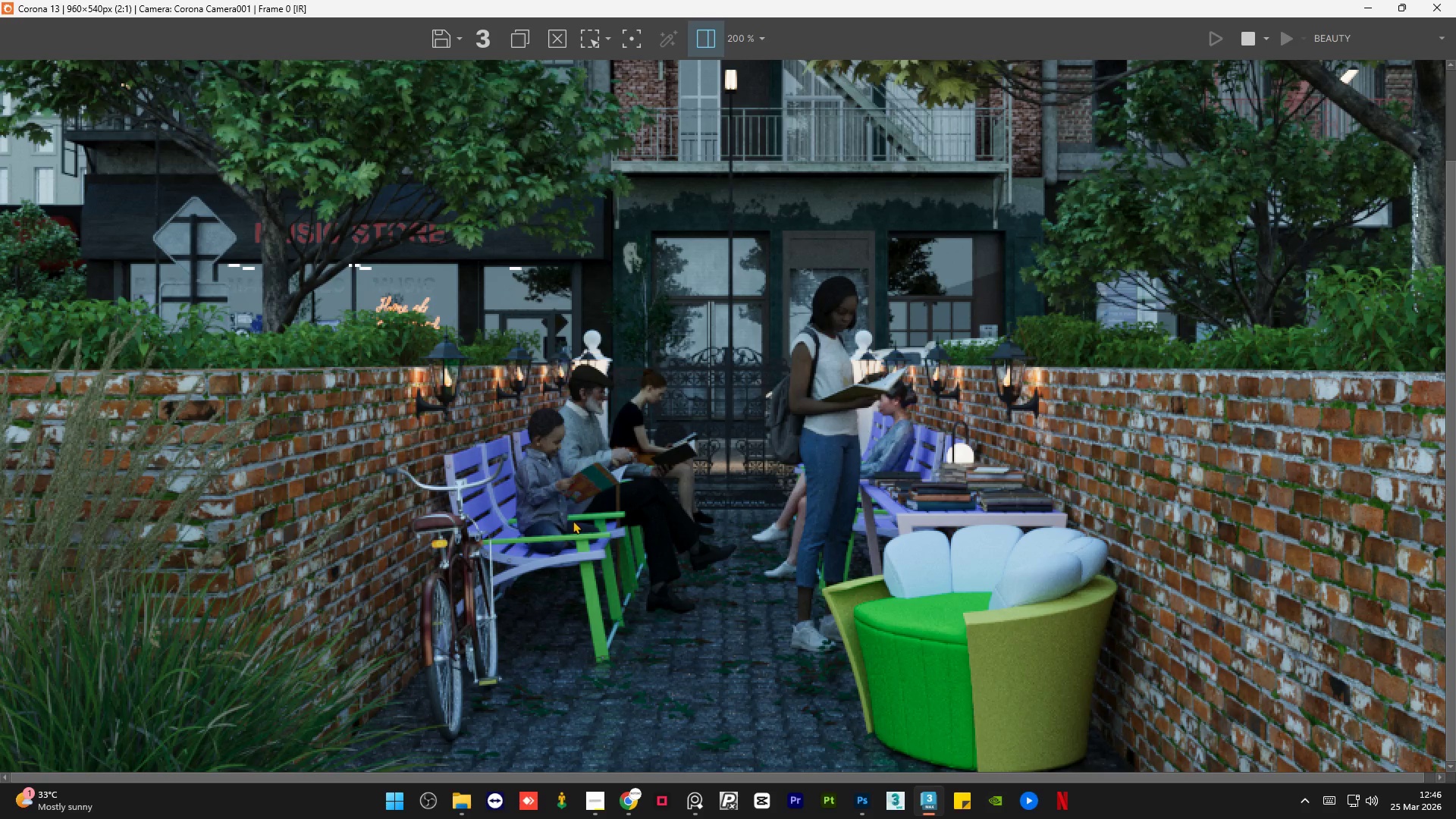 
scroll: coordinate [697, 617], scroll_direction: none, amount: 0.0
 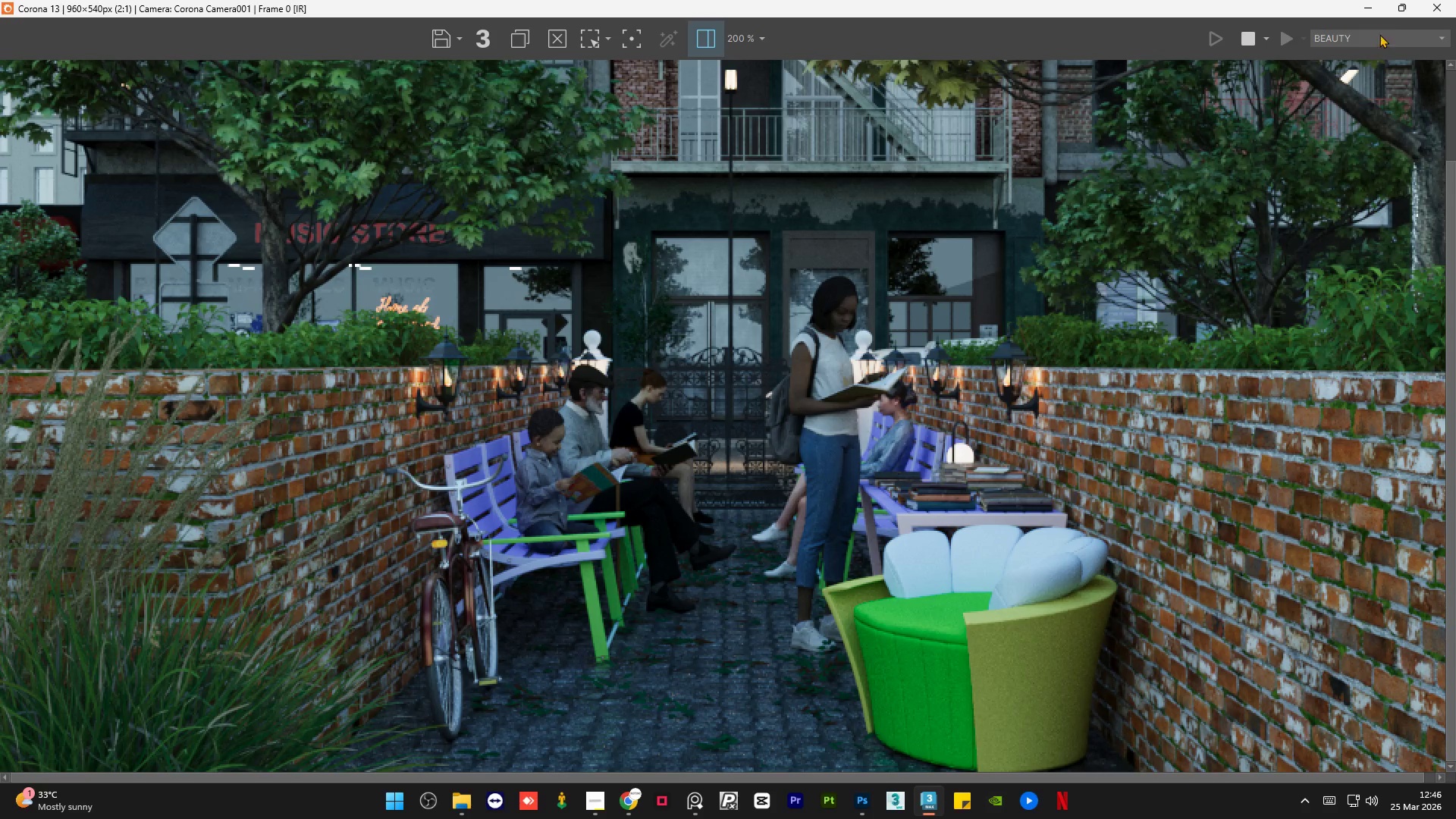 
left_click([1410, 8])
 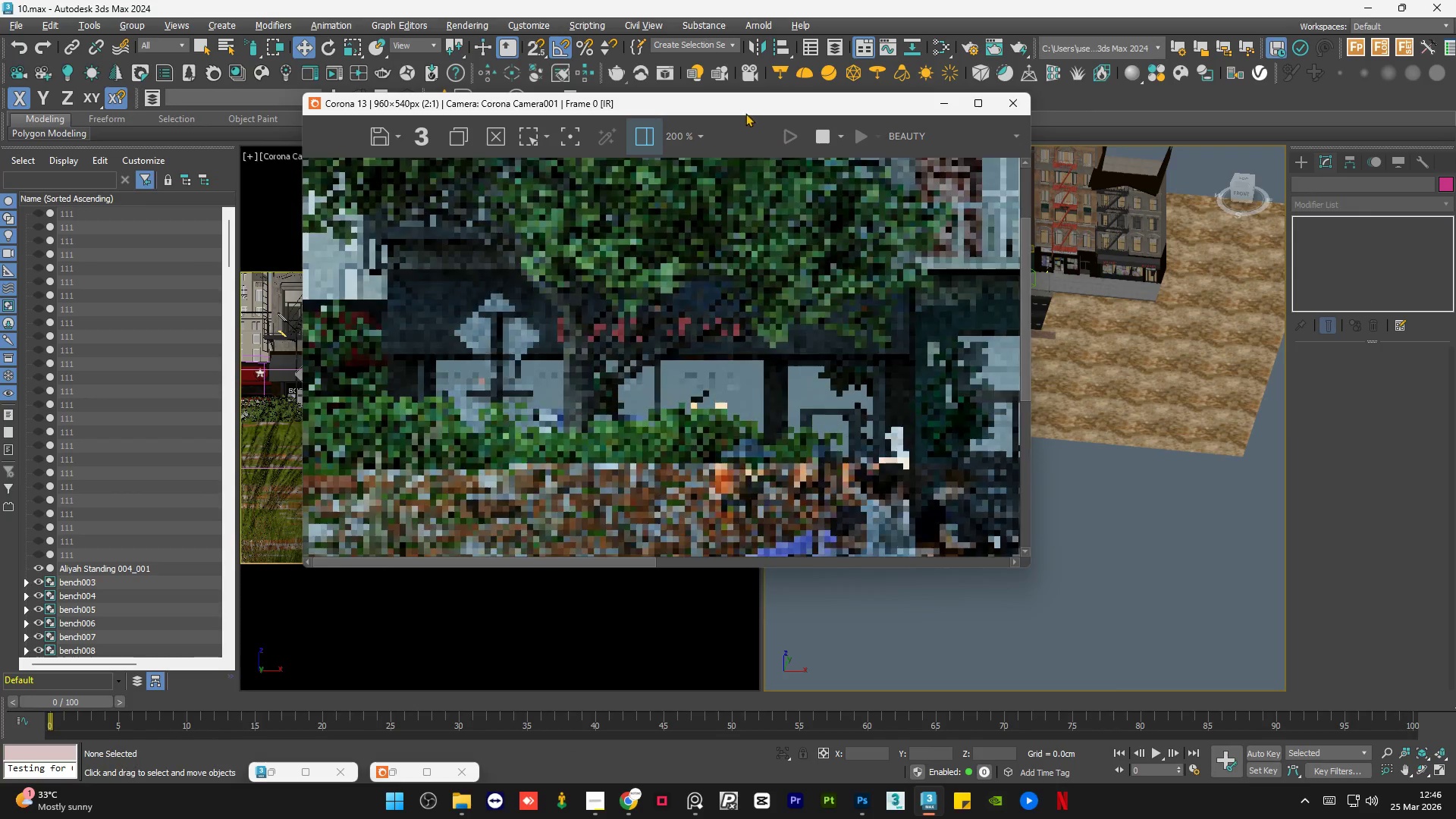 
left_click_drag(start_coordinate=[748, 102], to_coordinate=[582, 121])
 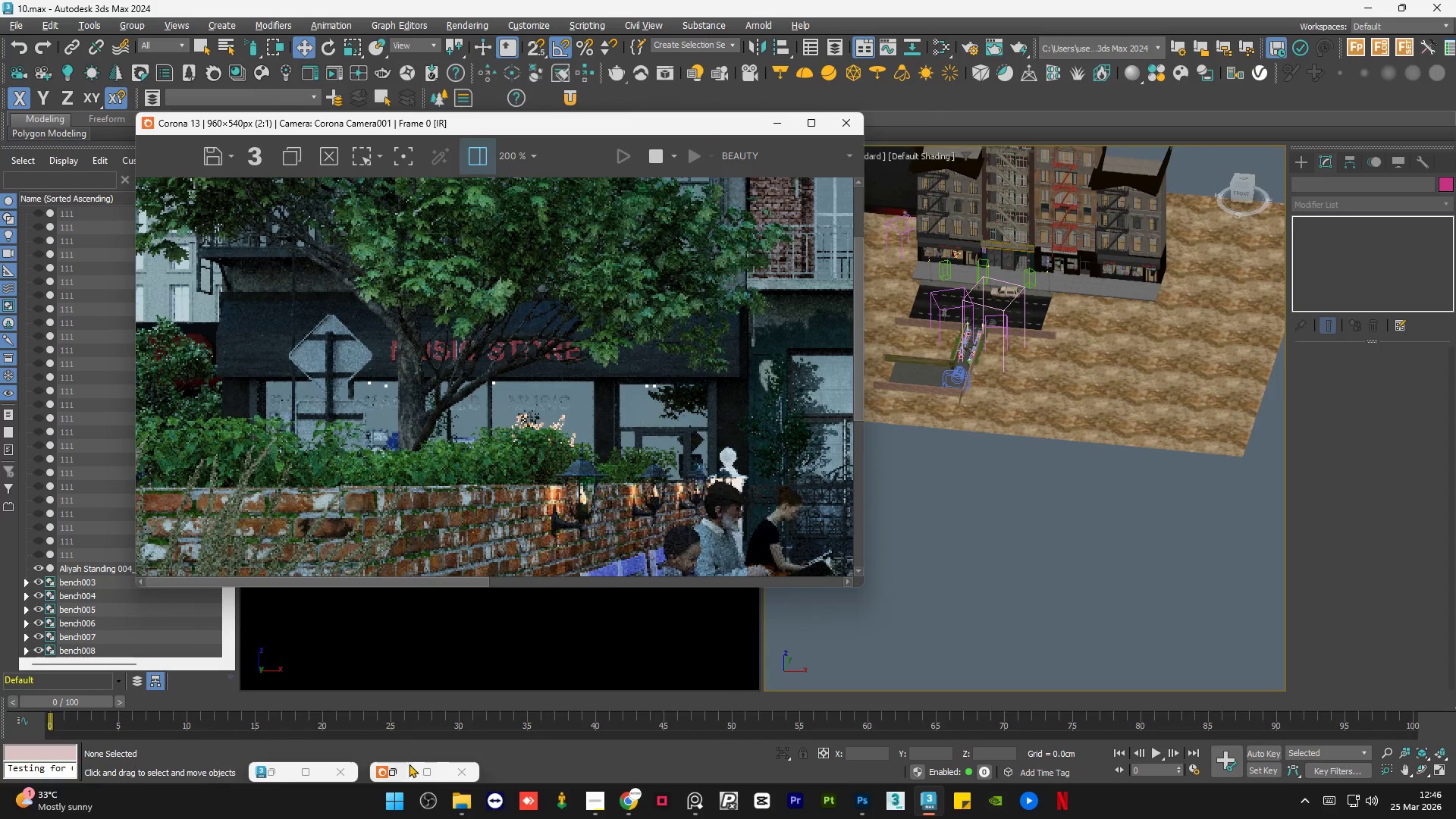 
left_click([400, 773])
 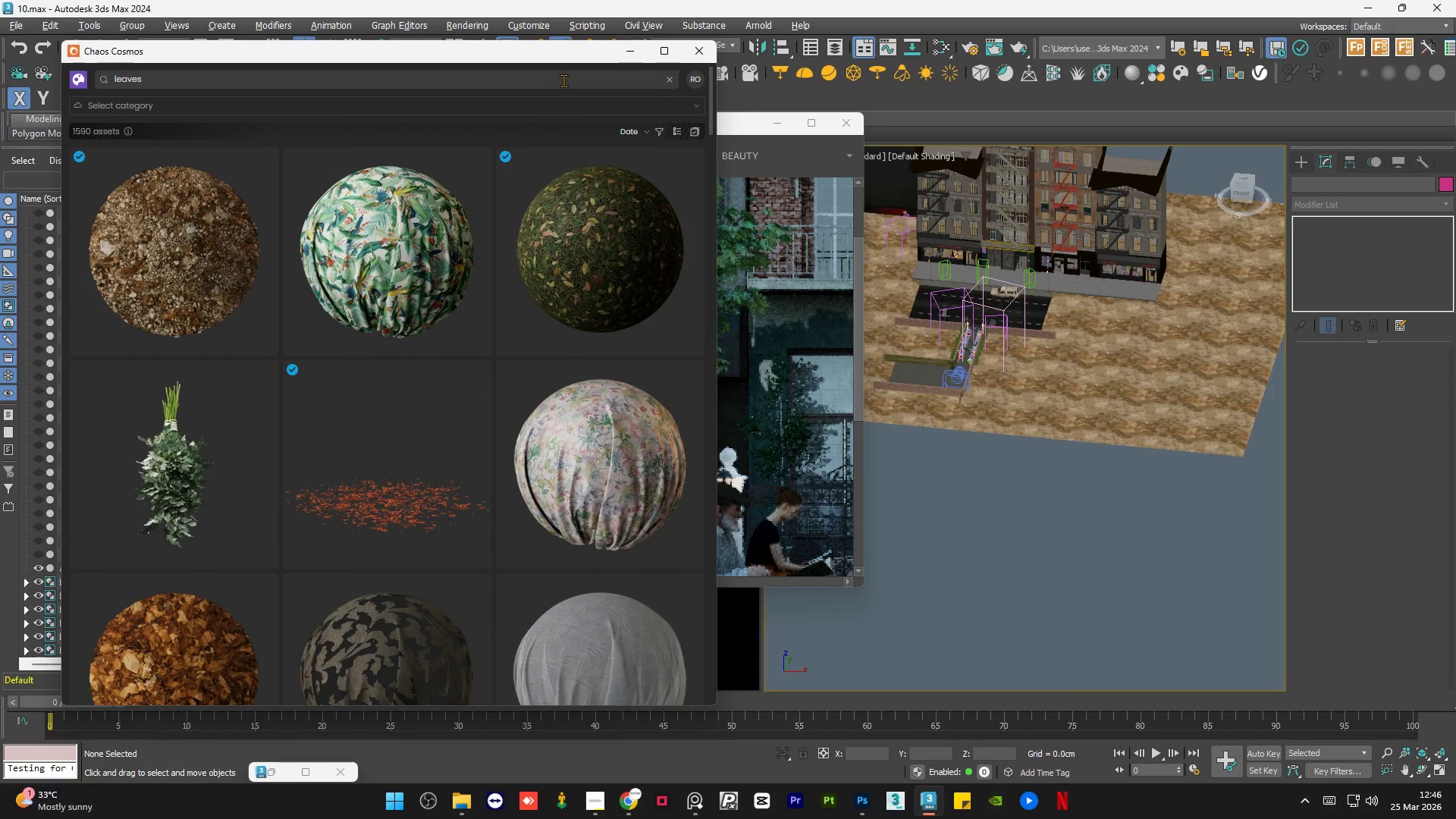 
left_click([629, 55])
 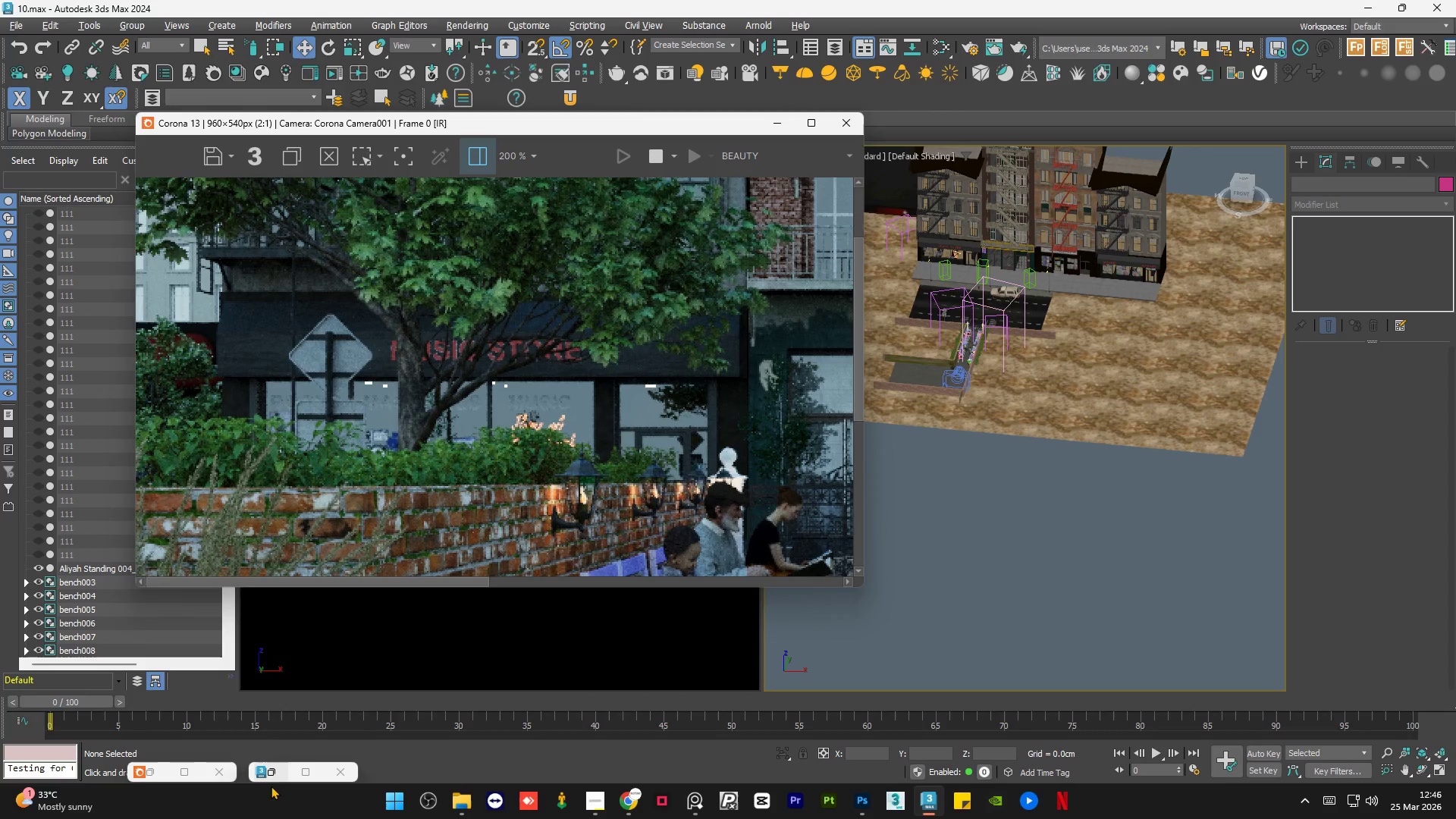 
left_click([277, 772])
 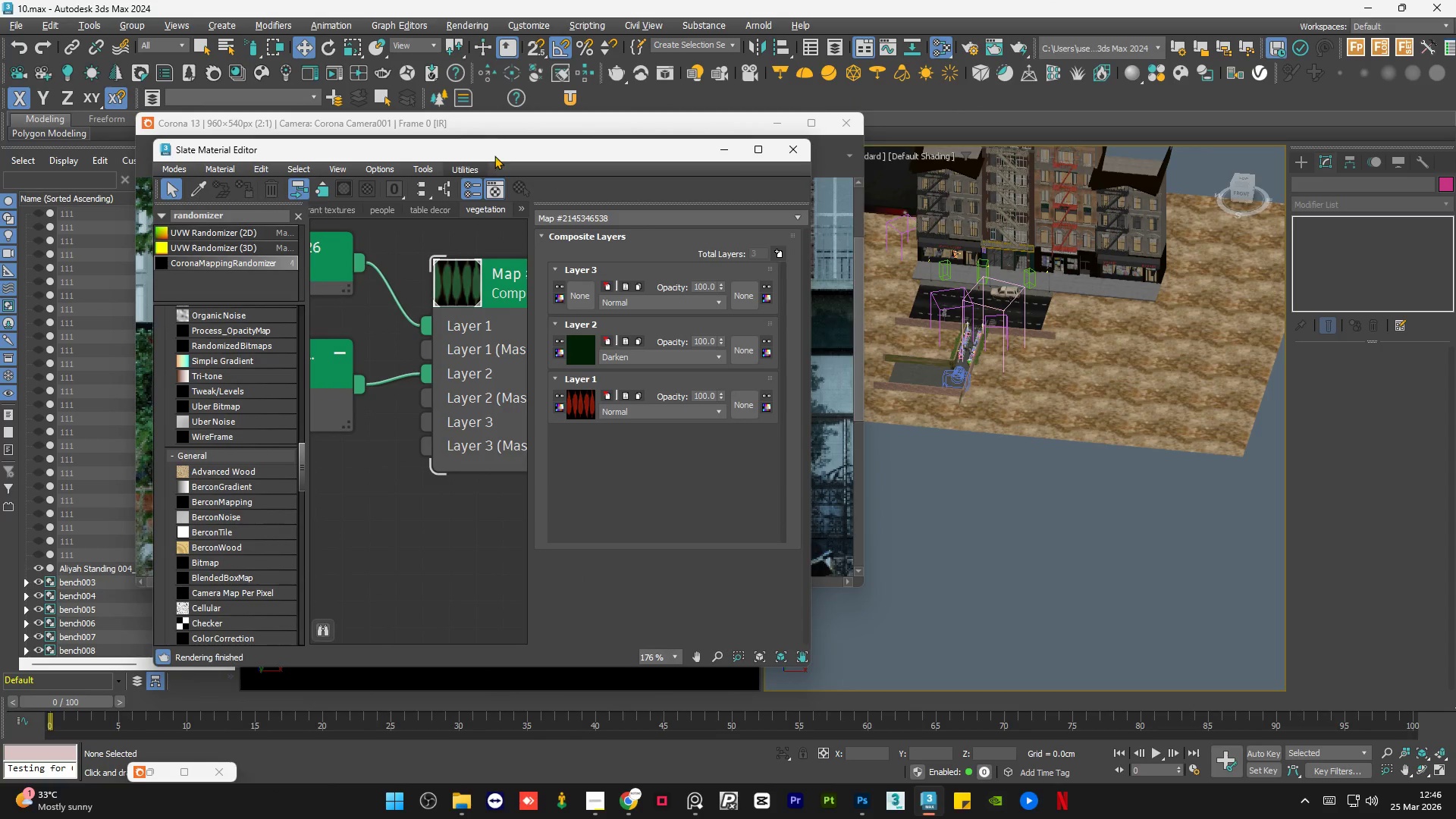 
left_click_drag(start_coordinate=[507, 148], to_coordinate=[1071, 169])
 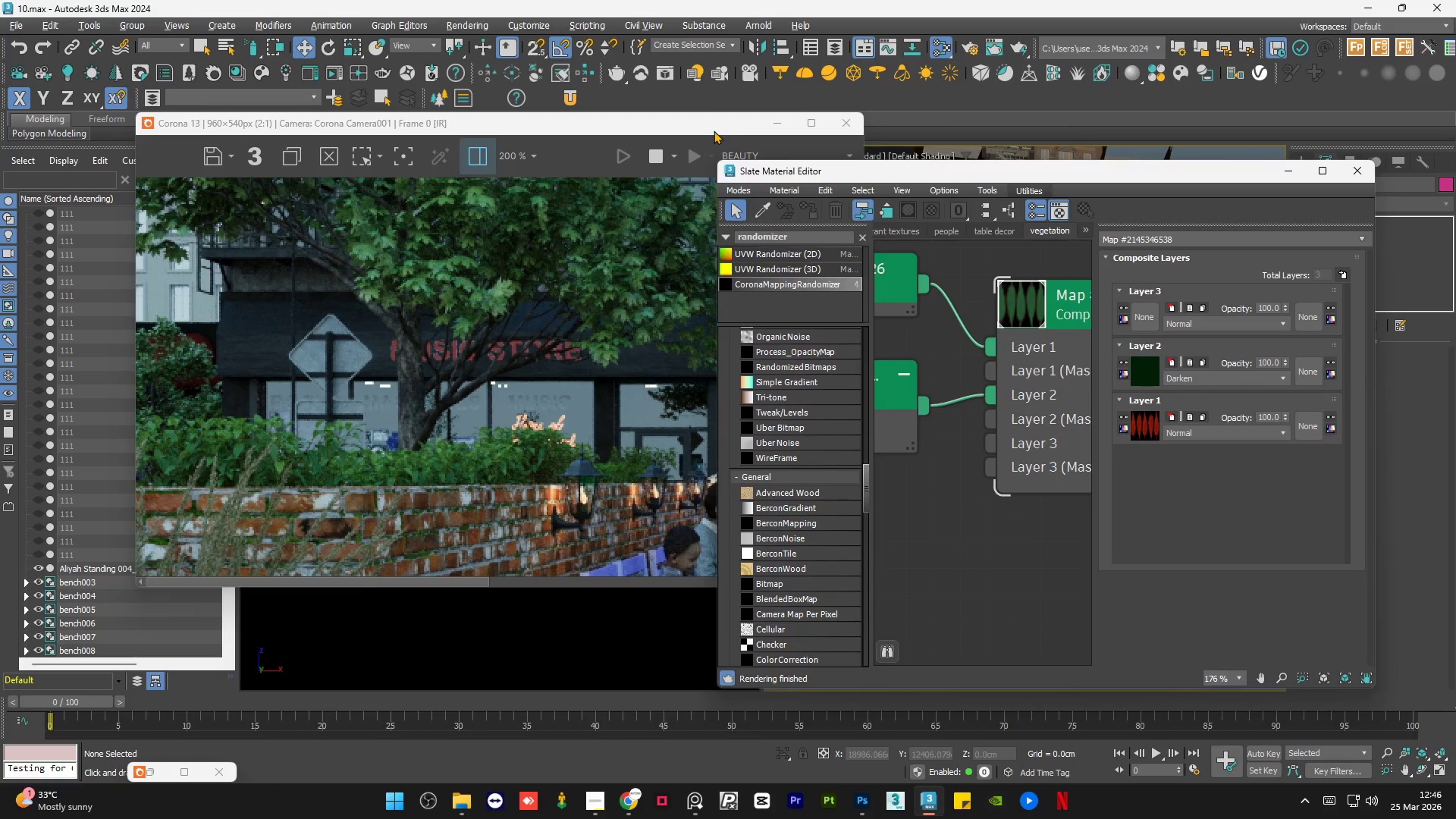 
left_click_drag(start_coordinate=[714, 130], to_coordinate=[563, 164])
 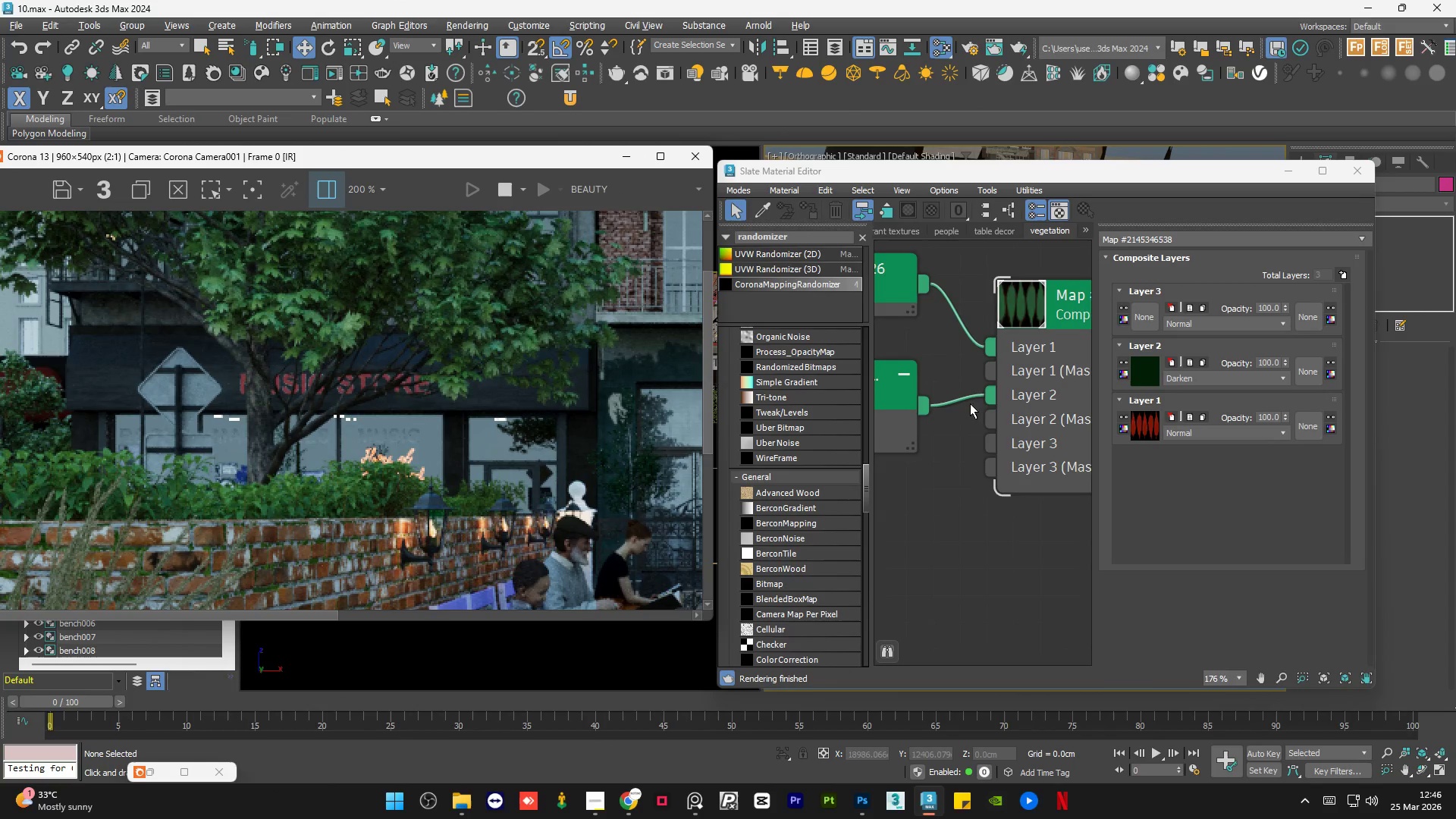 
scroll: coordinate [980, 400], scroll_direction: down, amount: 13.0
 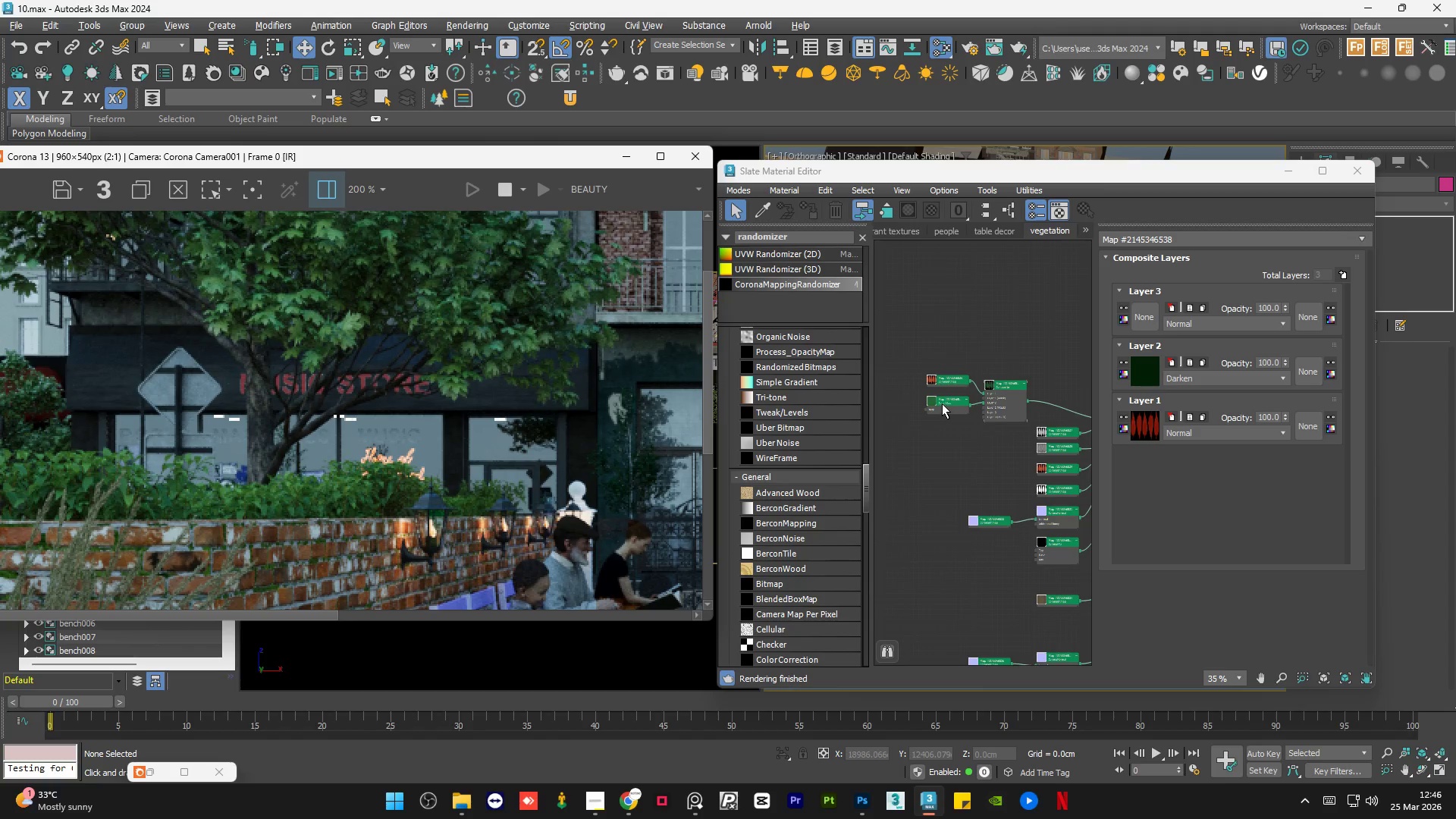 
left_click_drag(start_coordinate=[942, 403], to_coordinate=[942, 409])
 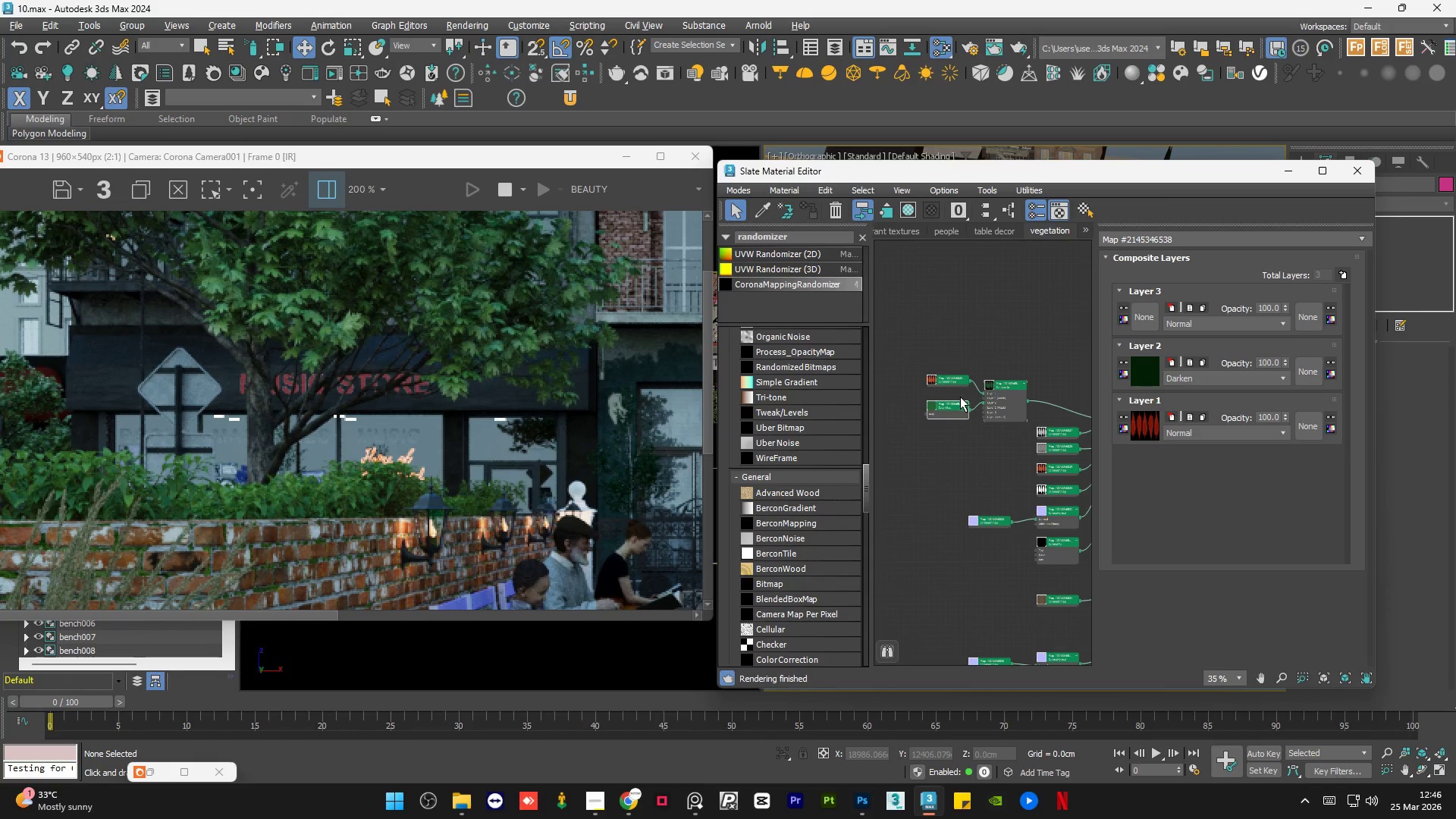 
left_click_drag(start_coordinate=[971, 391], to_coordinate=[957, 388])
 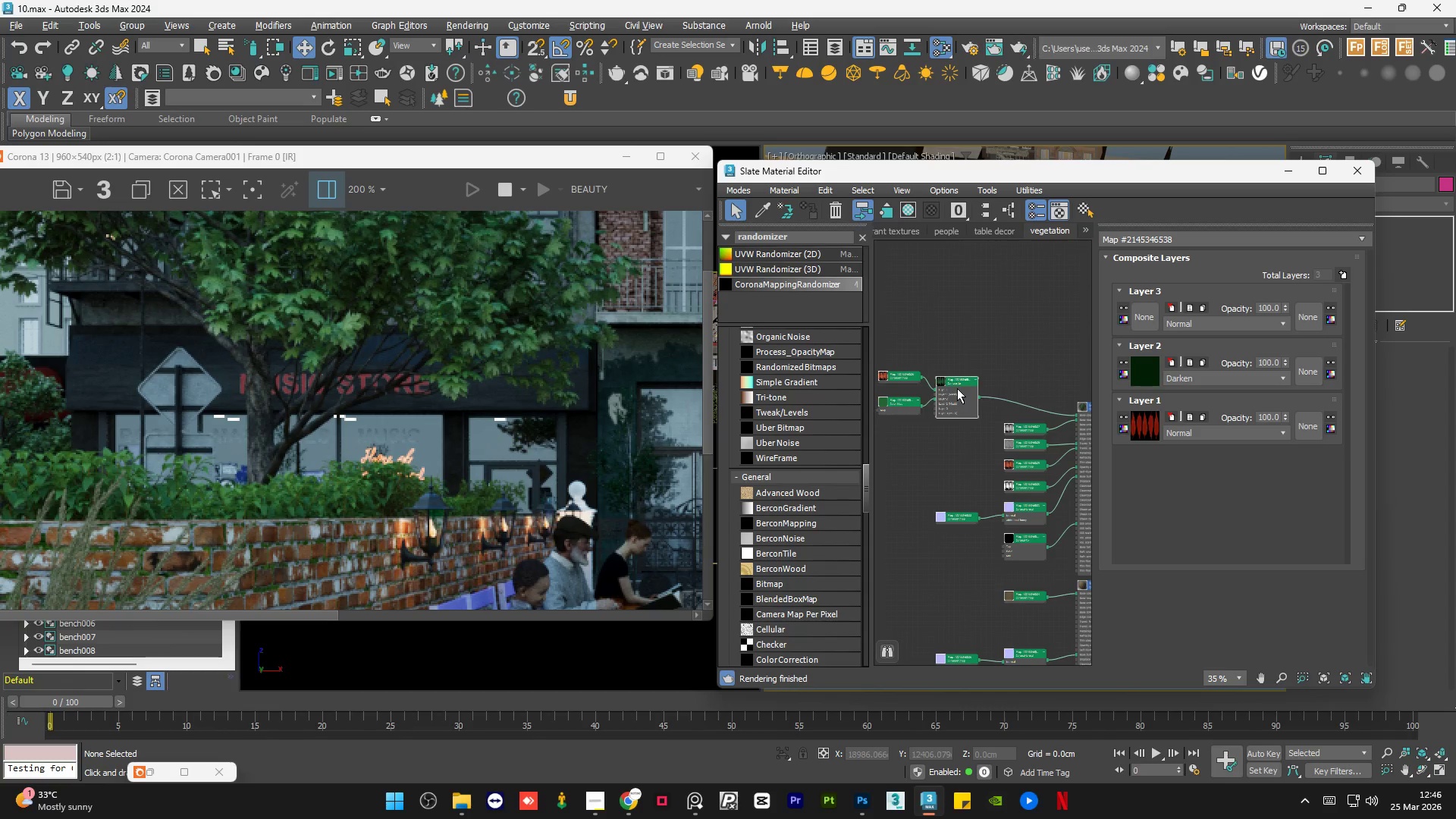 
scroll: coordinate [968, 395], scroll_direction: none, amount: 0.0
 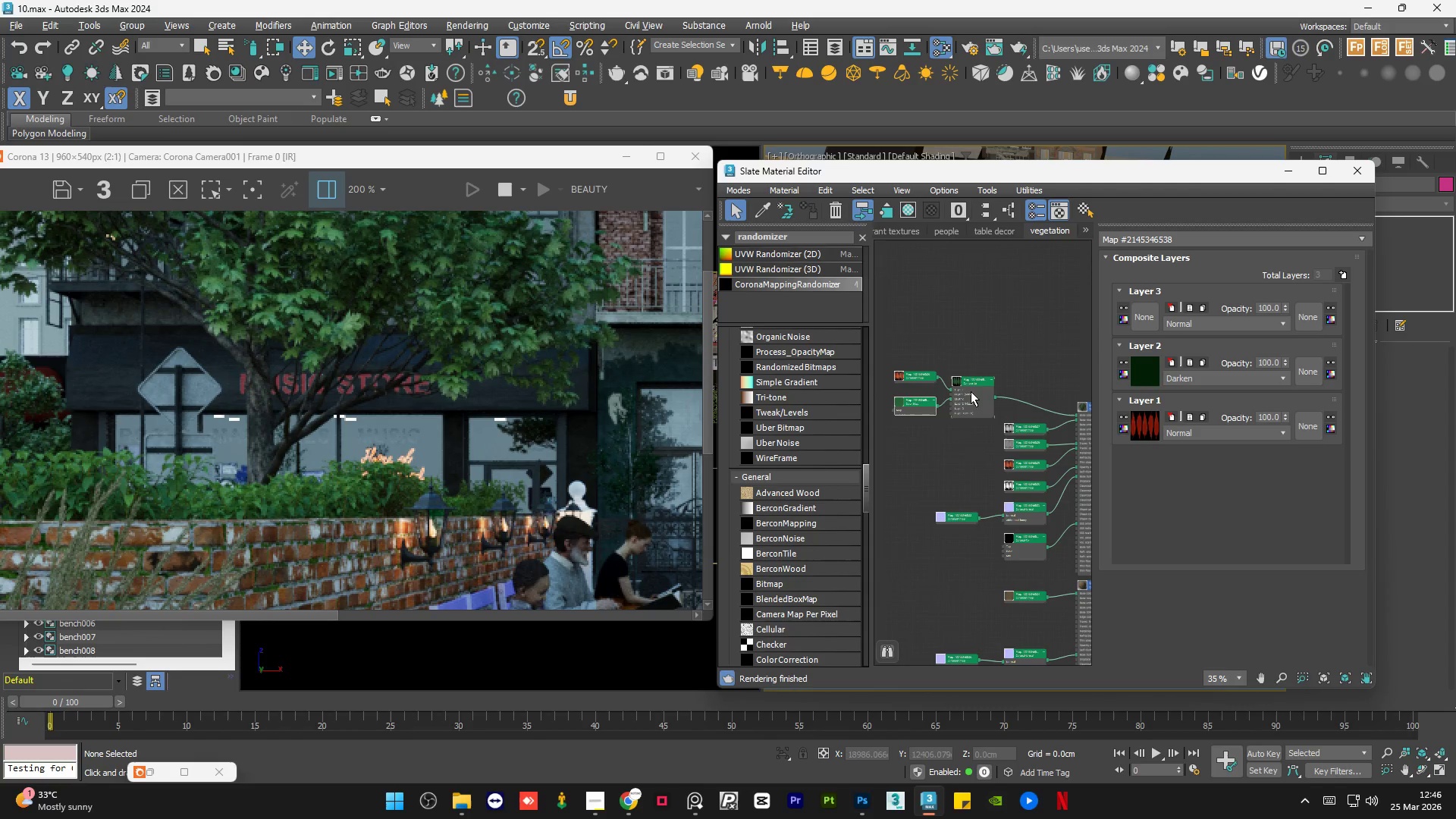 
wait(13.12)
 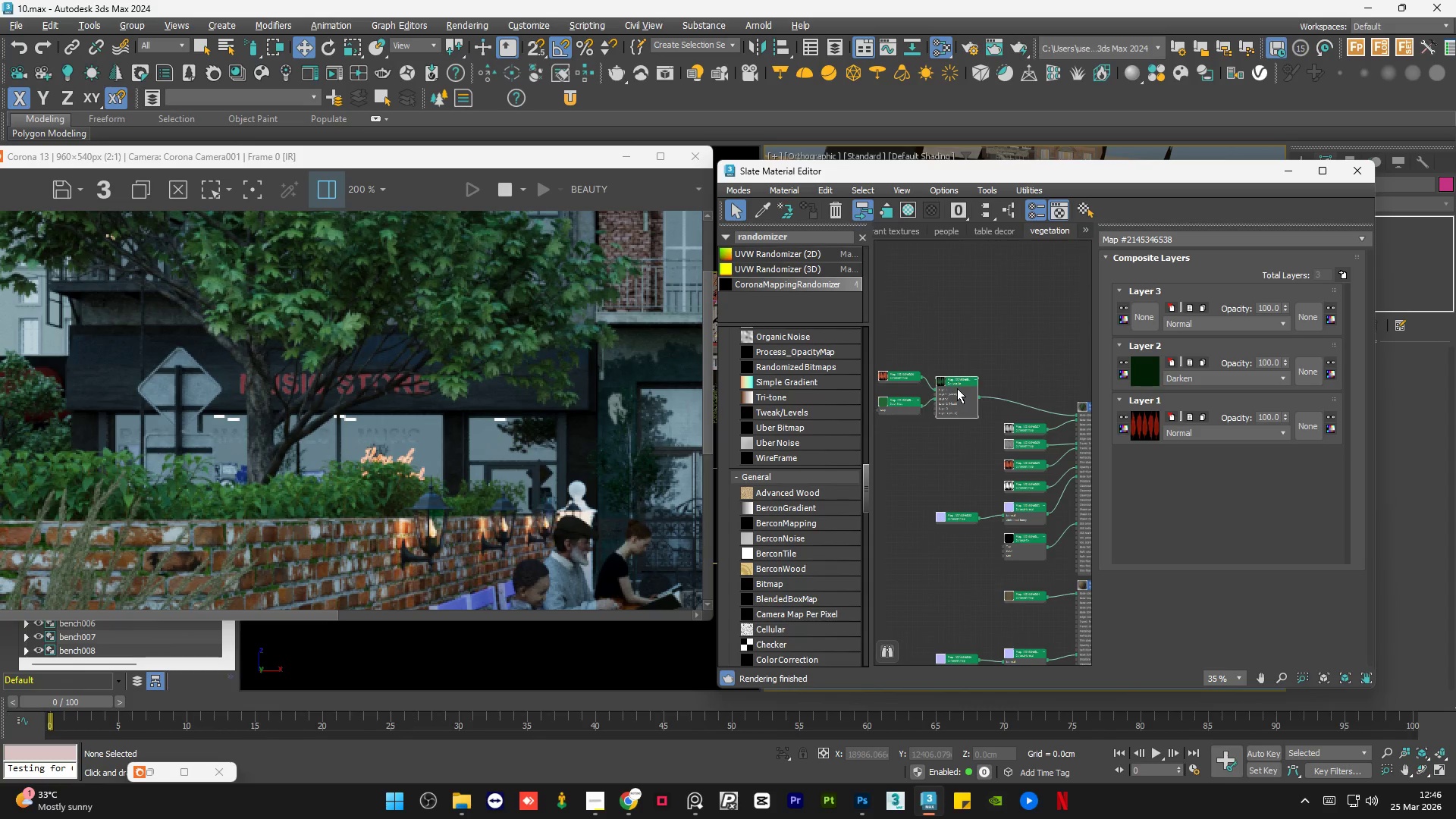 
scroll: coordinate [205, 382], scroll_direction: down, amount: 2.0
 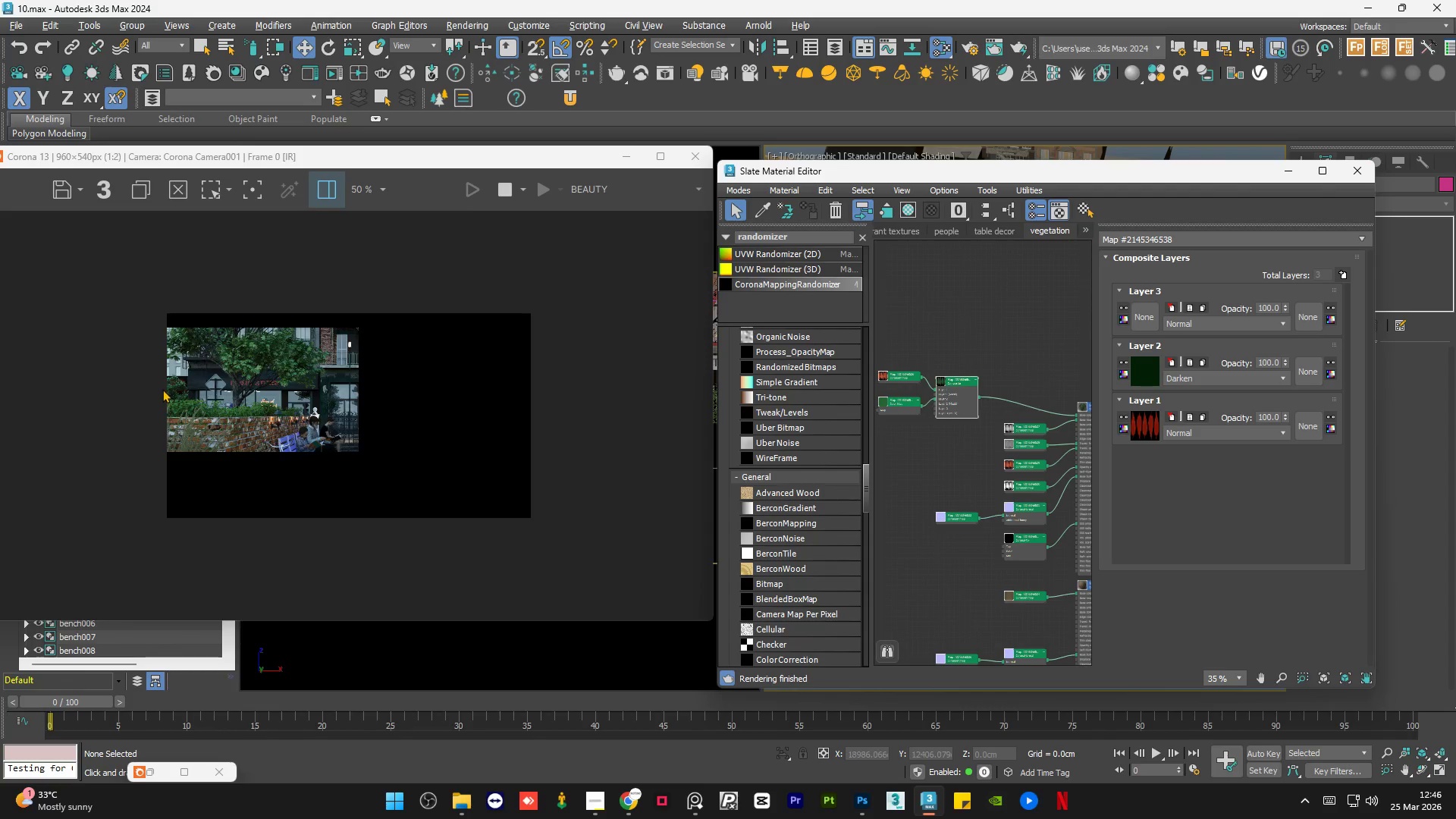 
scroll: coordinate [162, 389], scroll_direction: up, amount: 1.0
 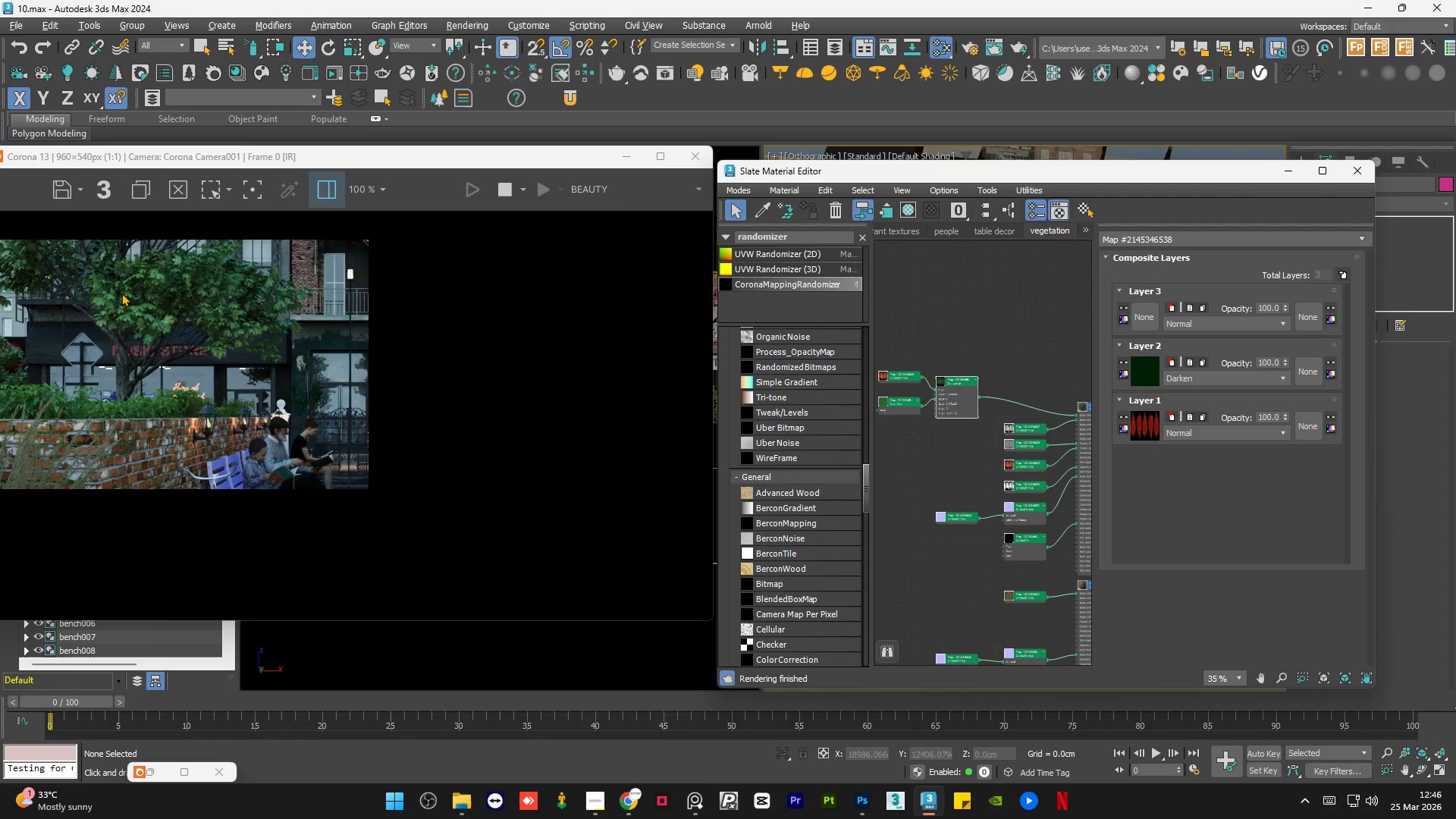 
scroll: coordinate [121, 293], scroll_direction: none, amount: 0.0
 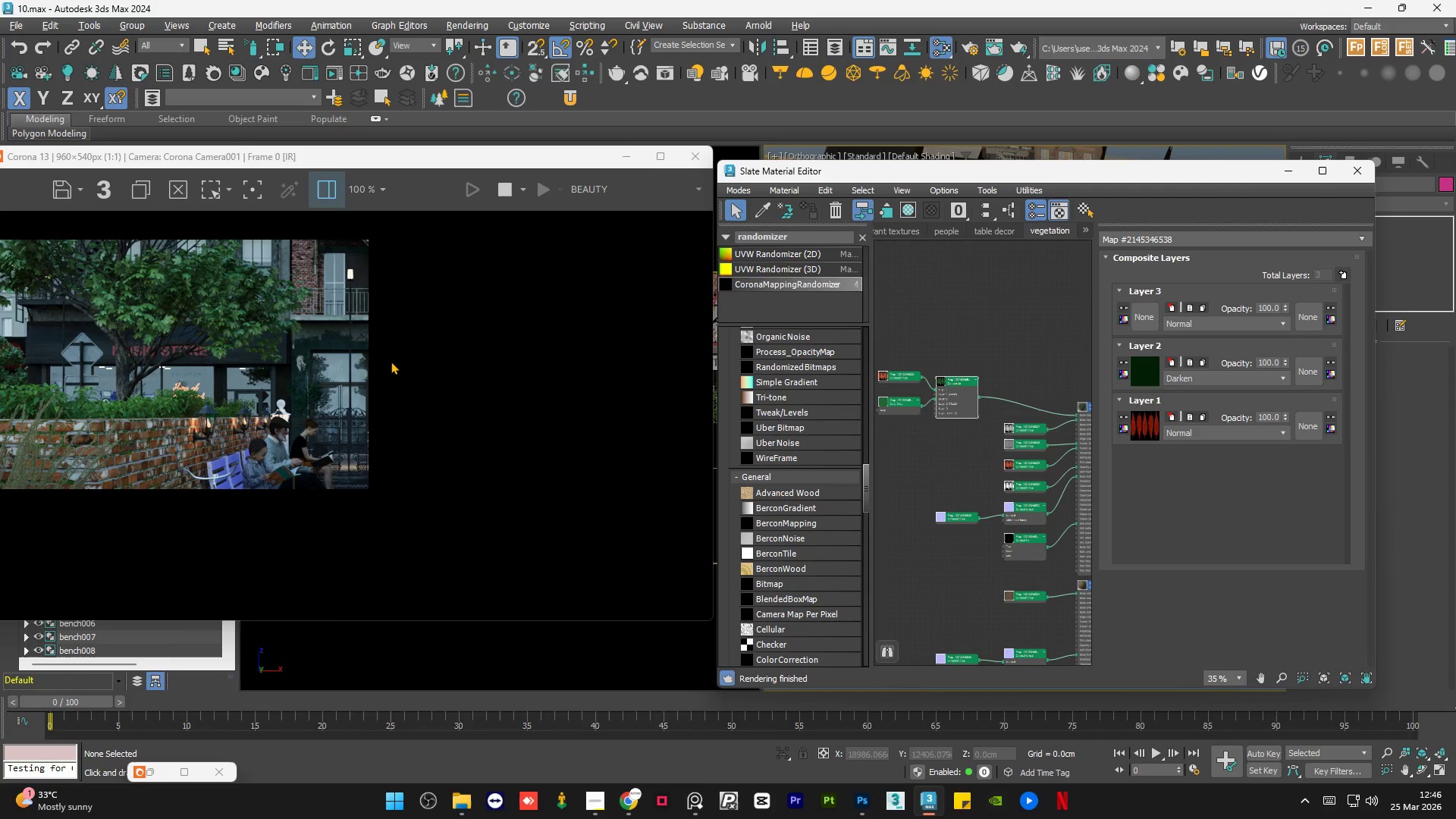 
scroll: coordinate [391, 360], scroll_direction: down, amount: 1.0
 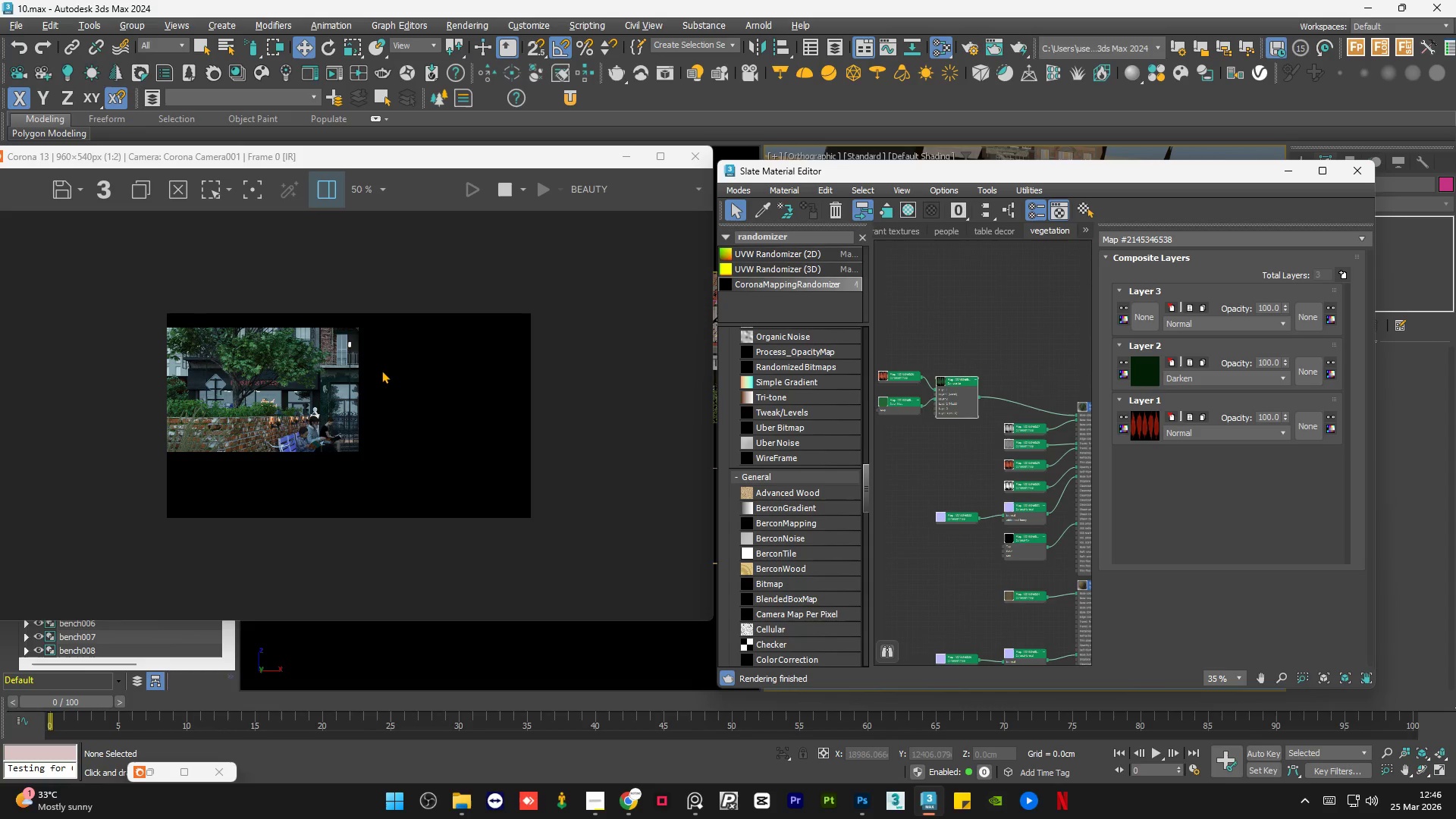 
wait(10.24)
 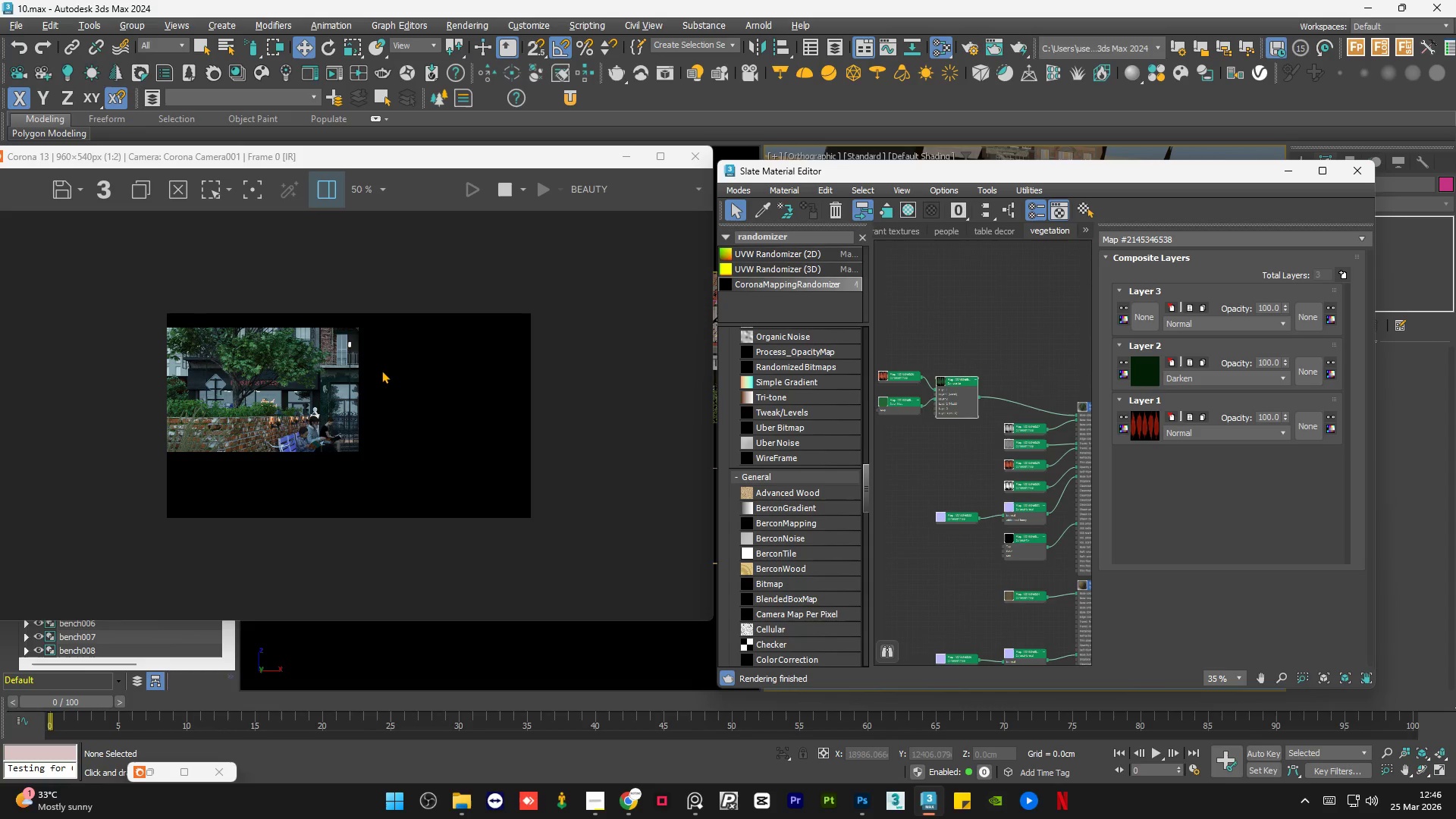 
left_click([625, 154])
 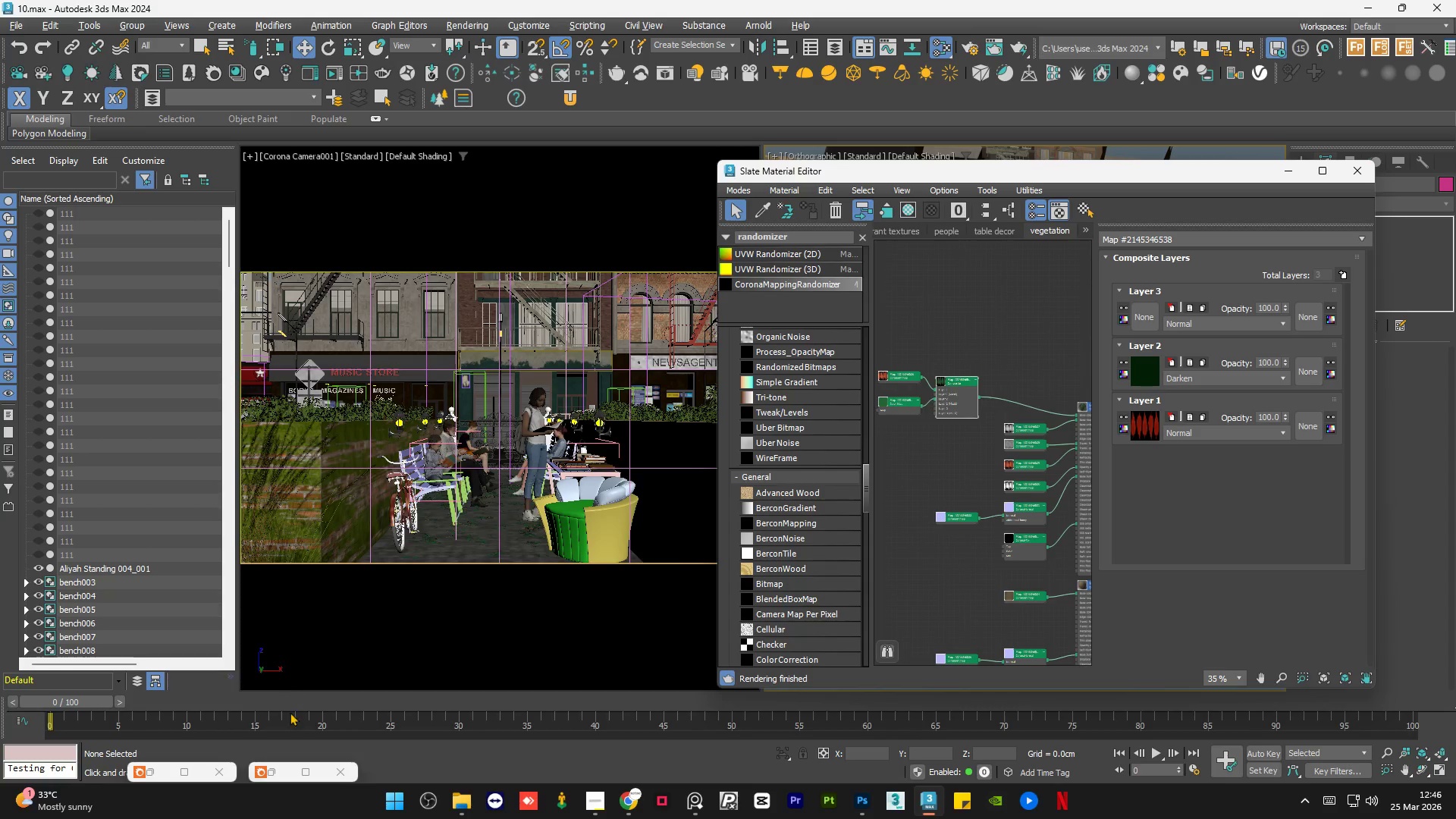 
left_click([275, 771])
 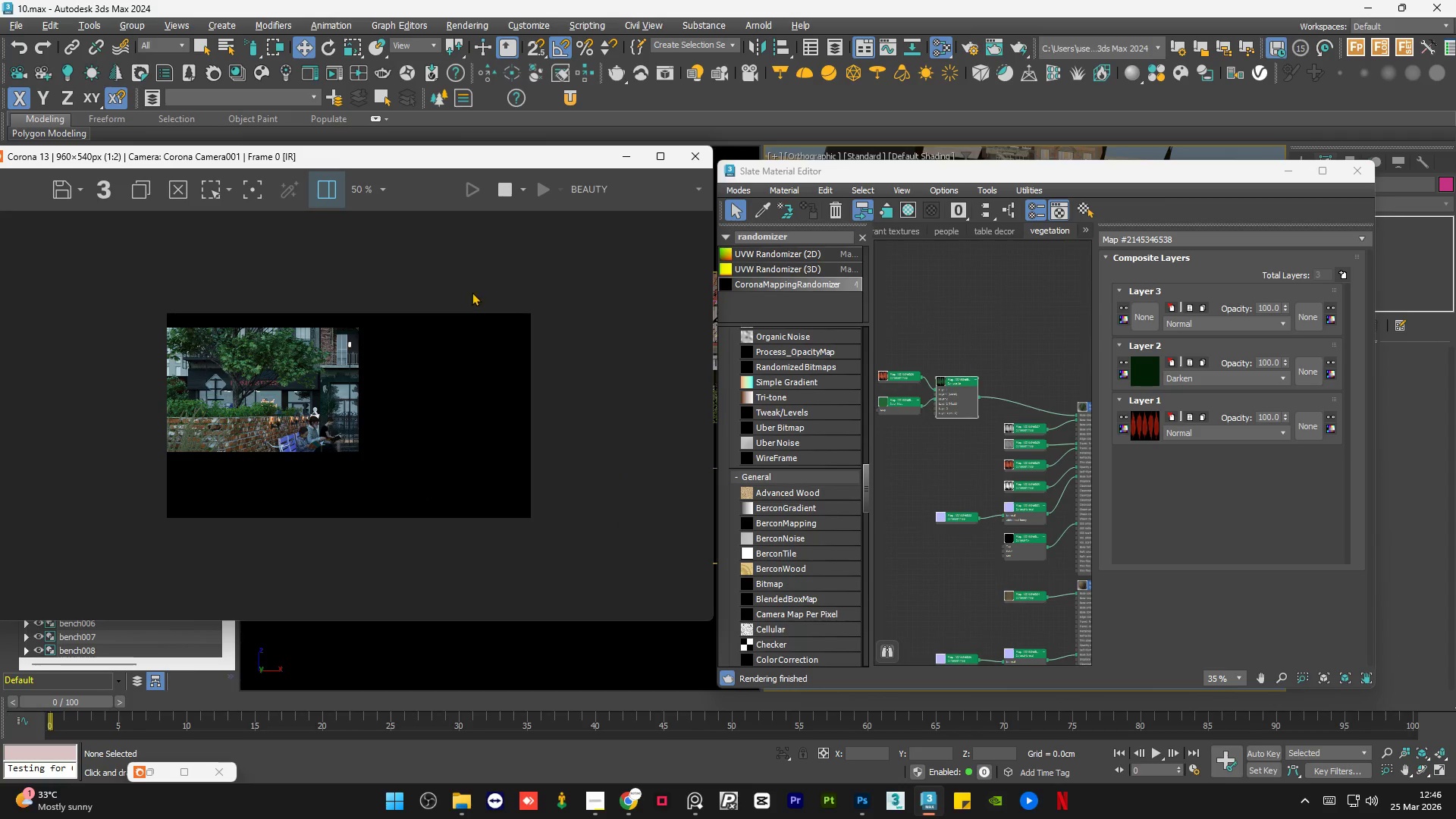 
left_click([456, 298])
 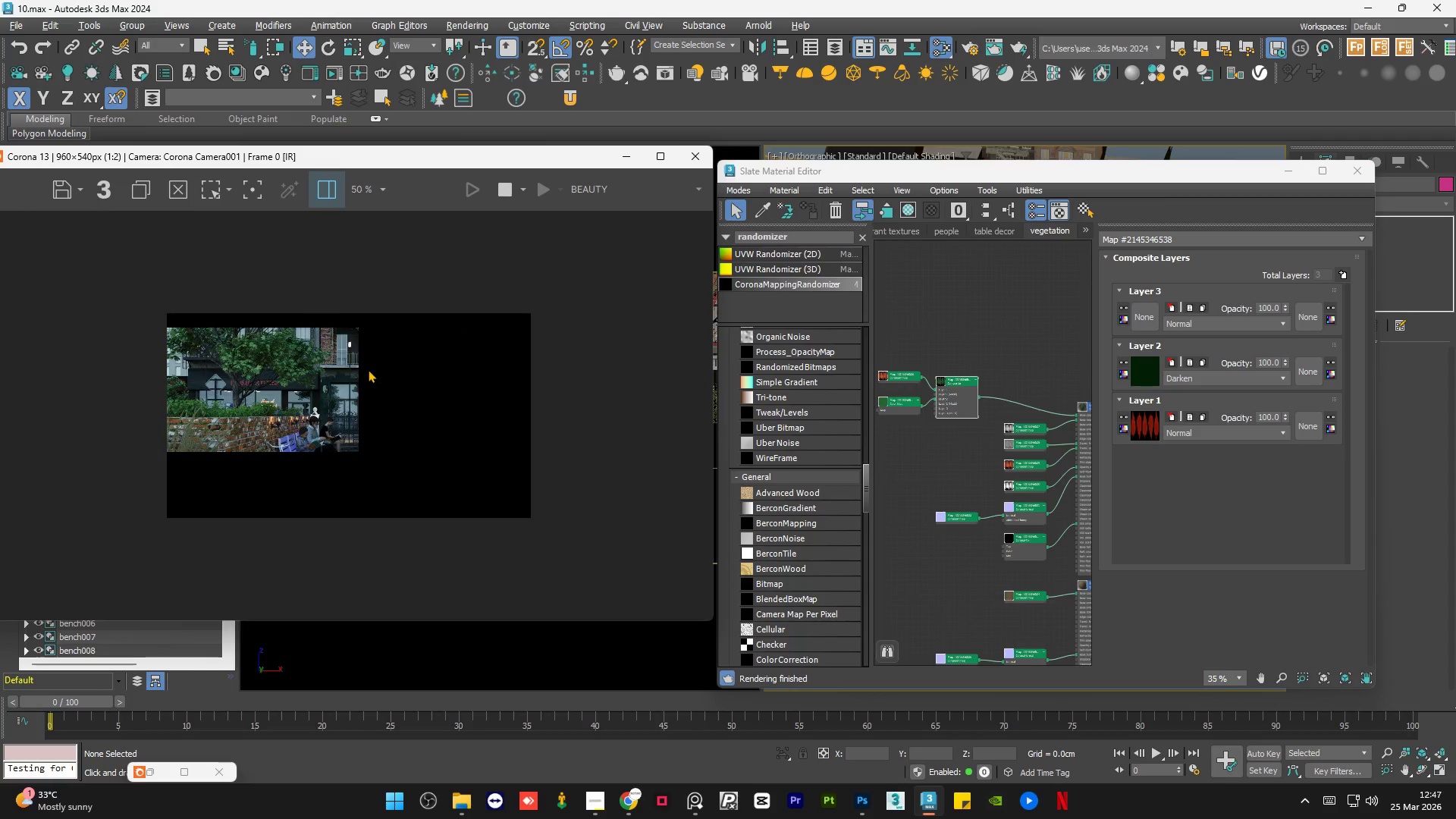 
scroll: coordinate [601, 485], scroll_direction: up, amount: 8.0
 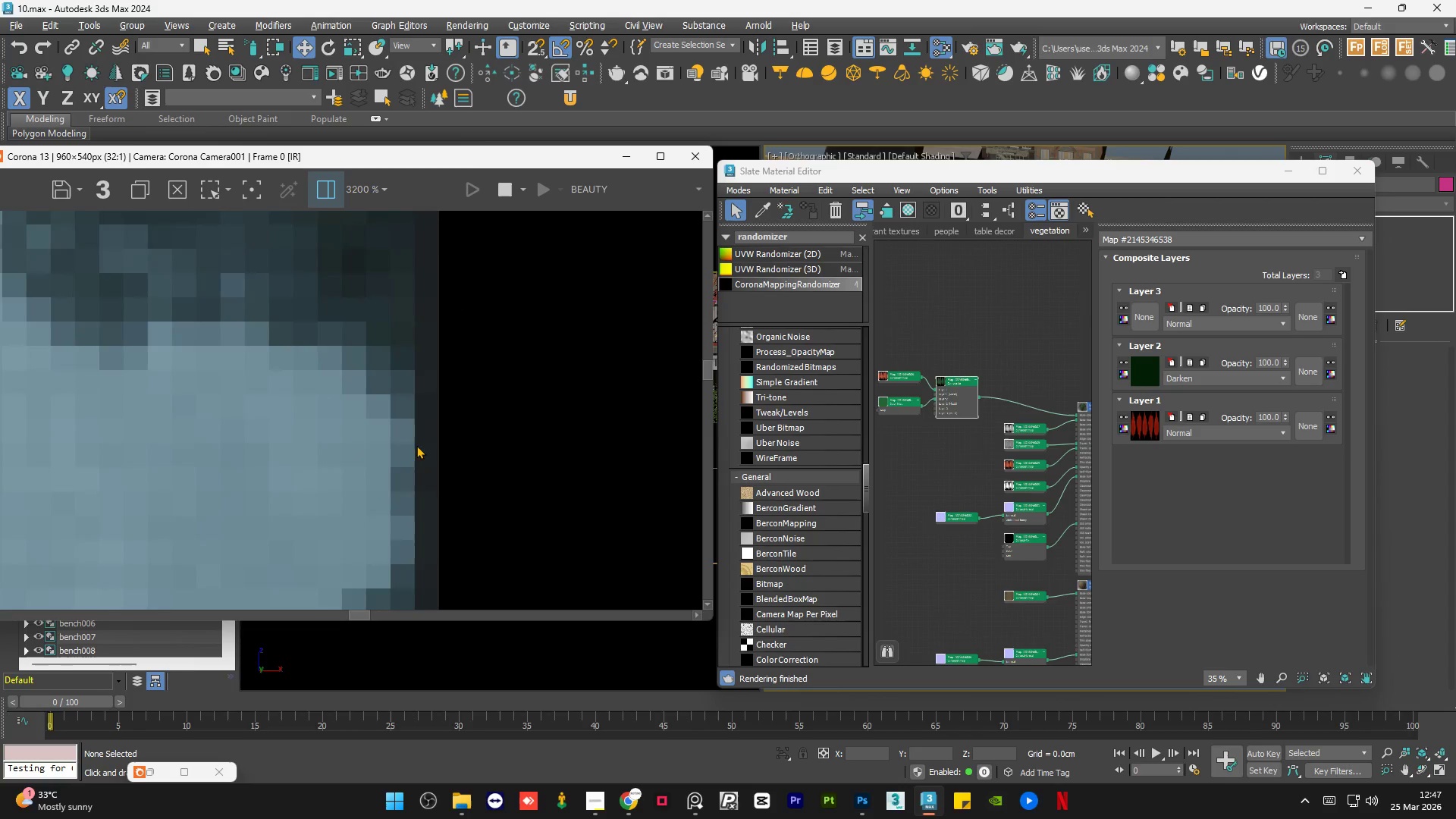 
scroll: coordinate [374, 436], scroll_direction: down, amount: 5.0
 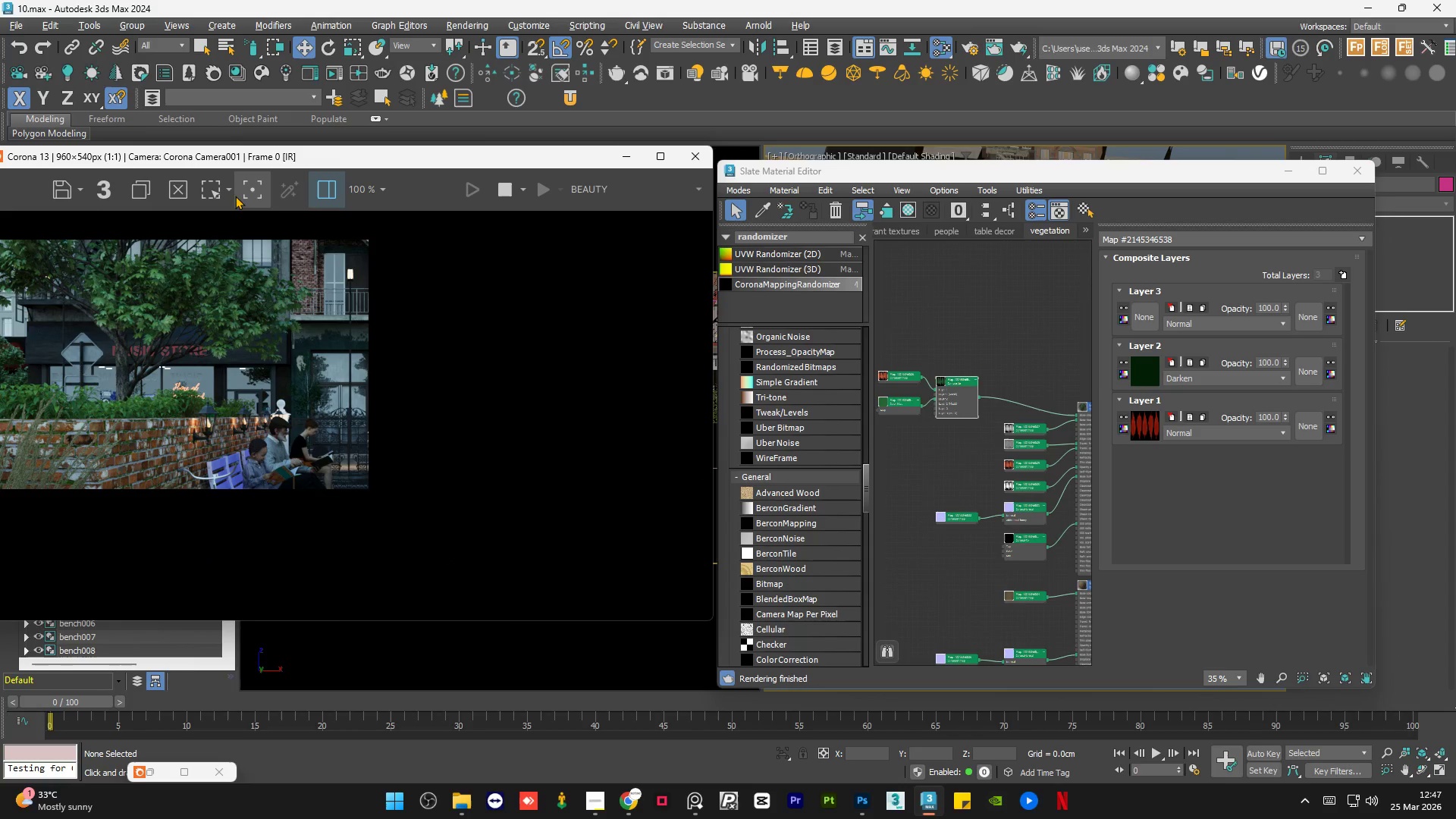 
left_click([226, 190])
 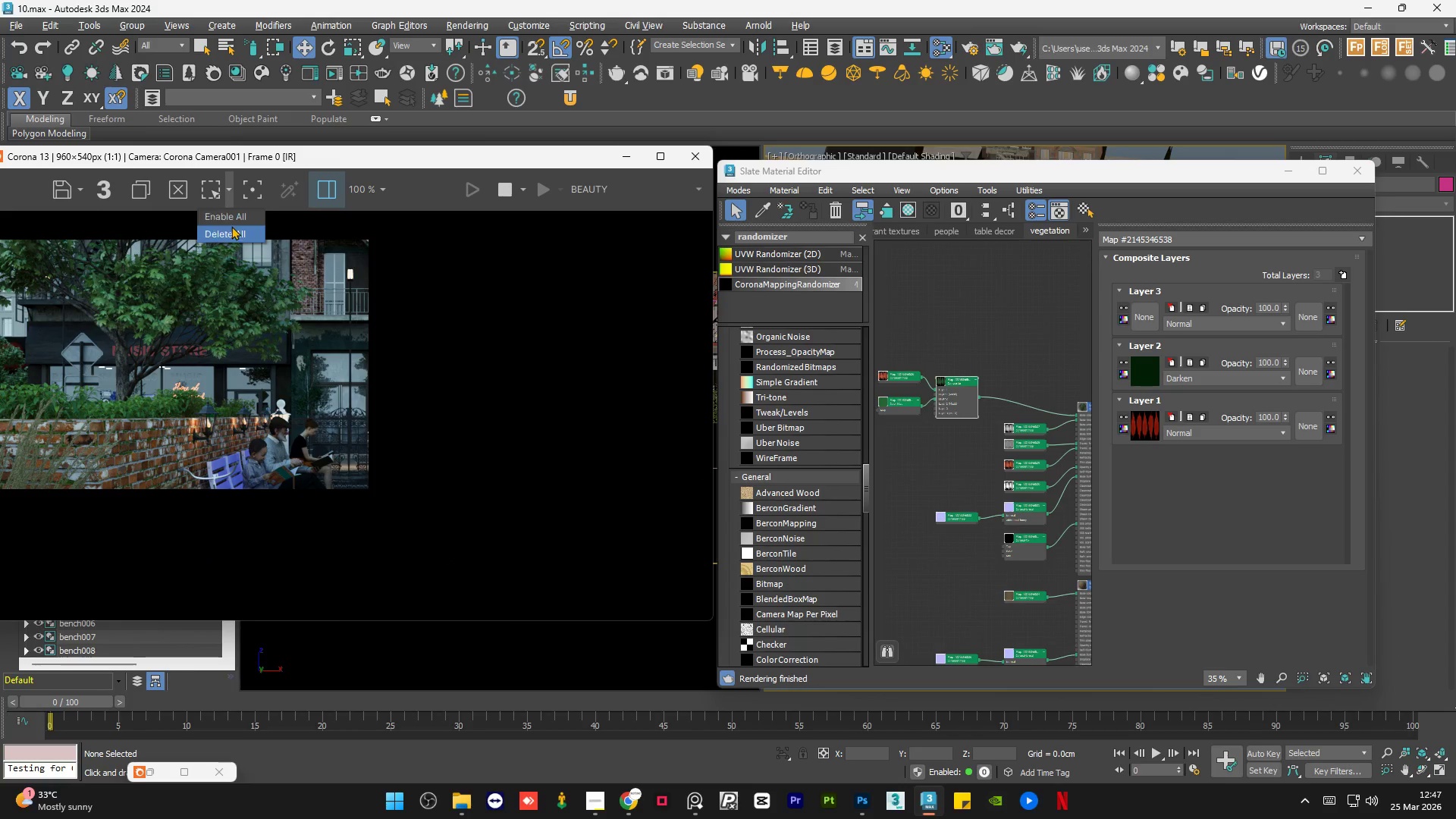 
left_click([226, 239])
 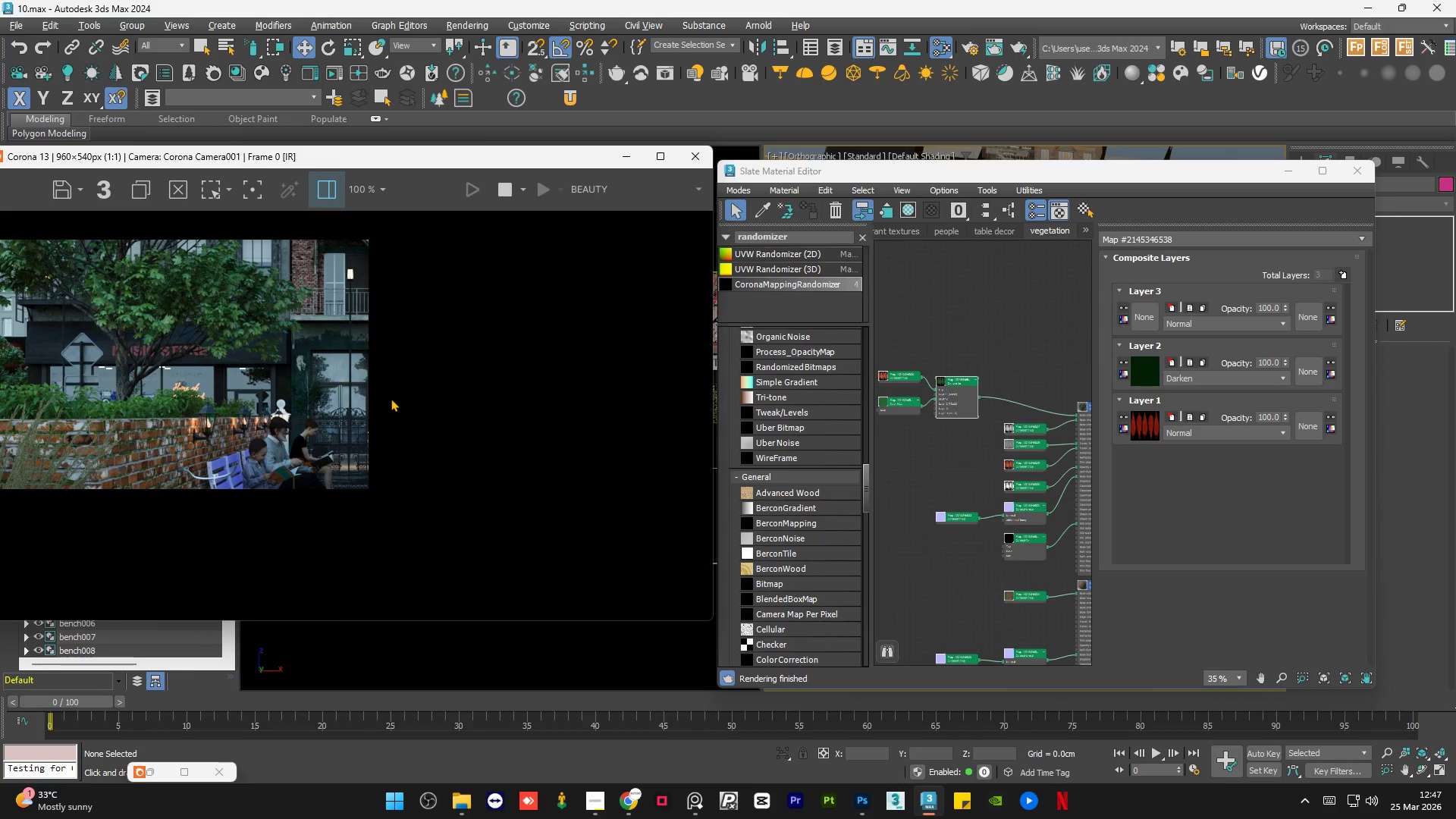 
scroll: coordinate [391, 398], scroll_direction: down, amount: 1.0
 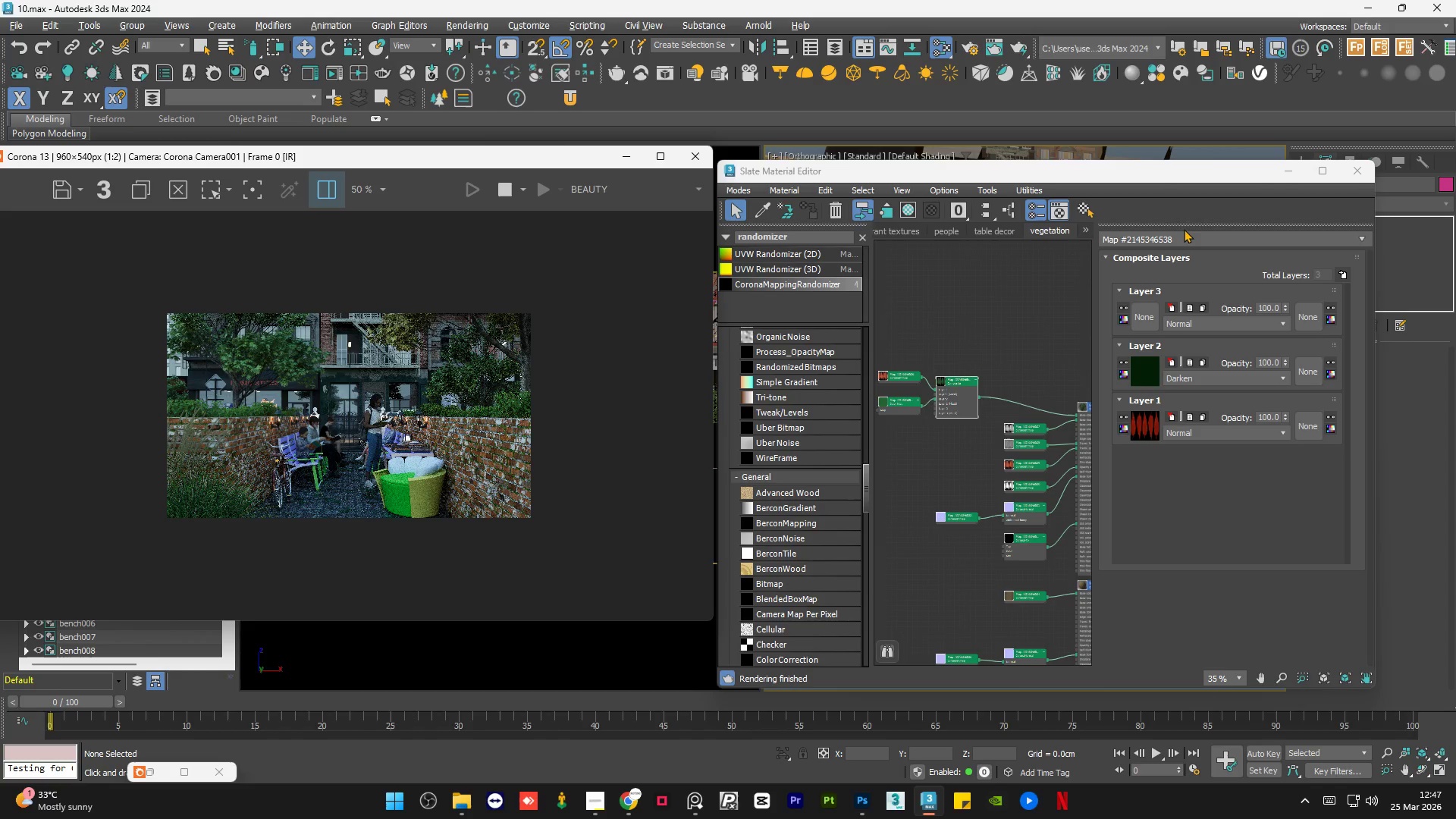 
left_click([1290, 178])
 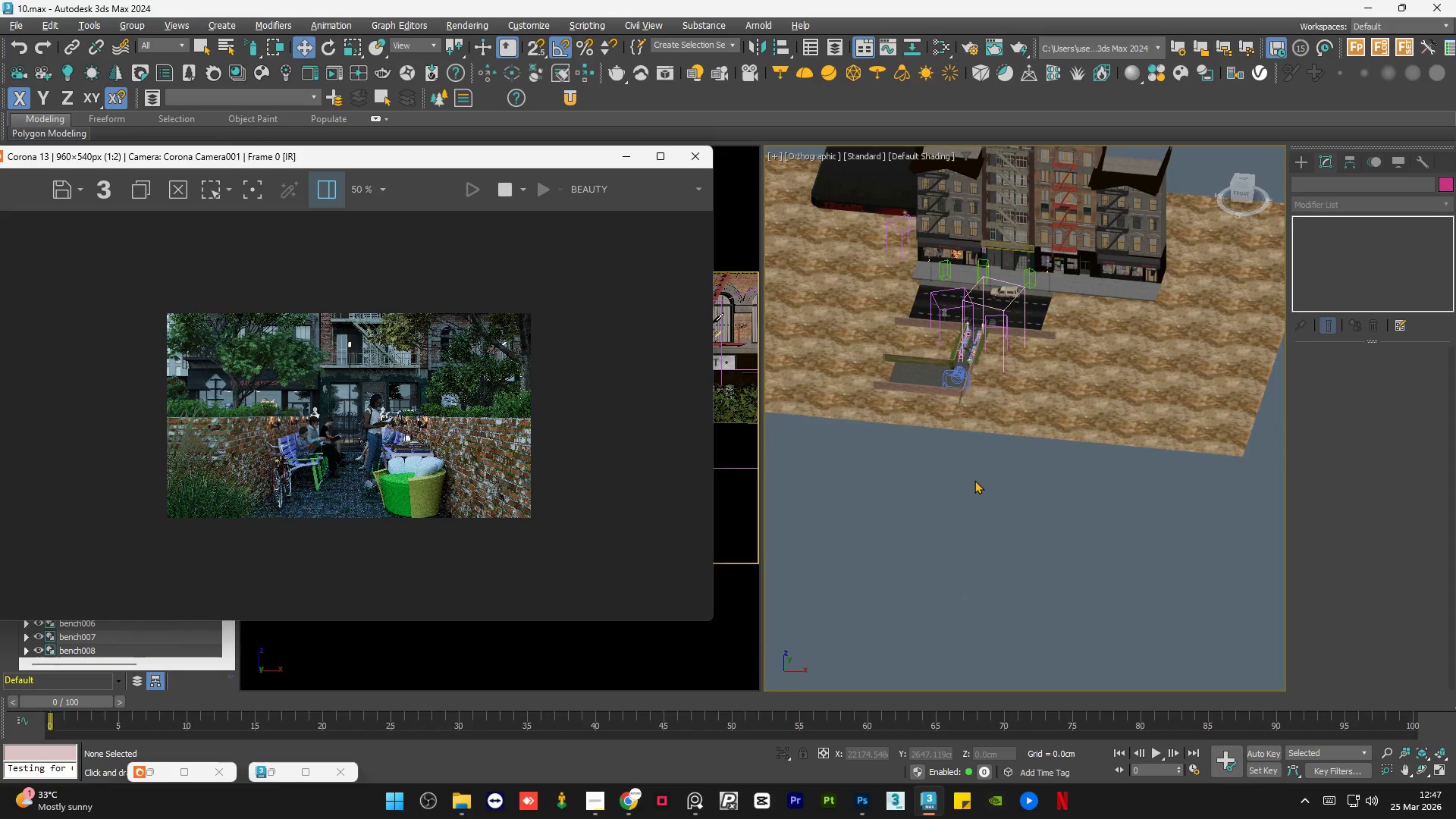 
double_click([974, 480])
 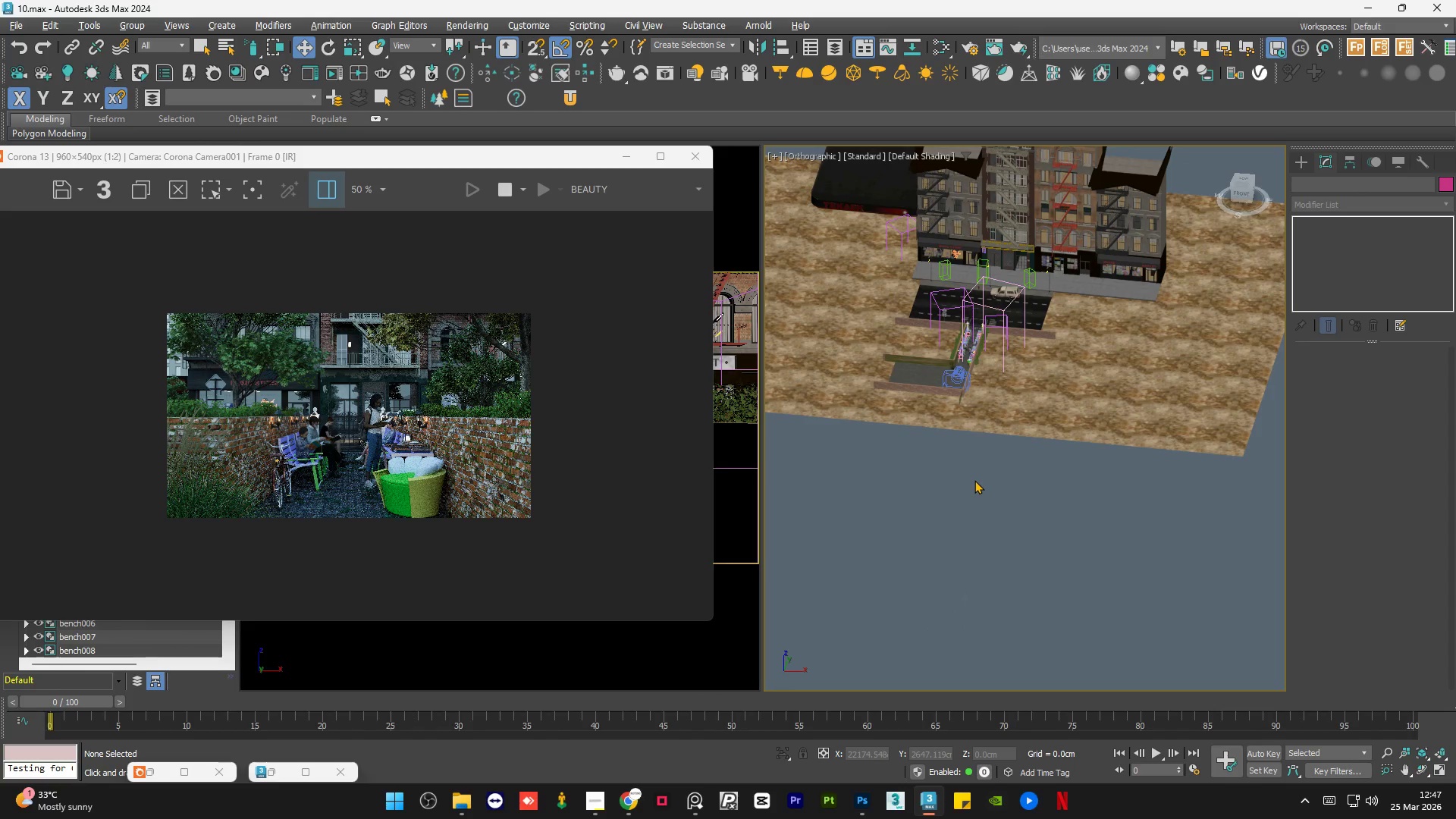 
triple_click([974, 480])
 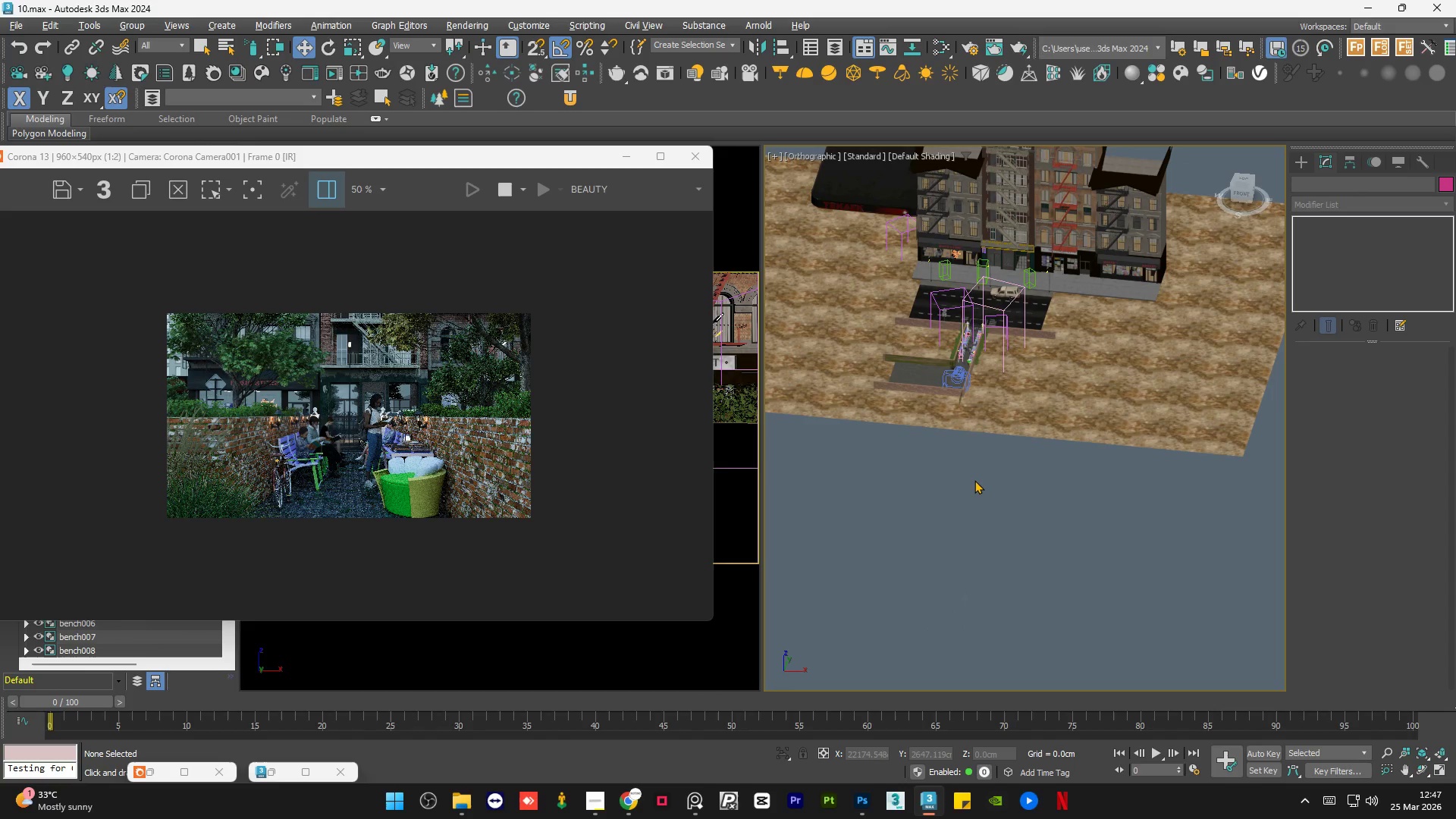 
key(Control+S)
 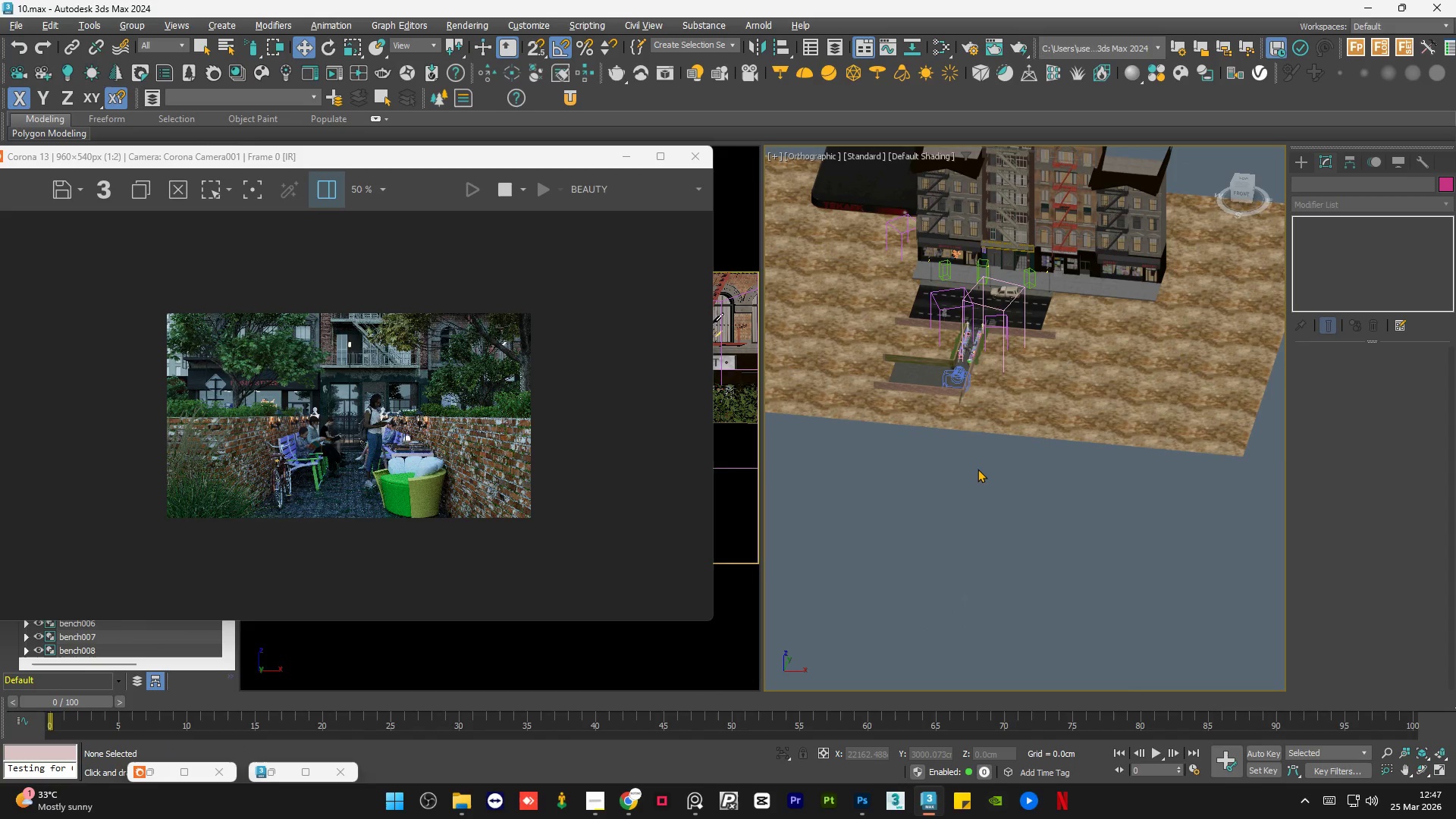 
wait(5.62)
 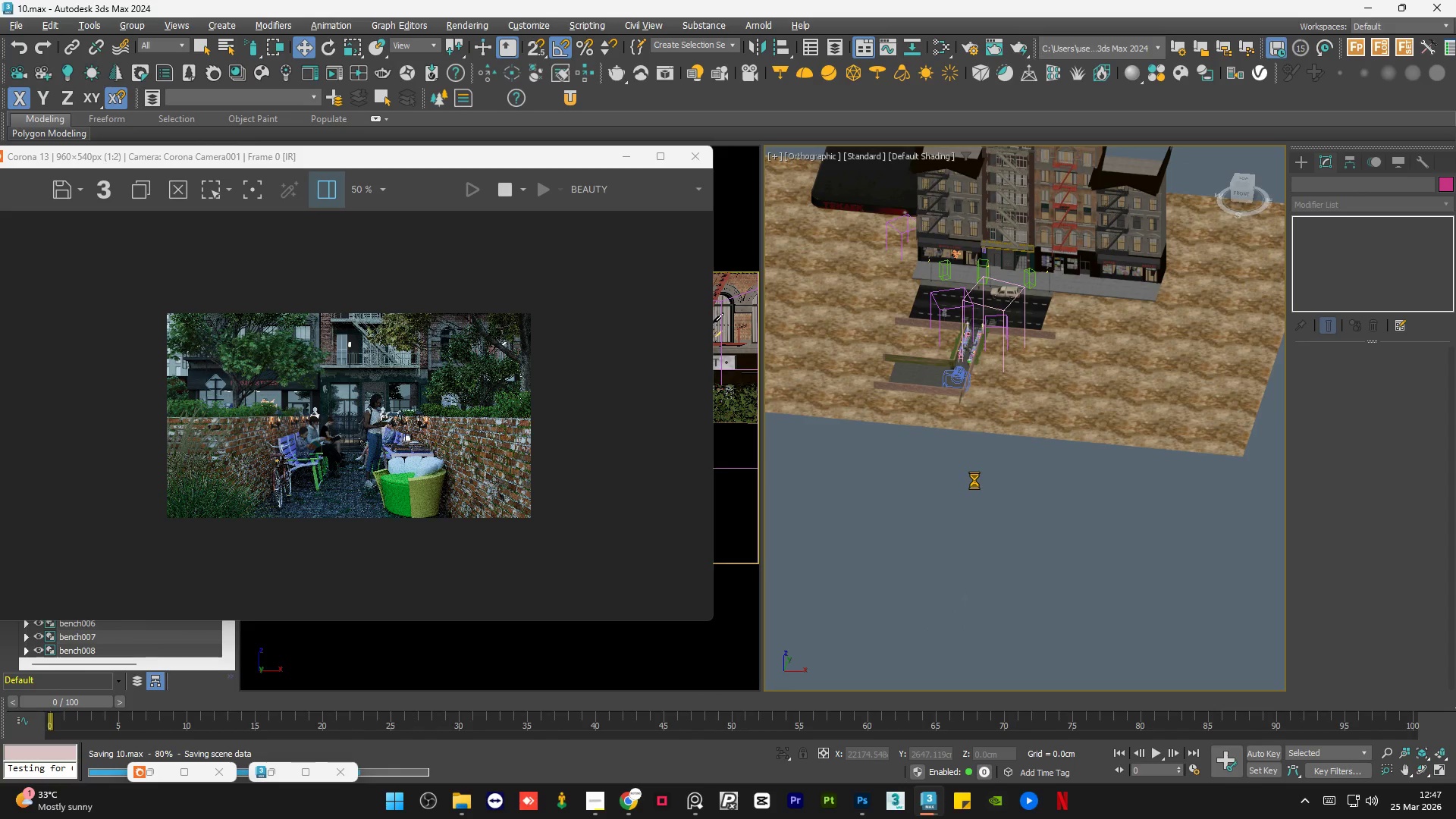 
scroll: coordinate [956, 362], scroll_direction: up, amount: 7.0
 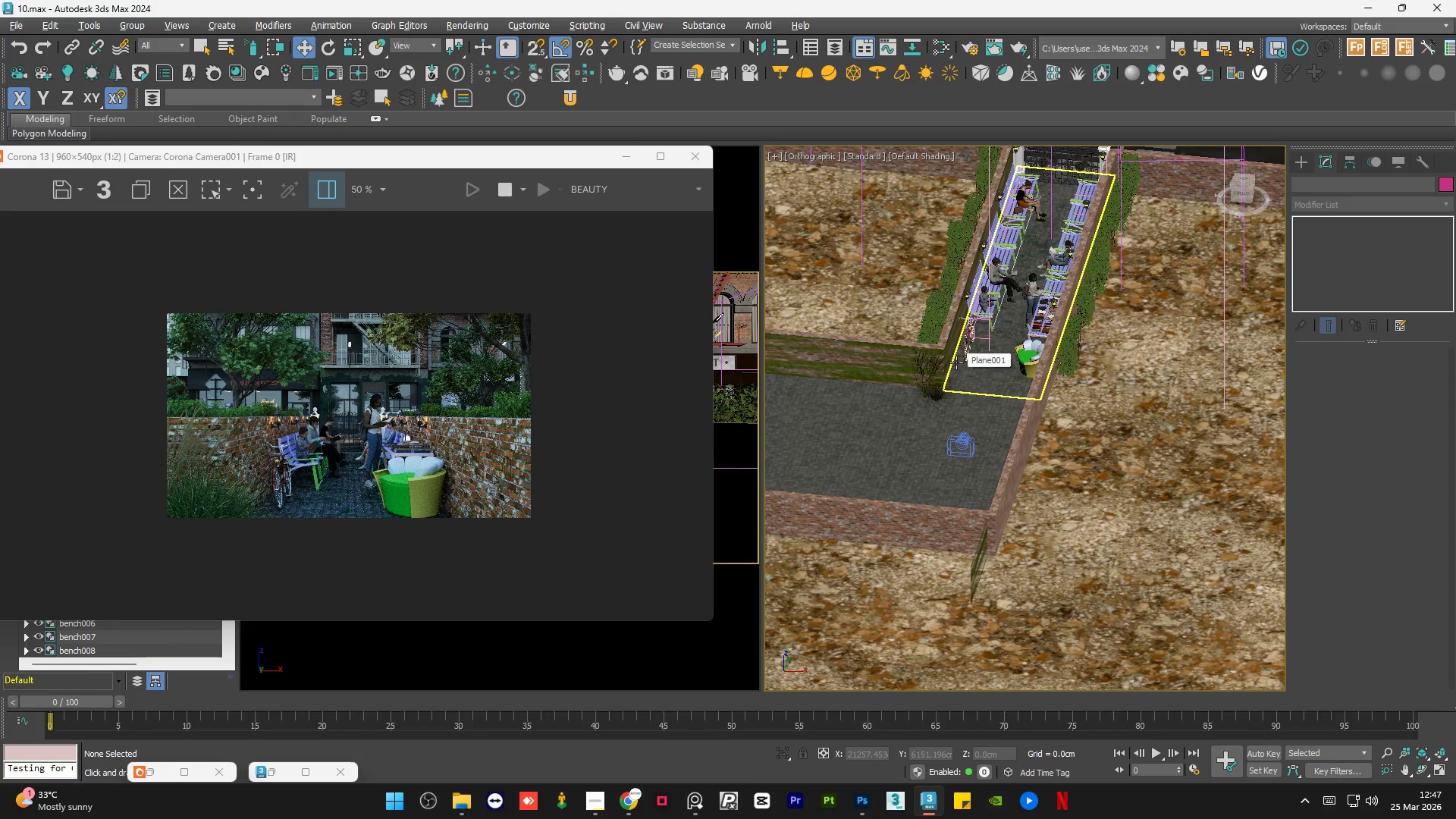 
hold_key(key=AltLeft, duration=1.22)
 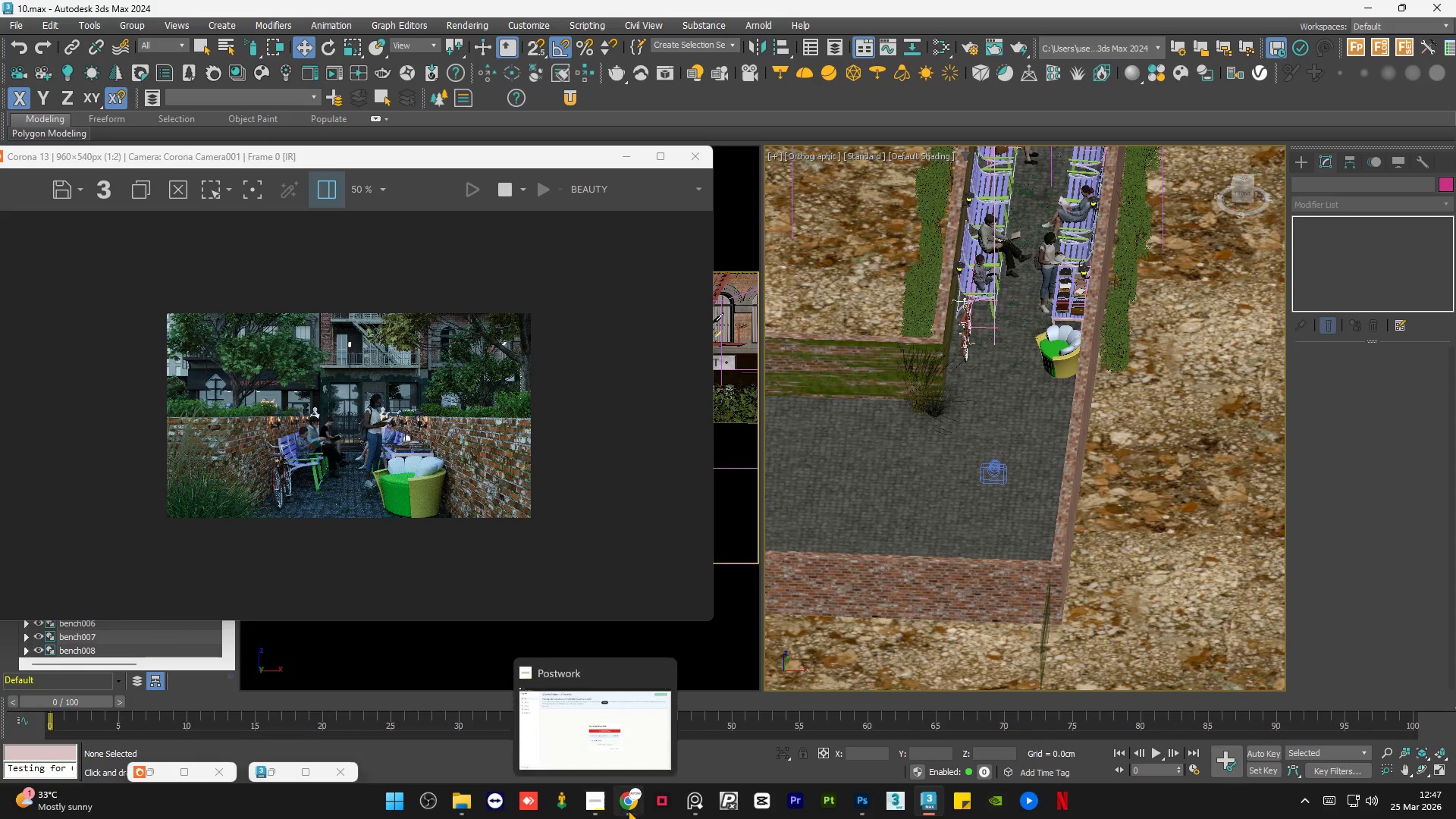 
scroll: coordinate [956, 362], scroll_direction: down, amount: 1.0
 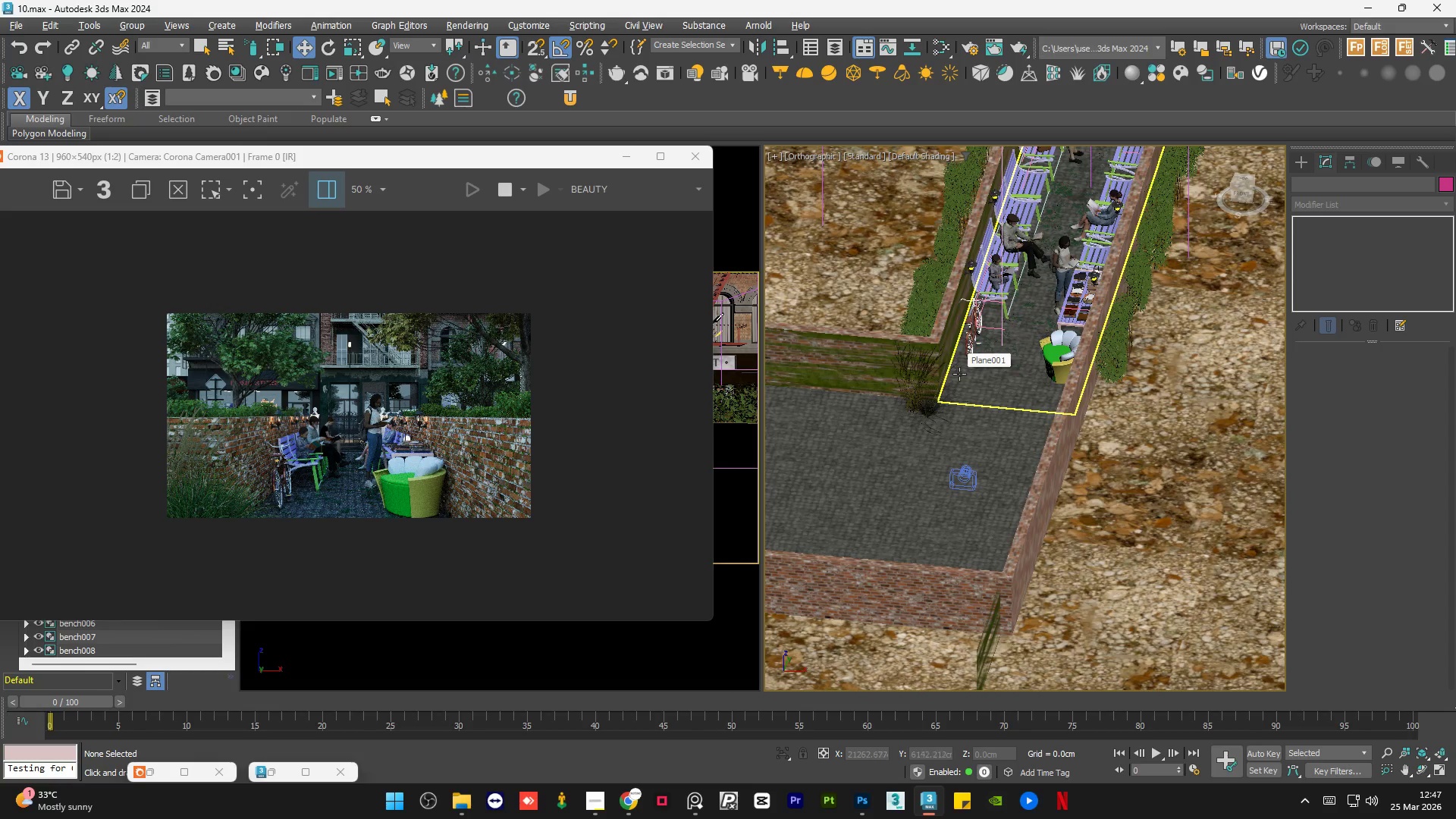 
left_click([628, 810])
 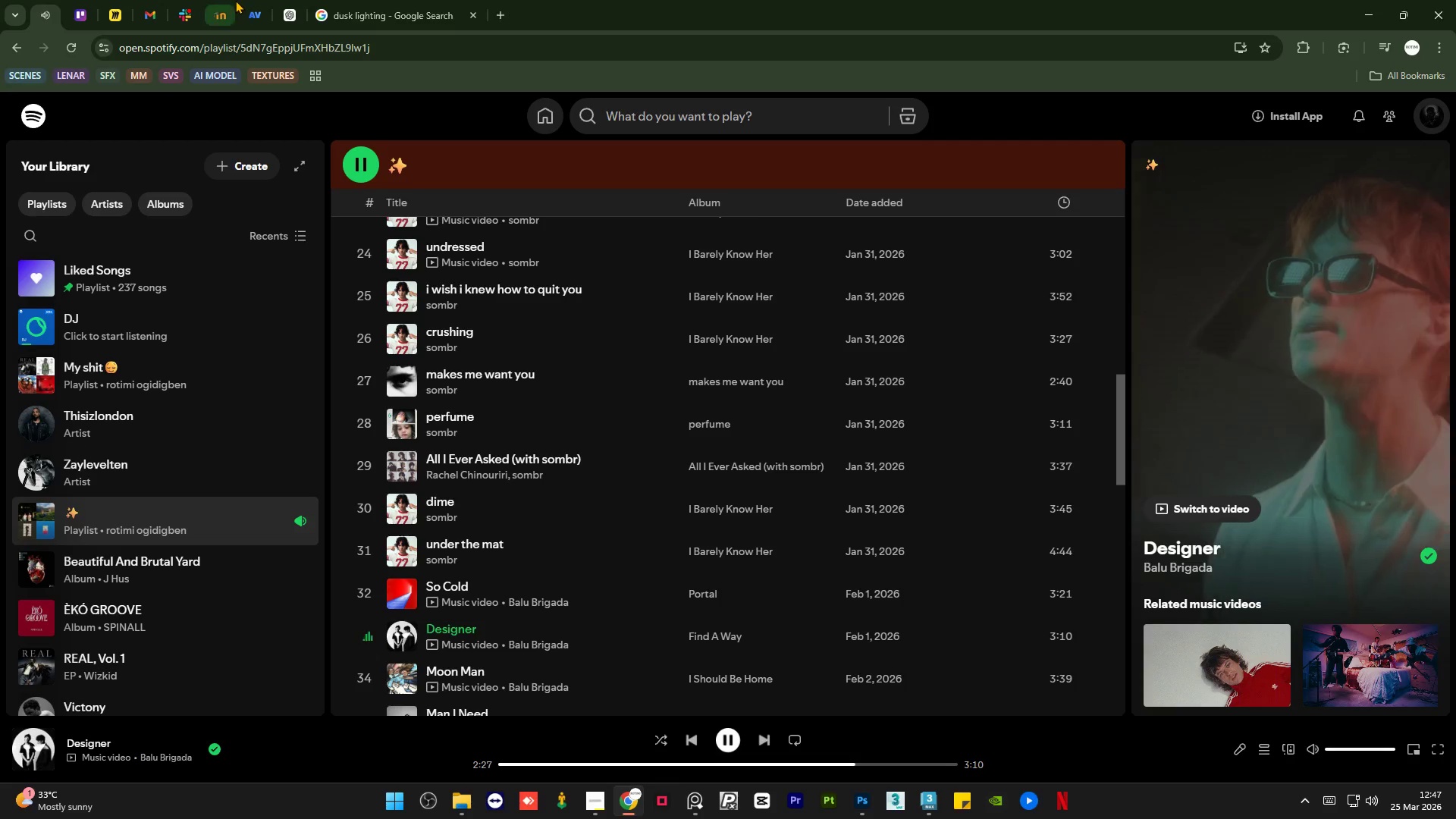 
left_click([254, 0])
 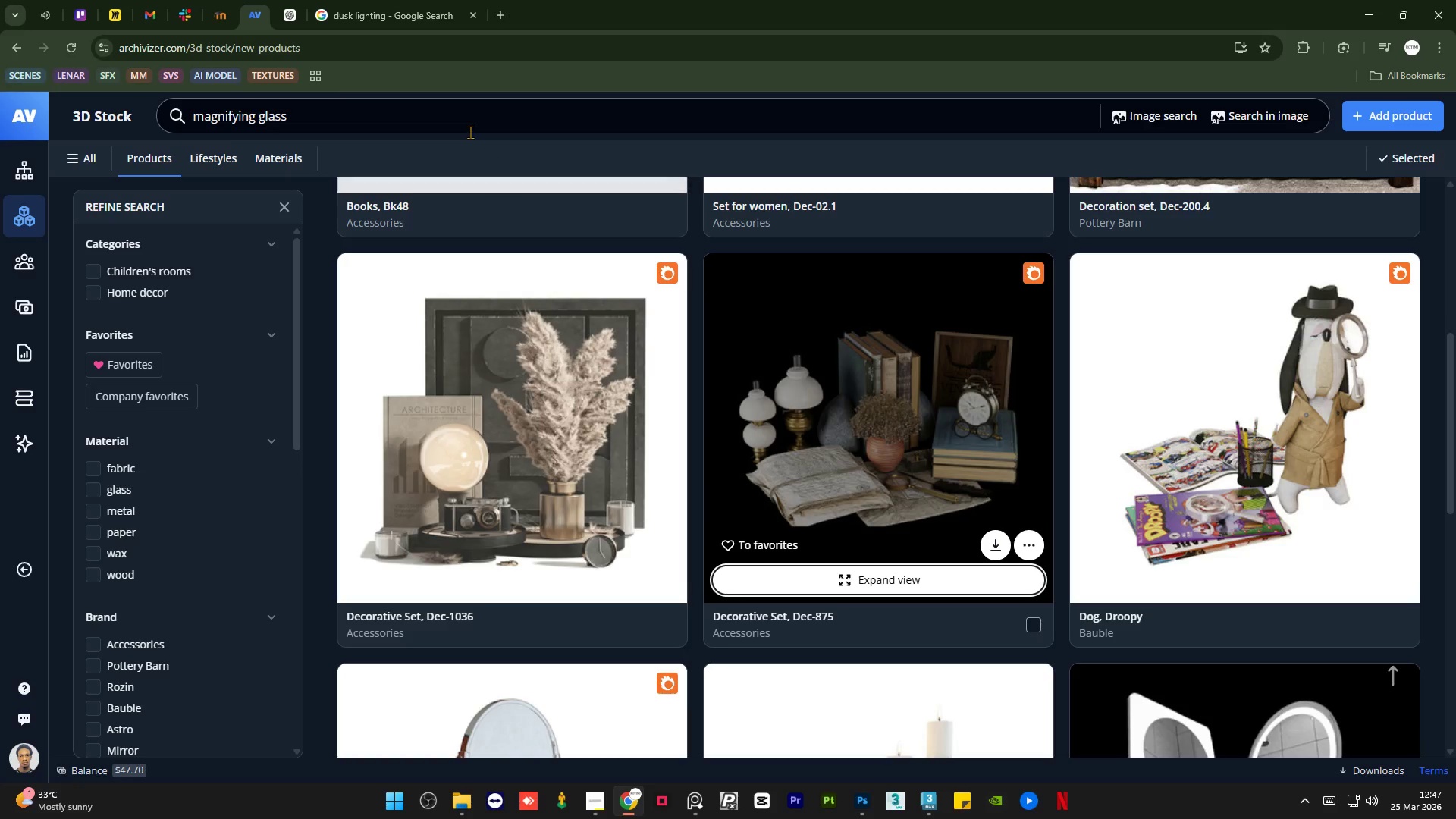 
double_click([479, 118])
 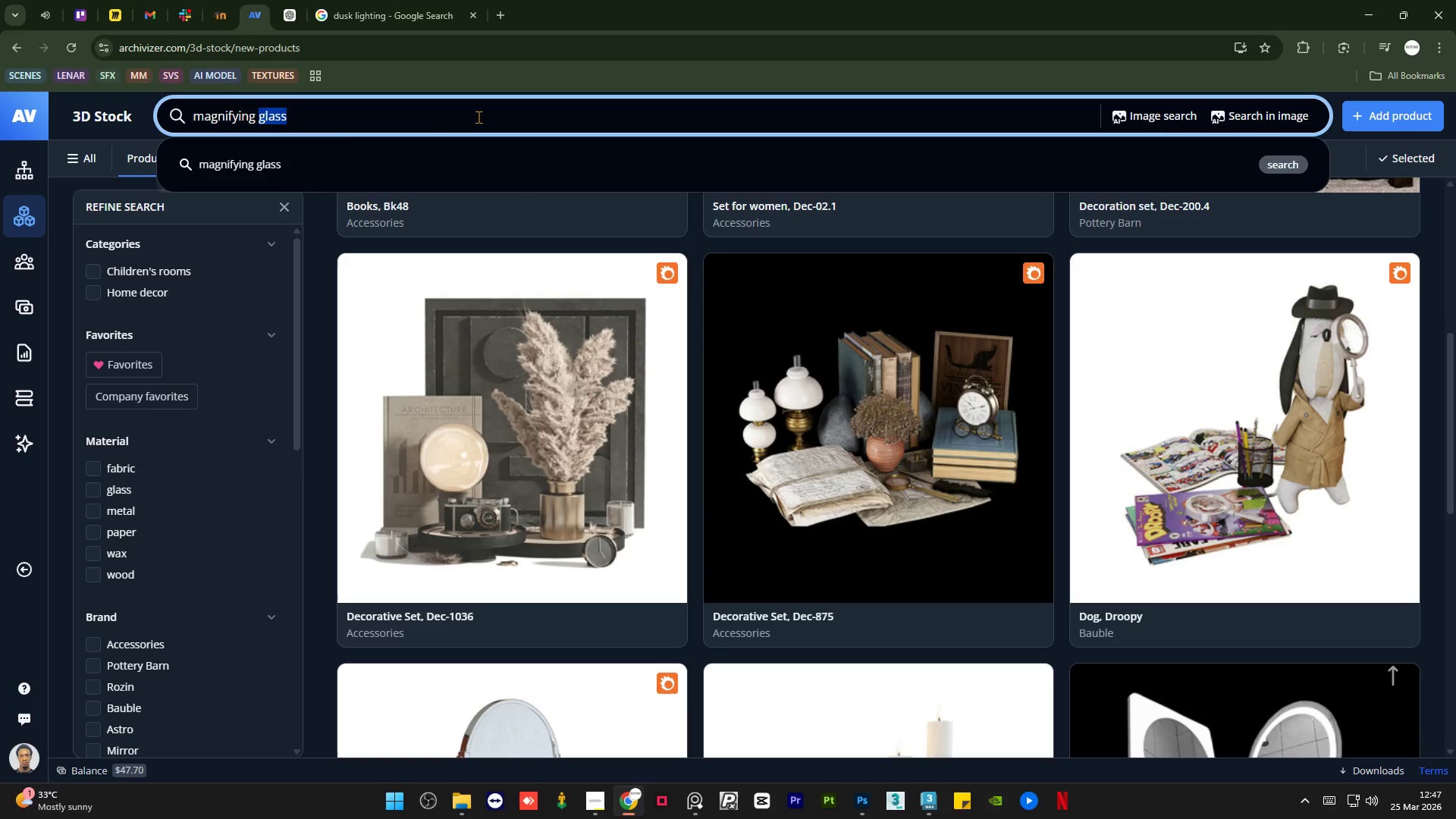 
triple_click([479, 117])
 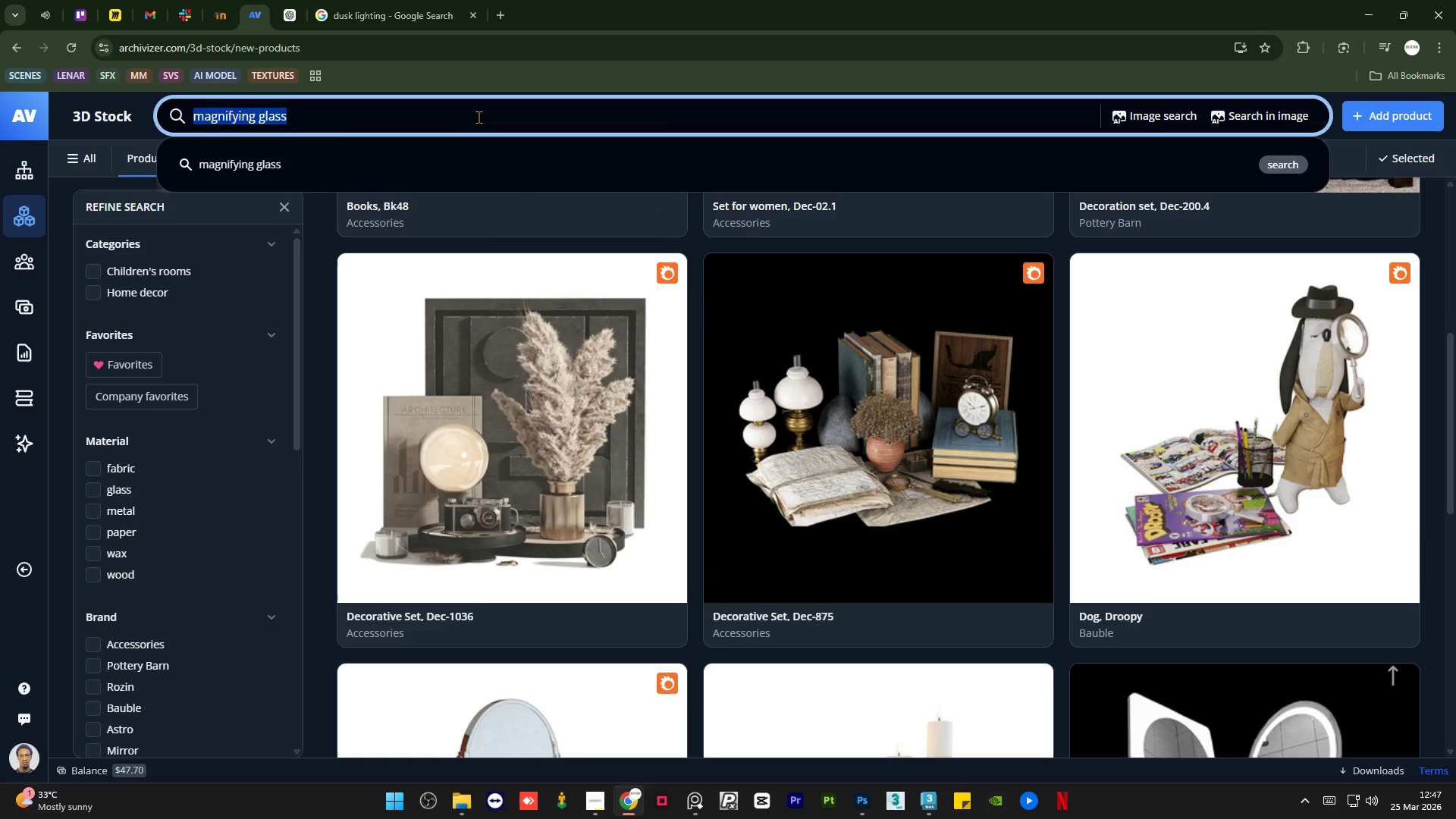 
type(firef)
key(Backspace)
type( flies)
 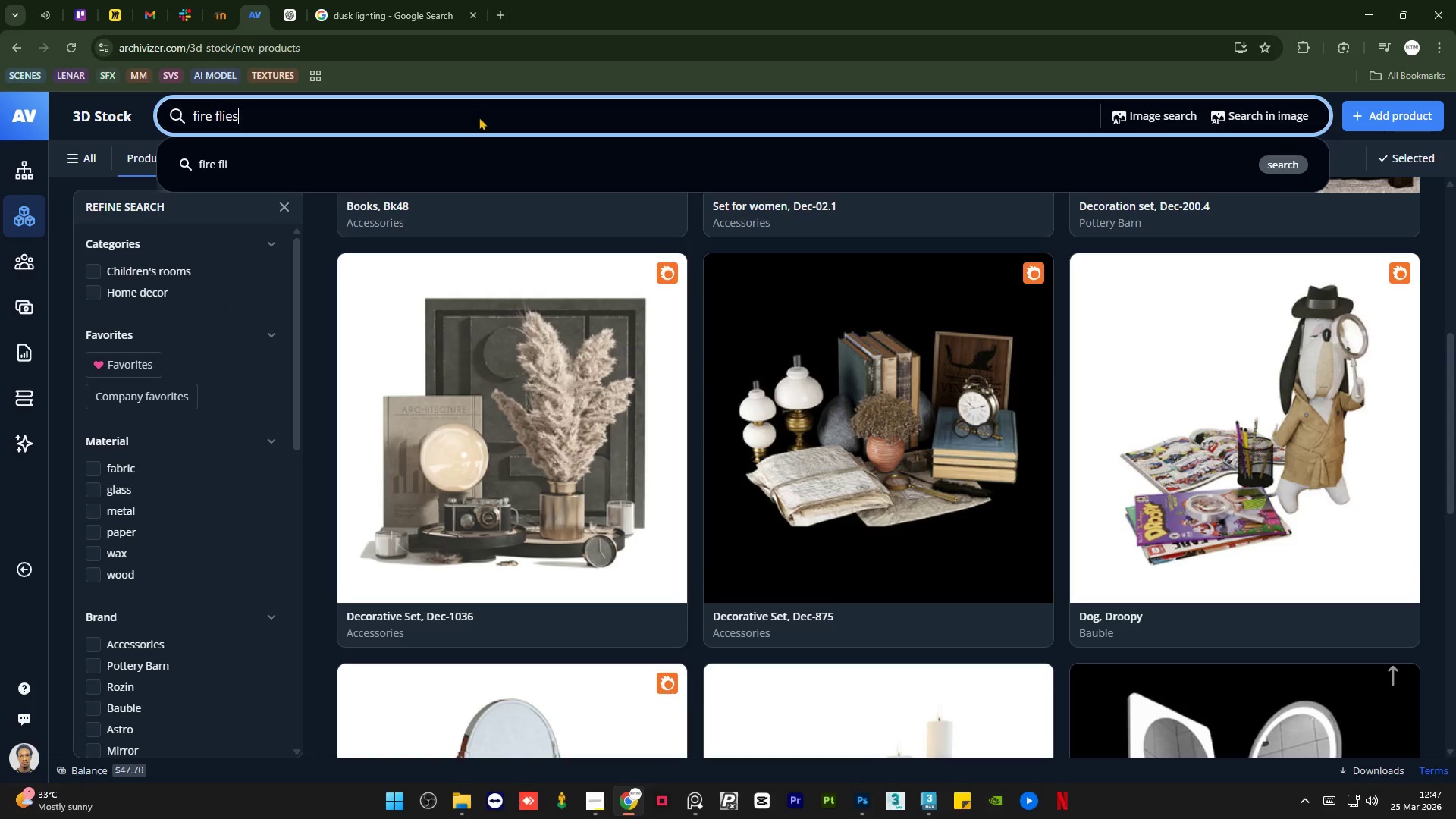 
key(Enter)
 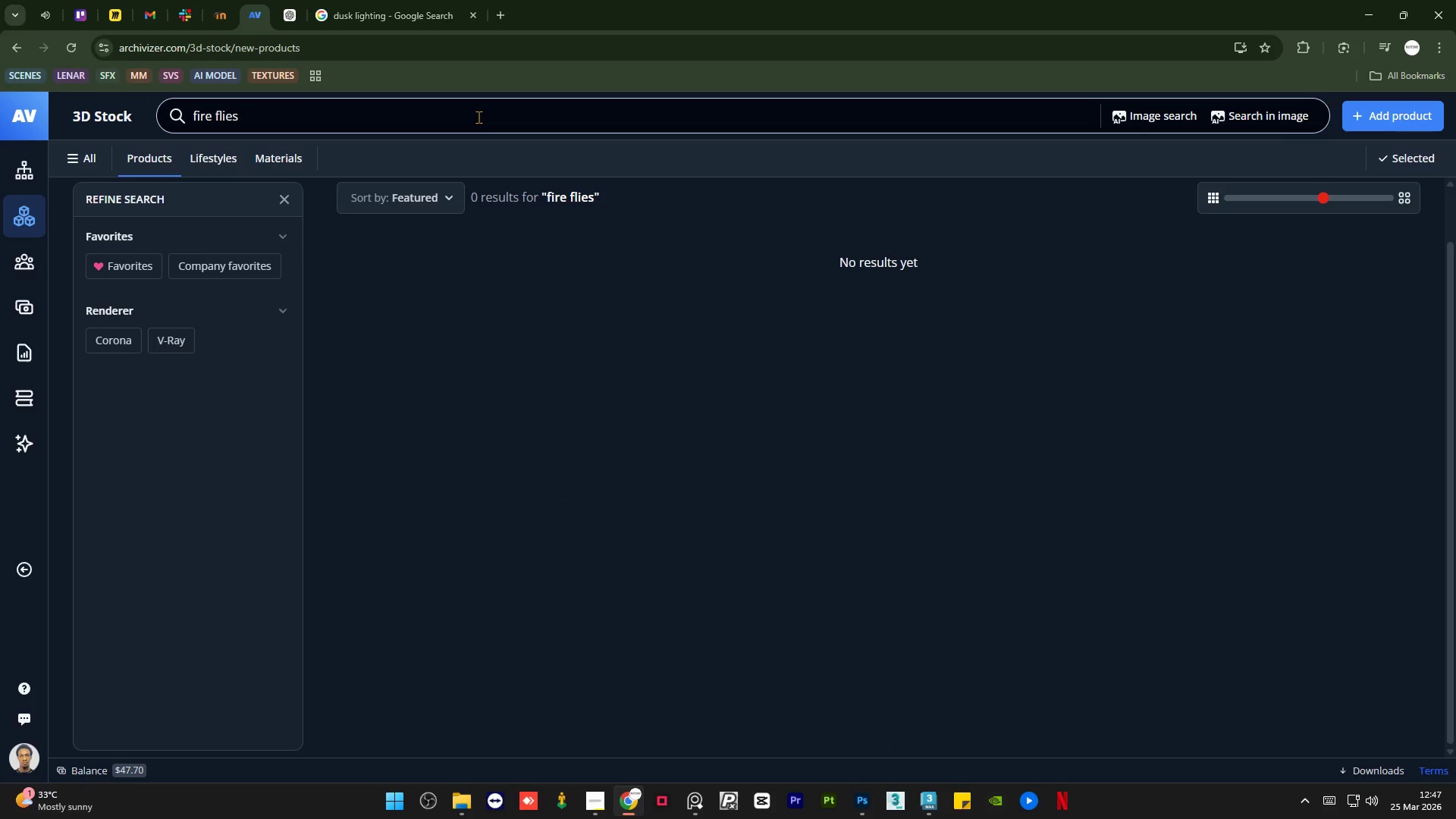 
left_click([479, 117])
 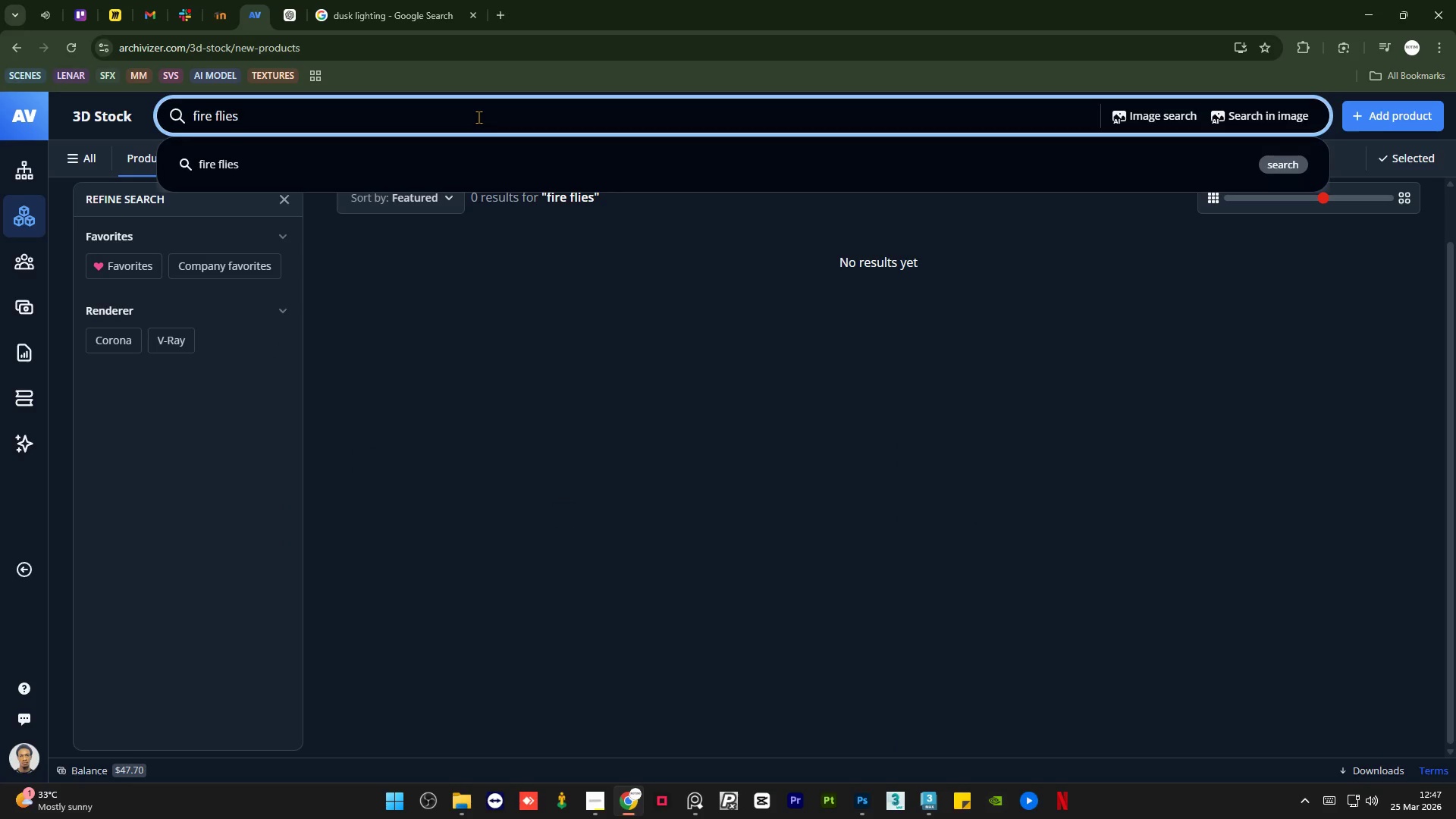 
key(Backspace)
key(Backspace)
key(Backspace)
key(Backspace)
key(Backspace)
key(Backspace)
type(flies)
 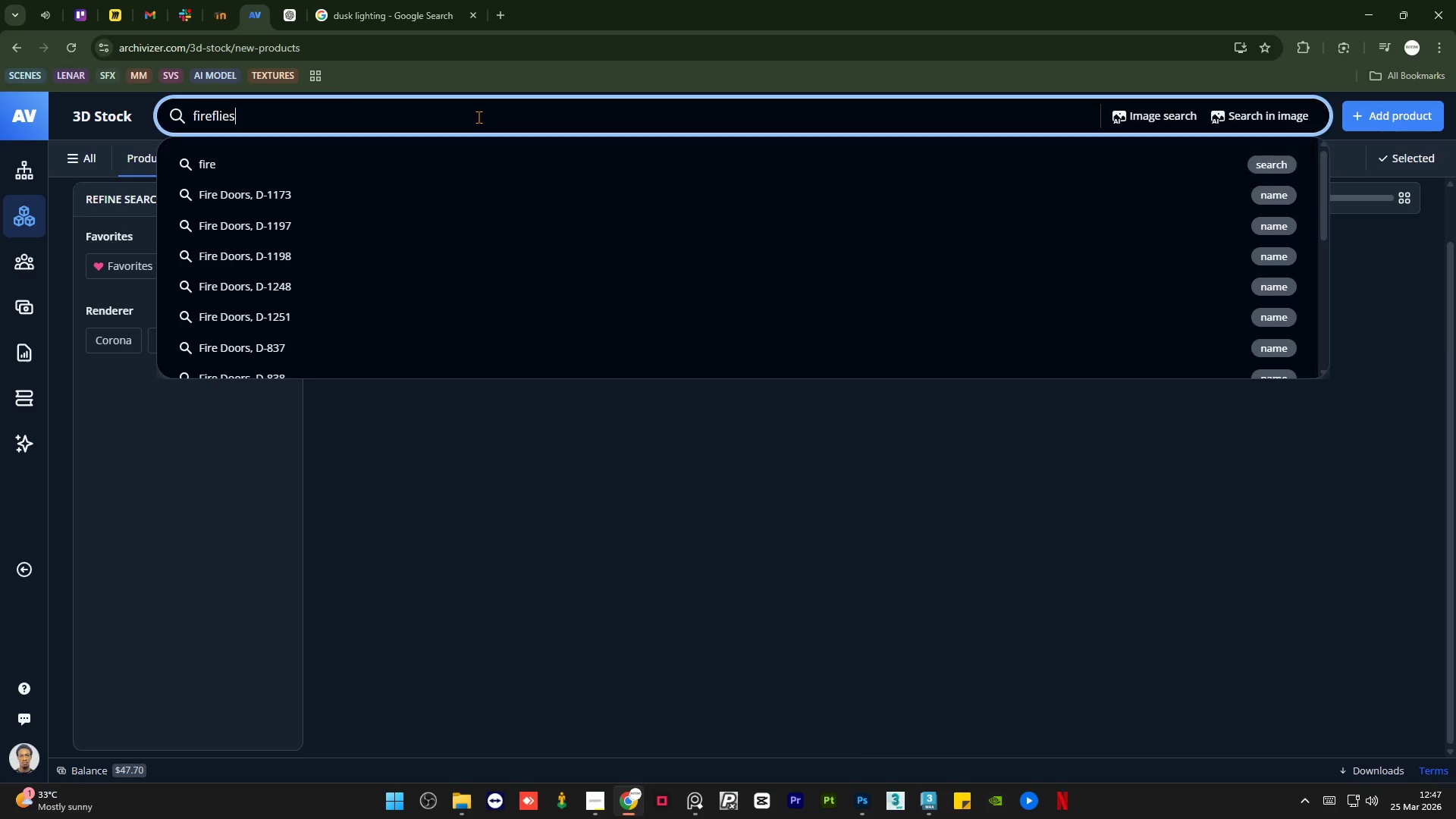 
key(Enter)
 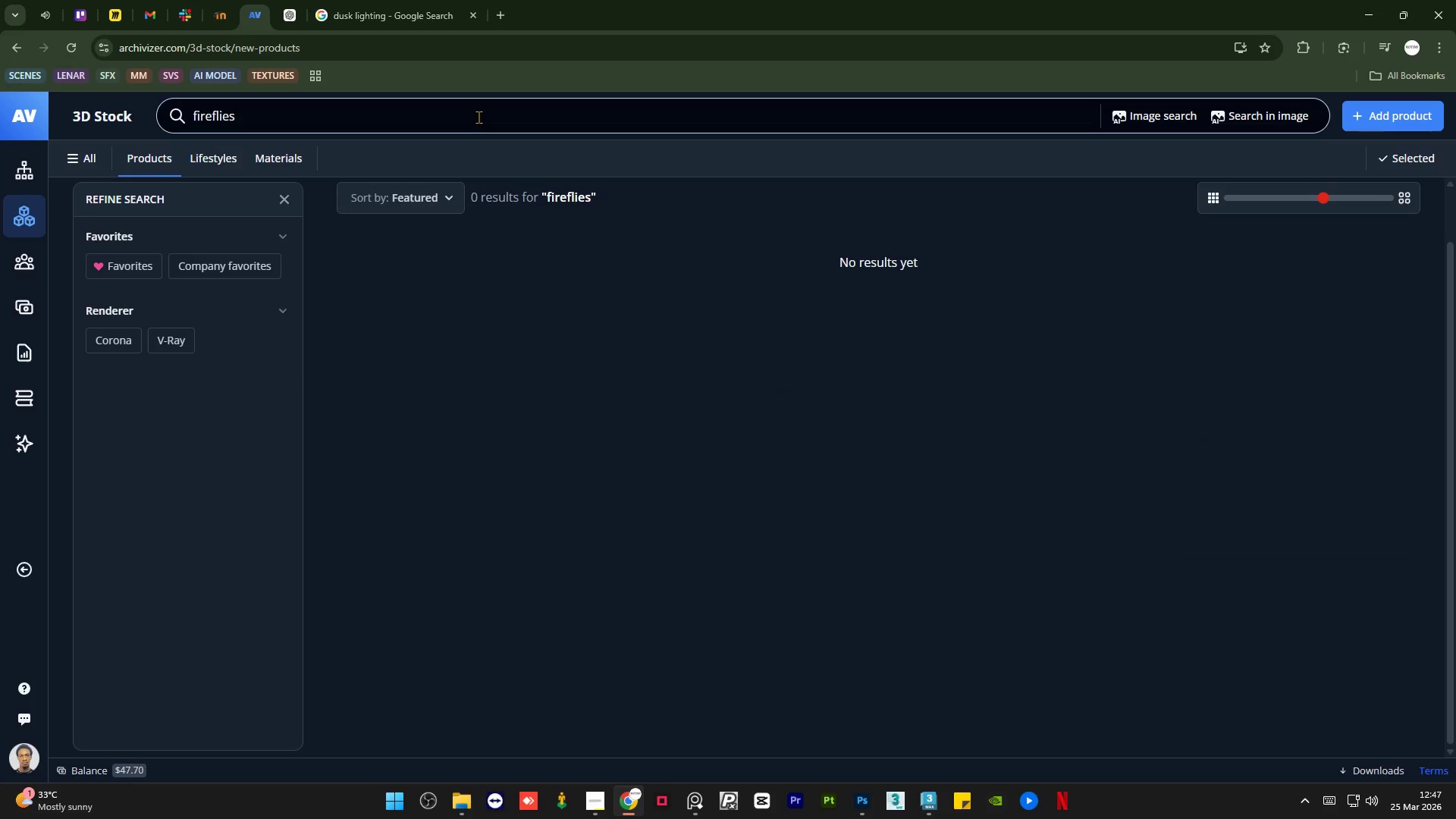 
left_click([479, 117])
 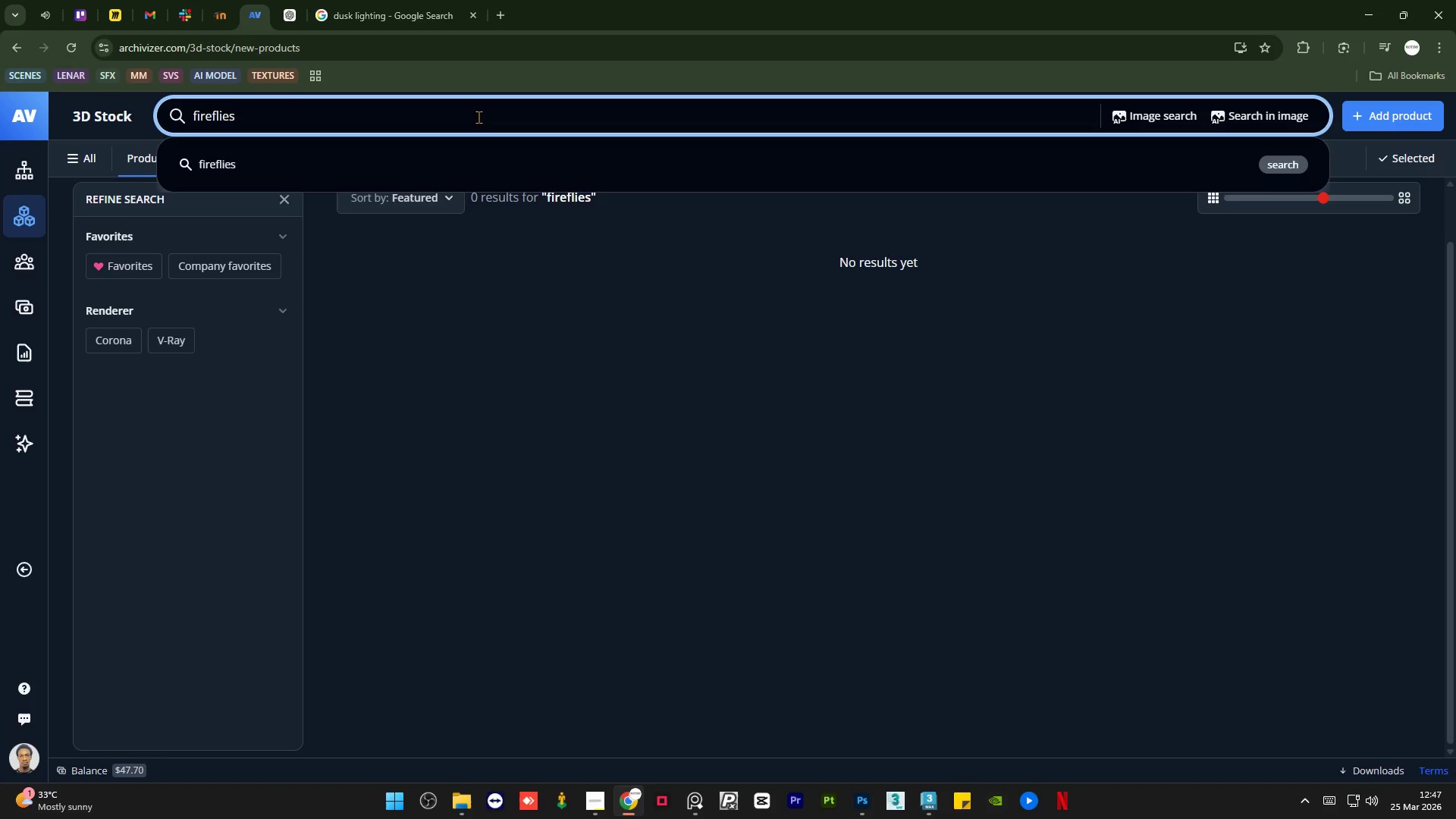 
hold_key(key=Backspace, duration=0.98)
 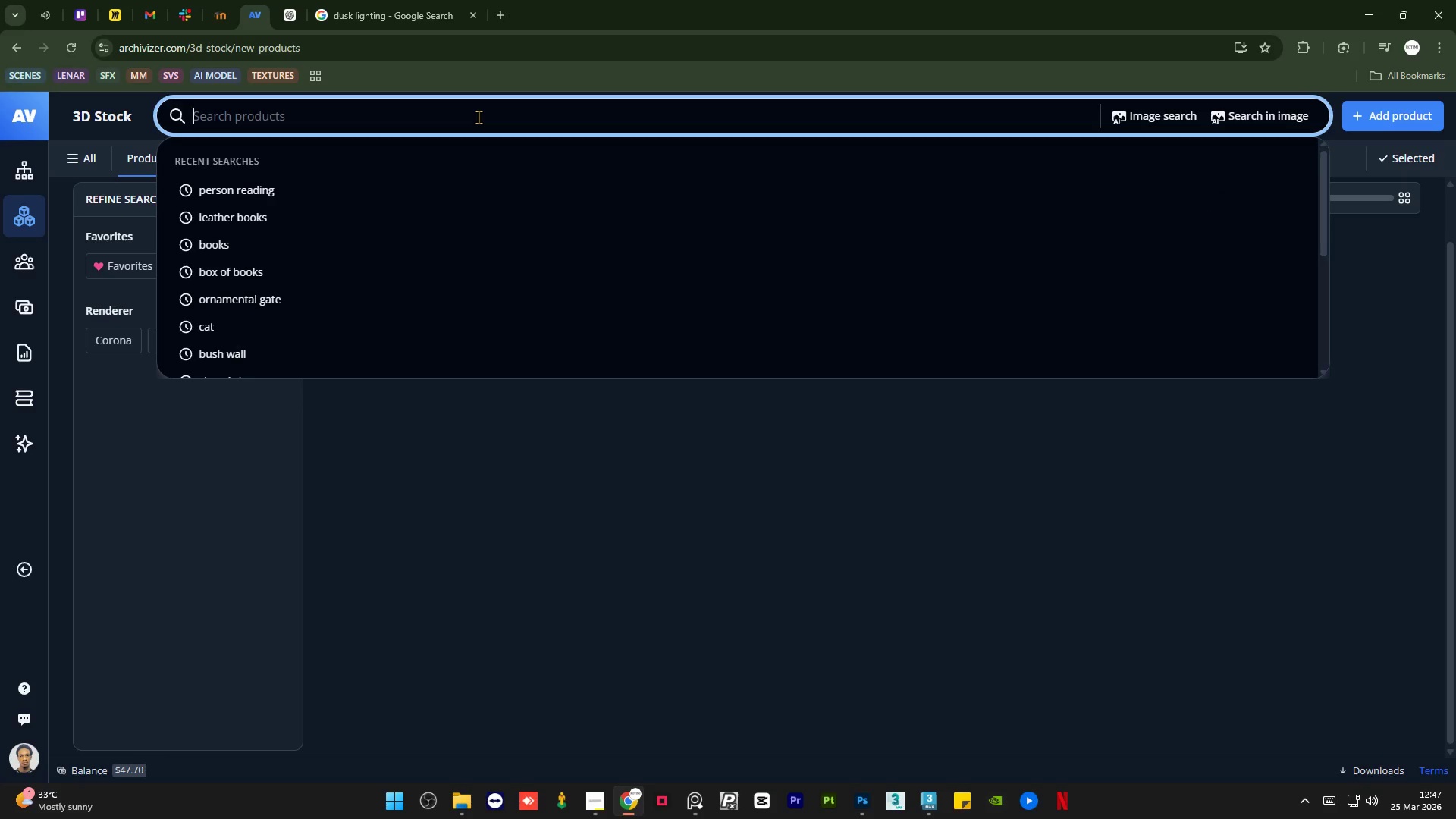 
type(butterflies)
 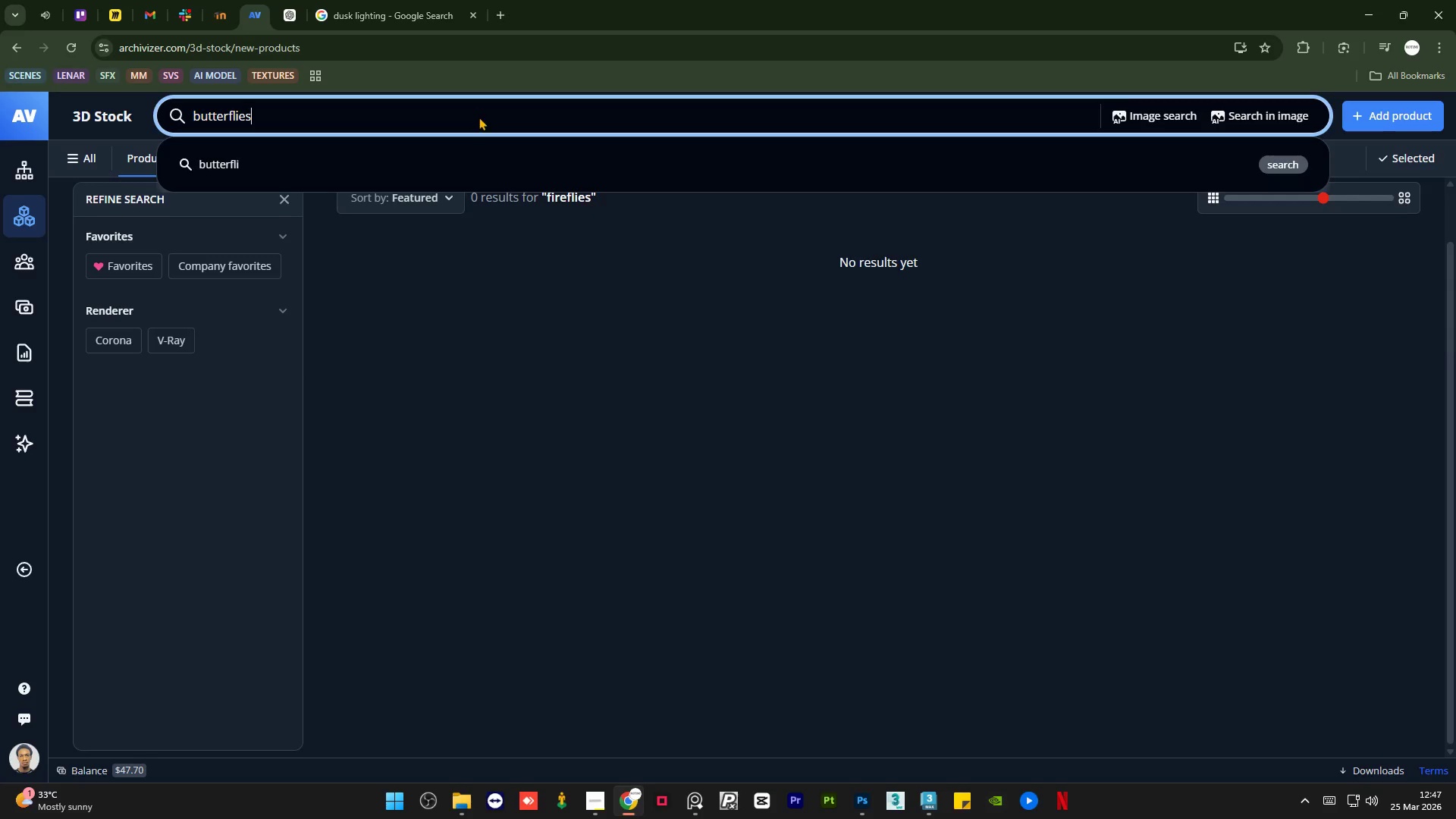 
key(Enter)
 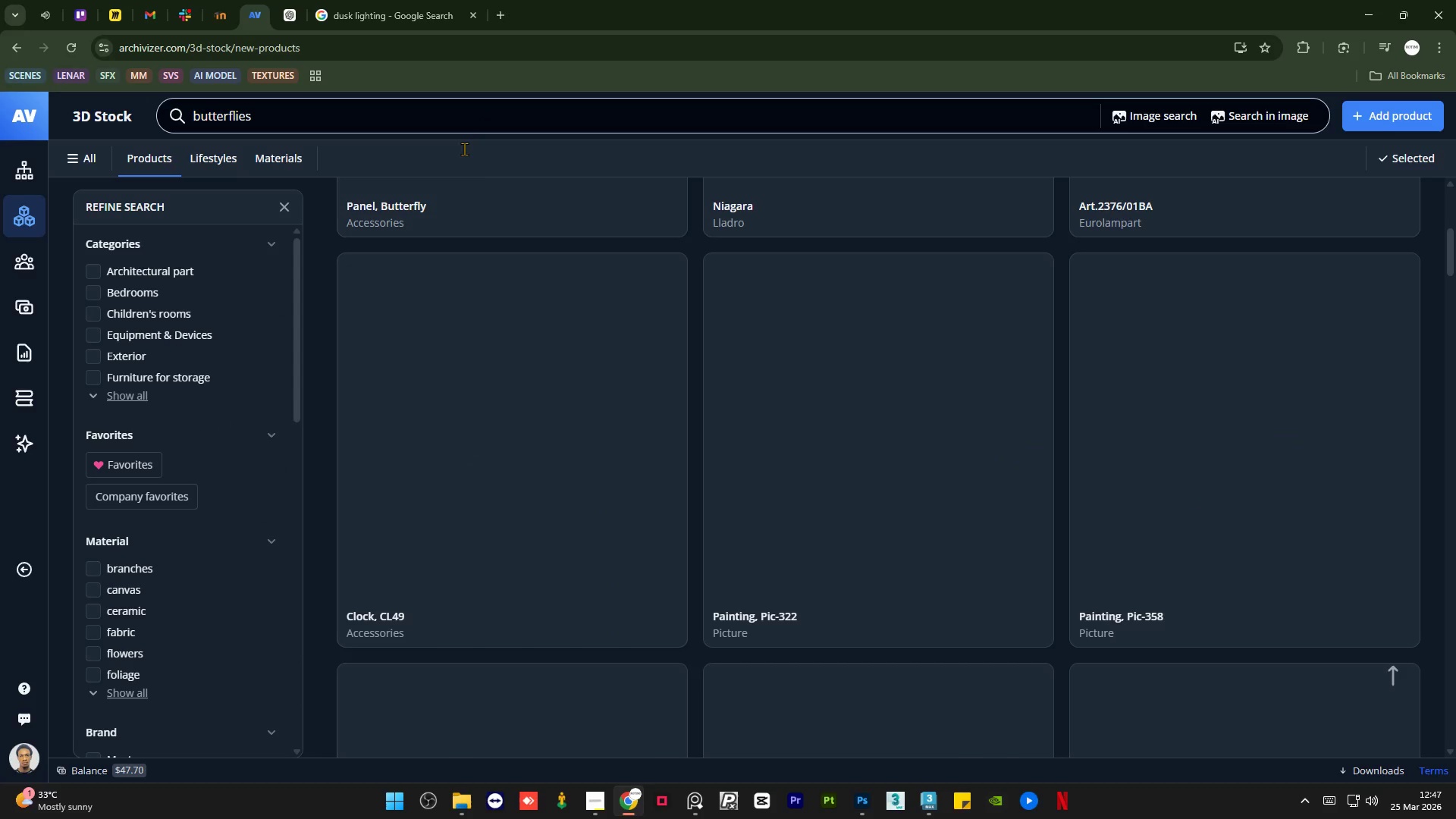 
scroll: coordinate [493, 345], scroll_direction: up, amount: 17.0
 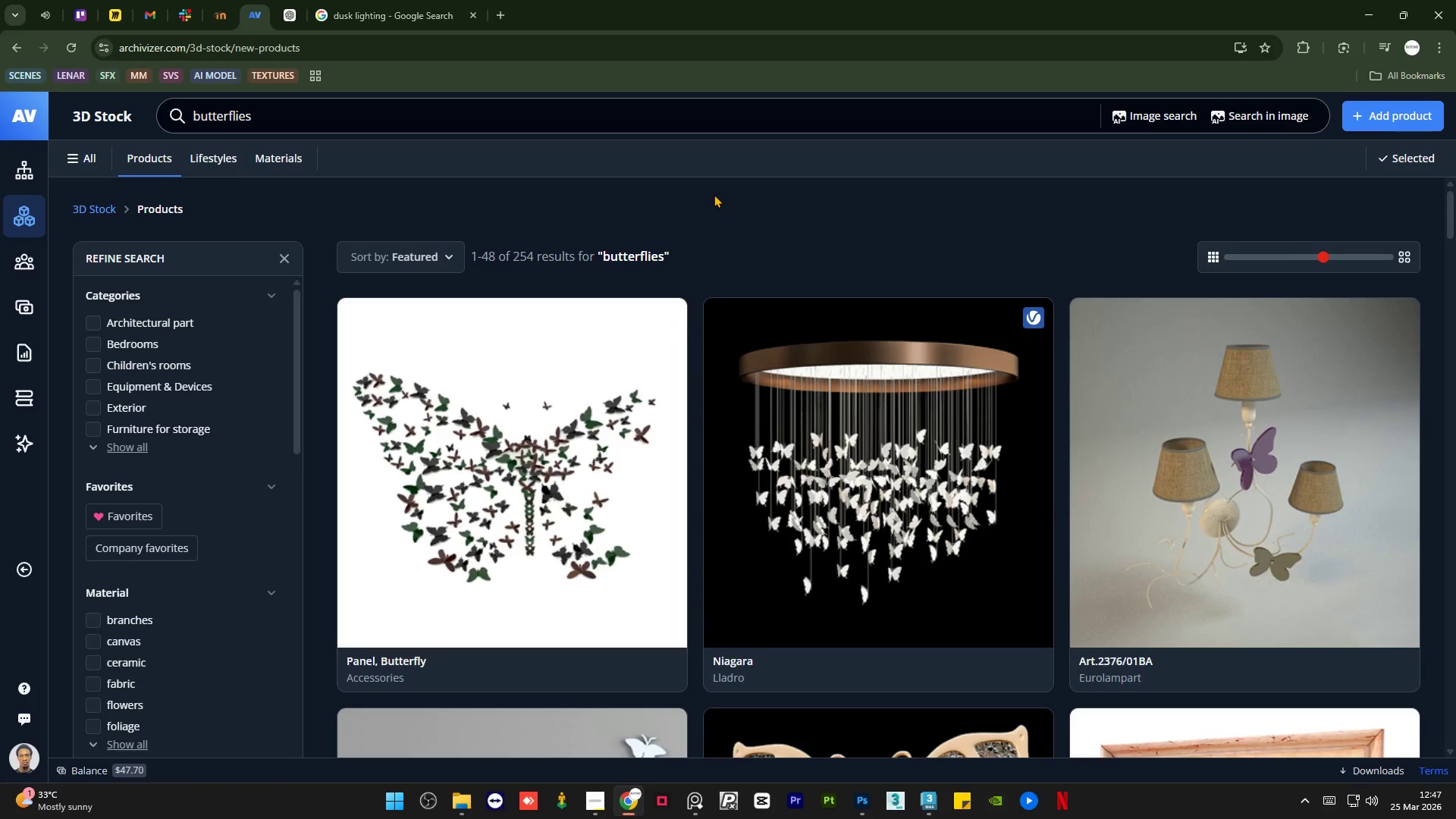 
scroll: coordinate [698, 257], scroll_direction: down, amount: 68.0
 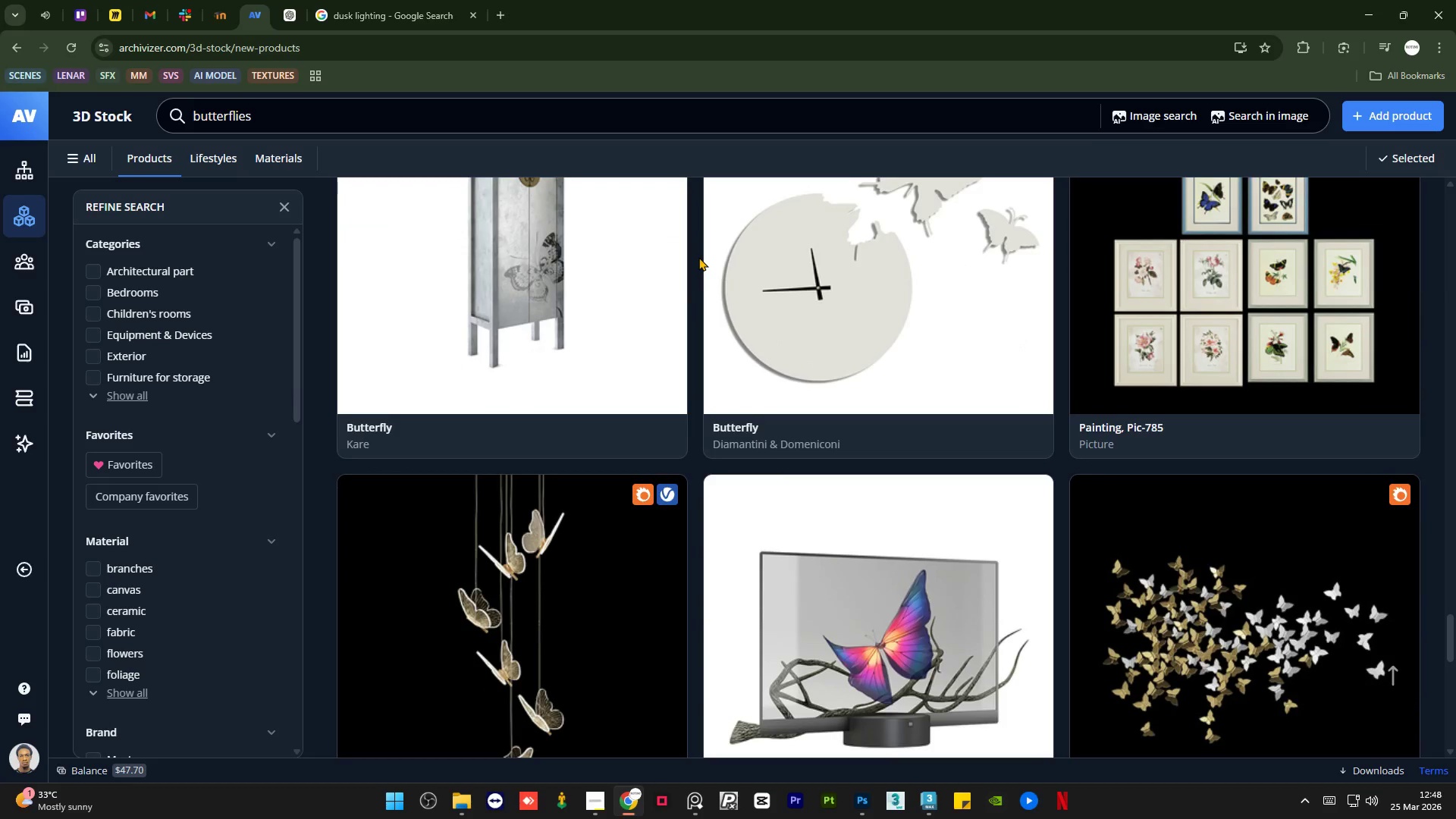 
scroll: coordinate [698, 257], scroll_direction: up, amount: 7.0
 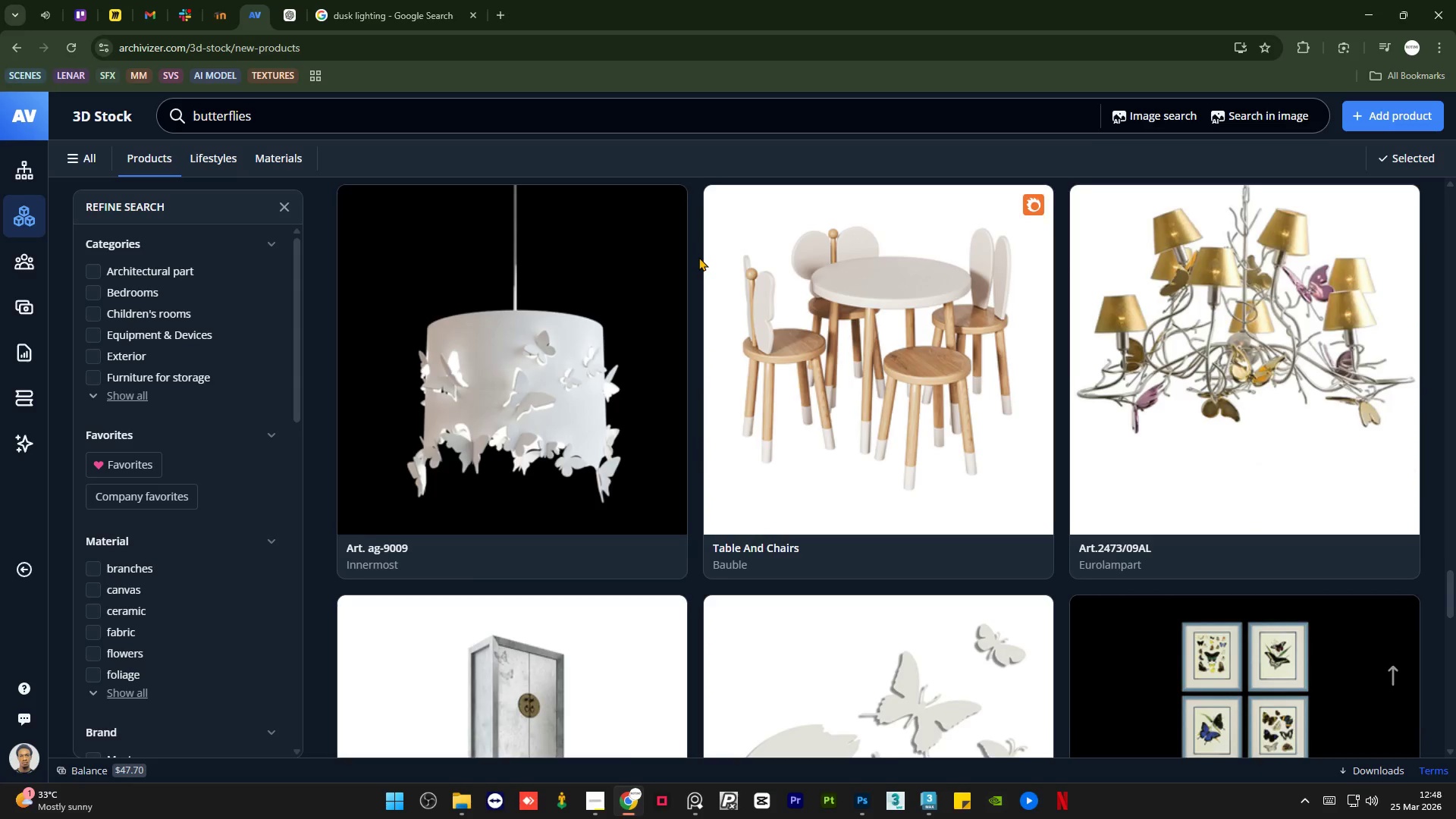 
scroll: coordinate [698, 257], scroll_direction: down, amount: 23.0
 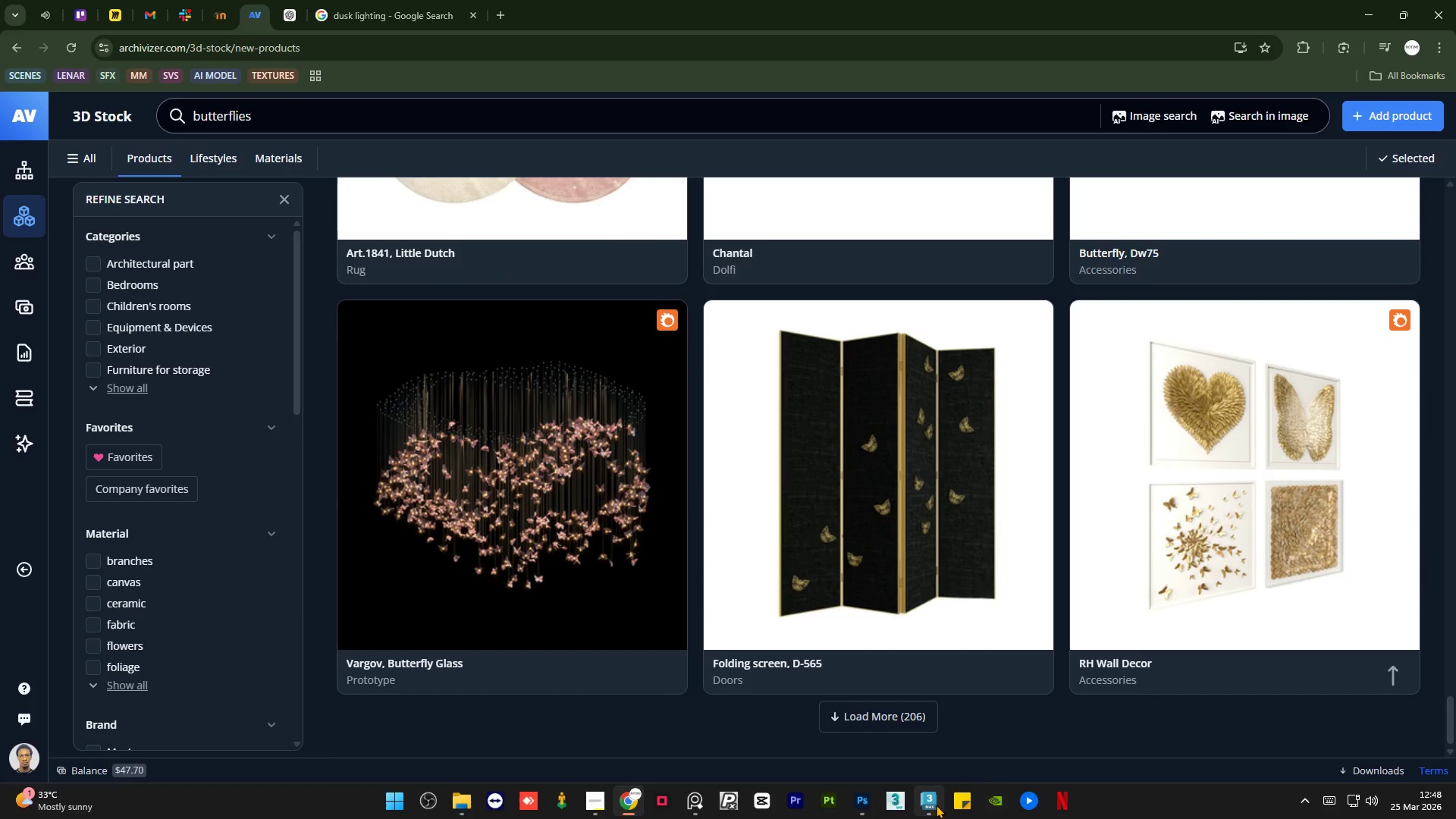 
left_click([936, 805])
 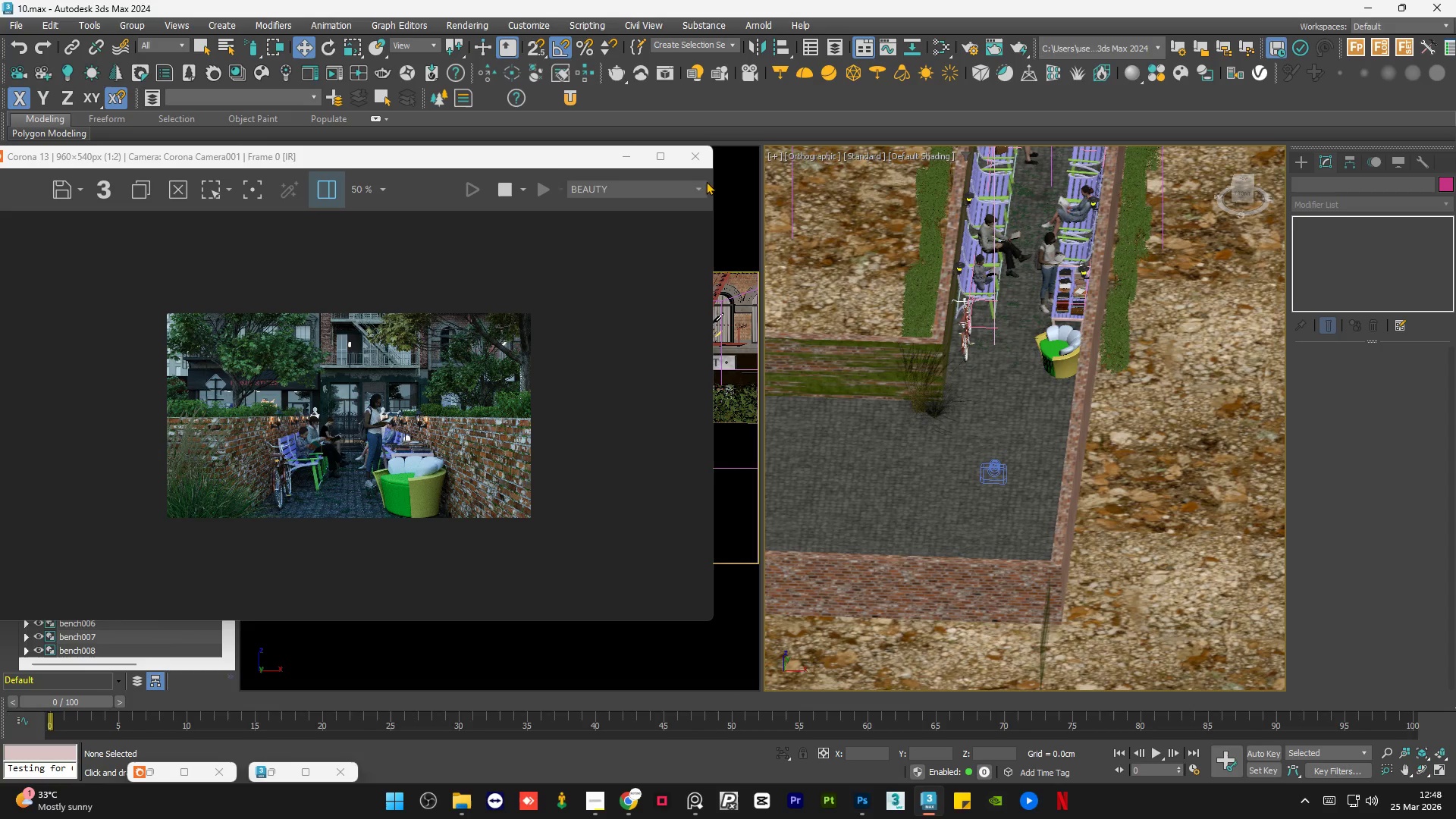 
left_click([661, 162])
 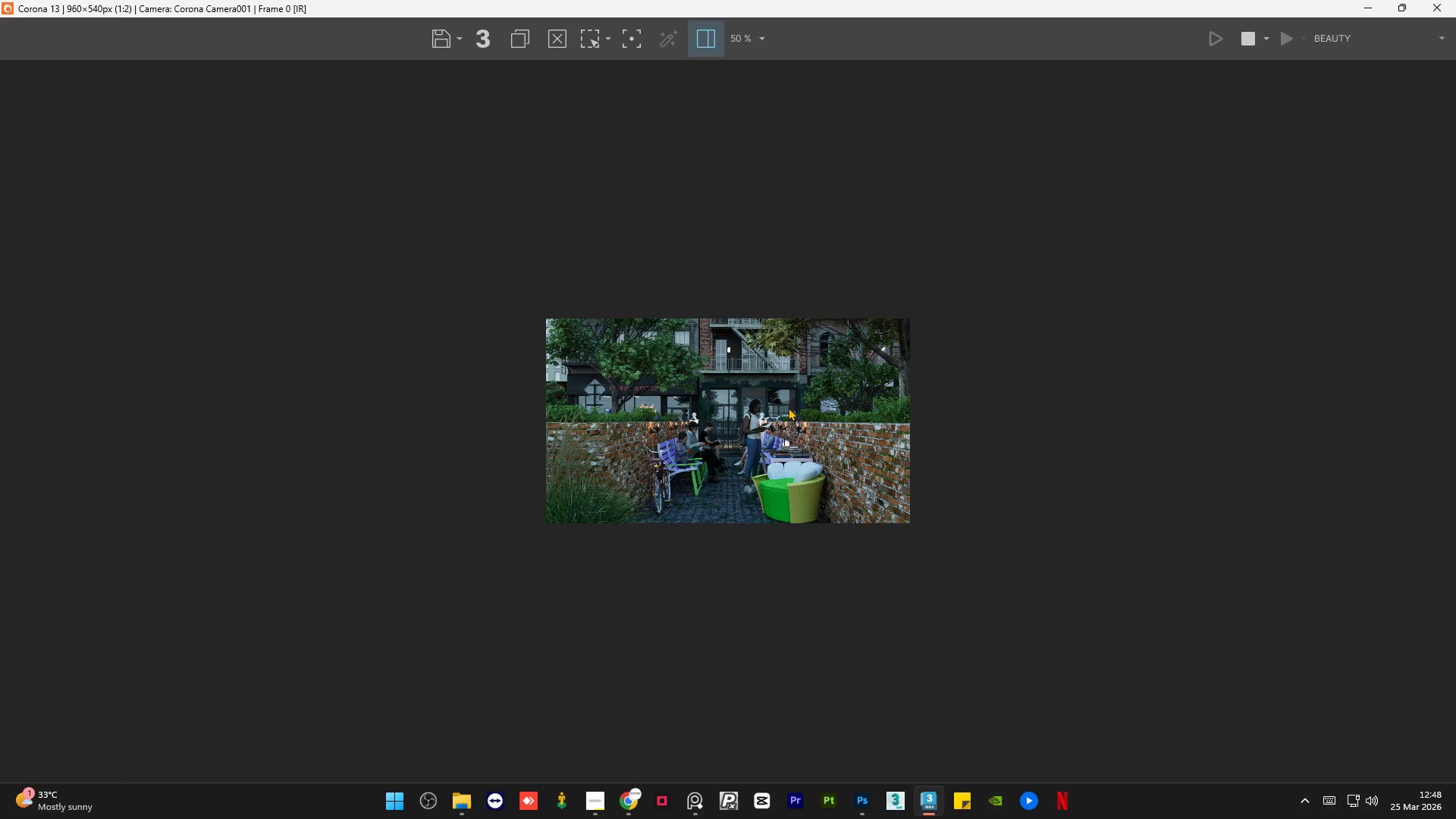 
scroll: coordinate [778, 482], scroll_direction: up, amount: 2.0
 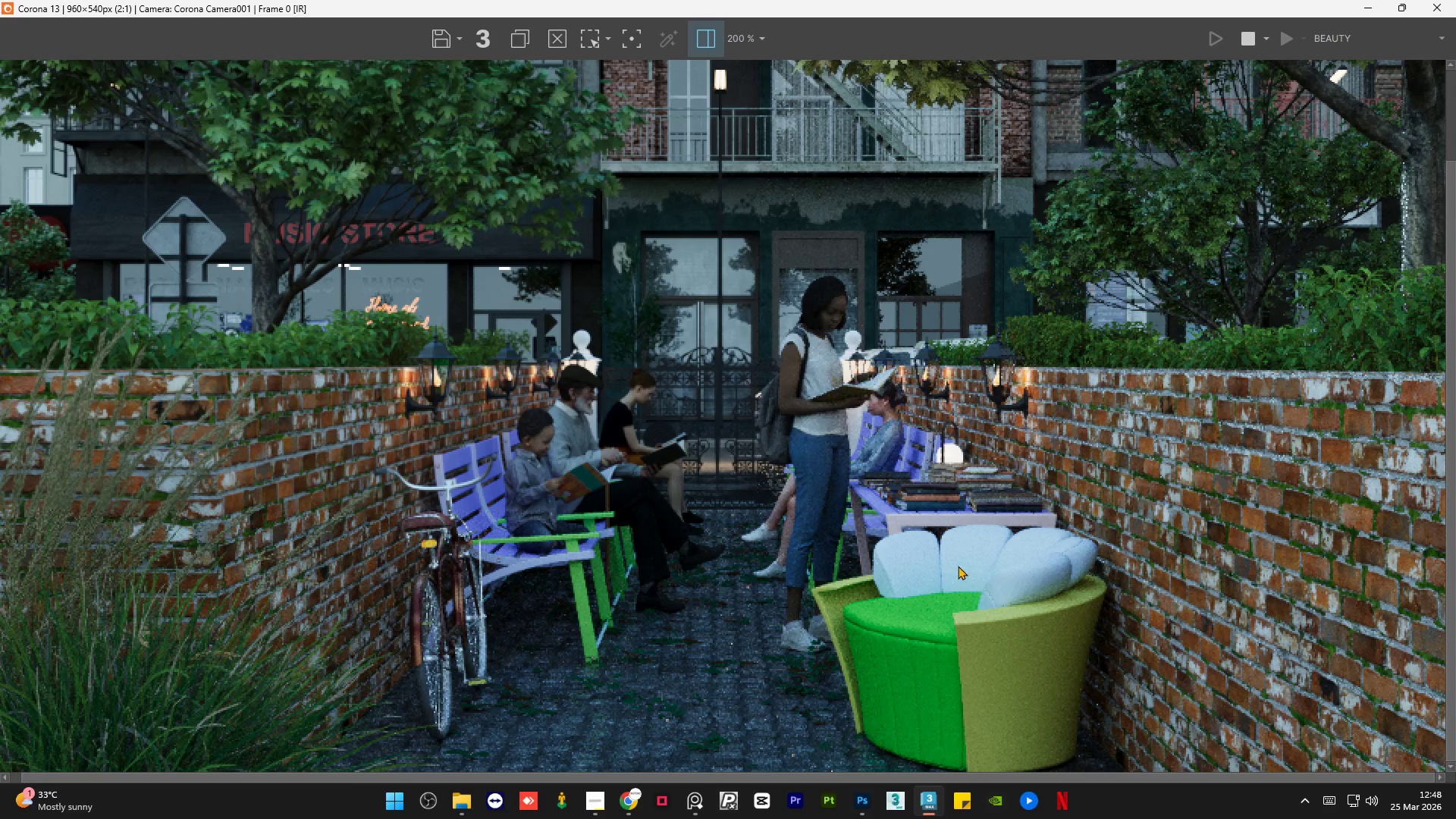 
scroll: coordinate [594, 397], scroll_direction: down, amount: 1.0
 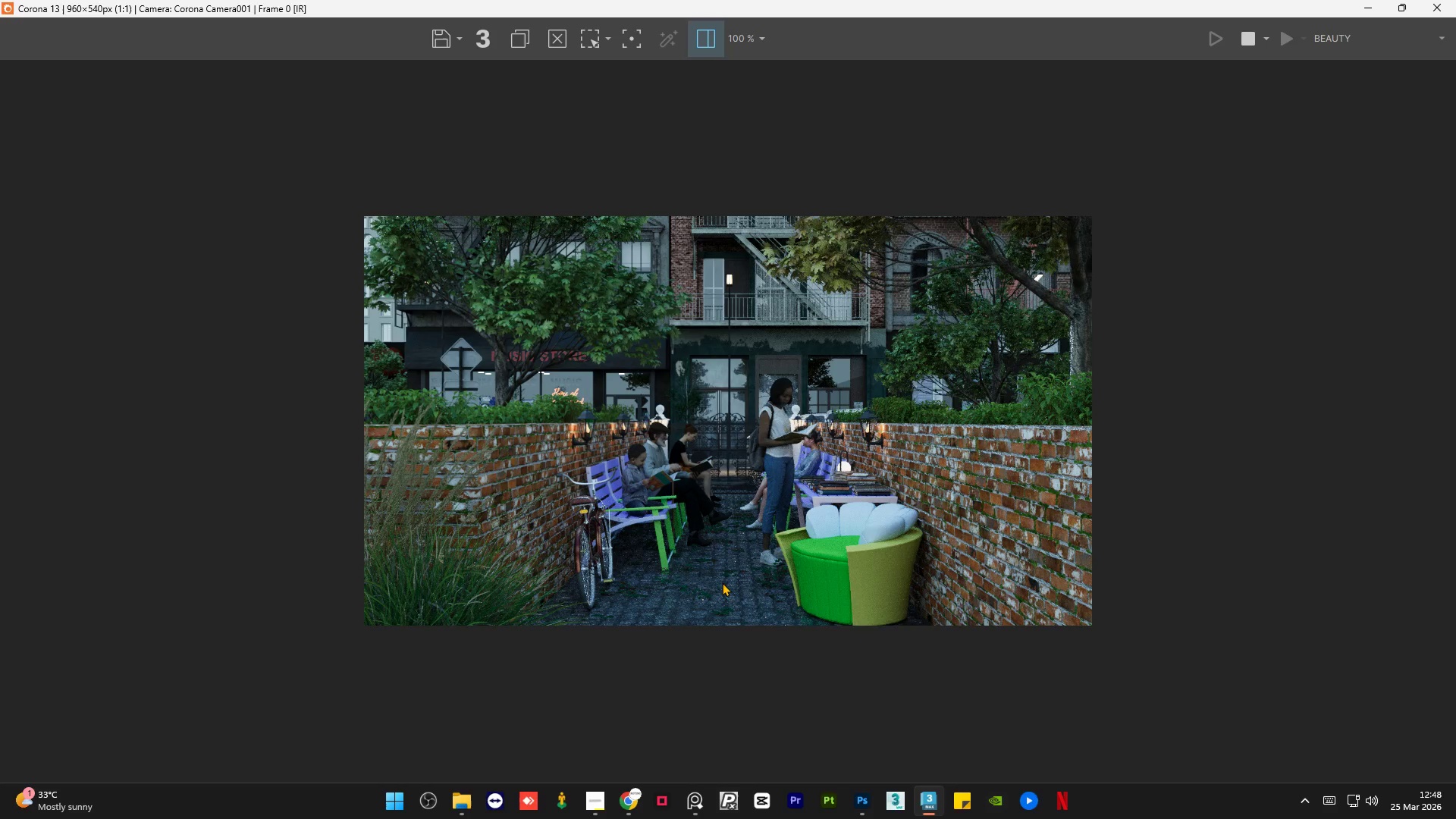 
scroll: coordinate [726, 597], scroll_direction: up, amount: 1.0
 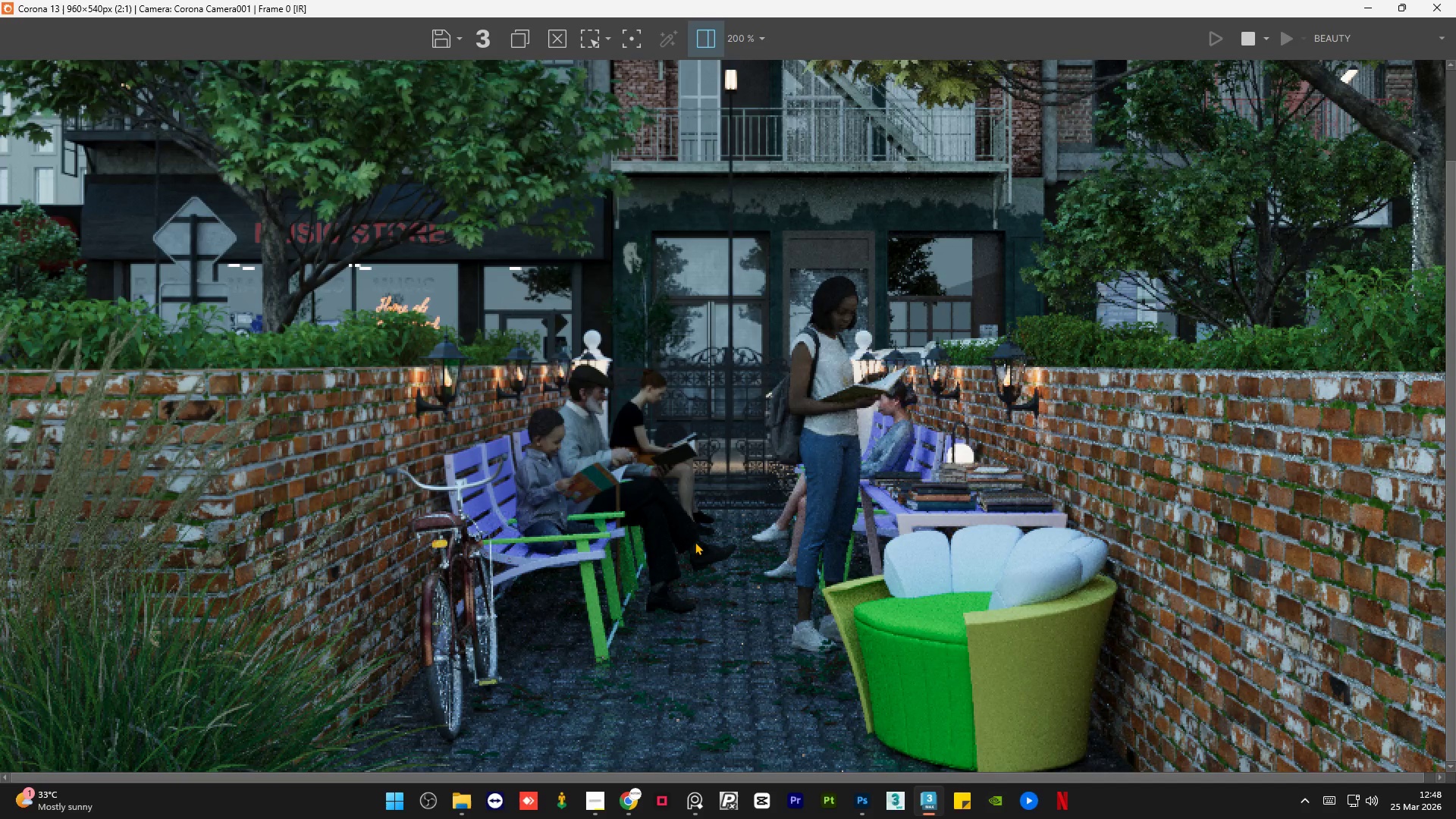 
scroll: coordinate [697, 541], scroll_direction: down, amount: 1.0
 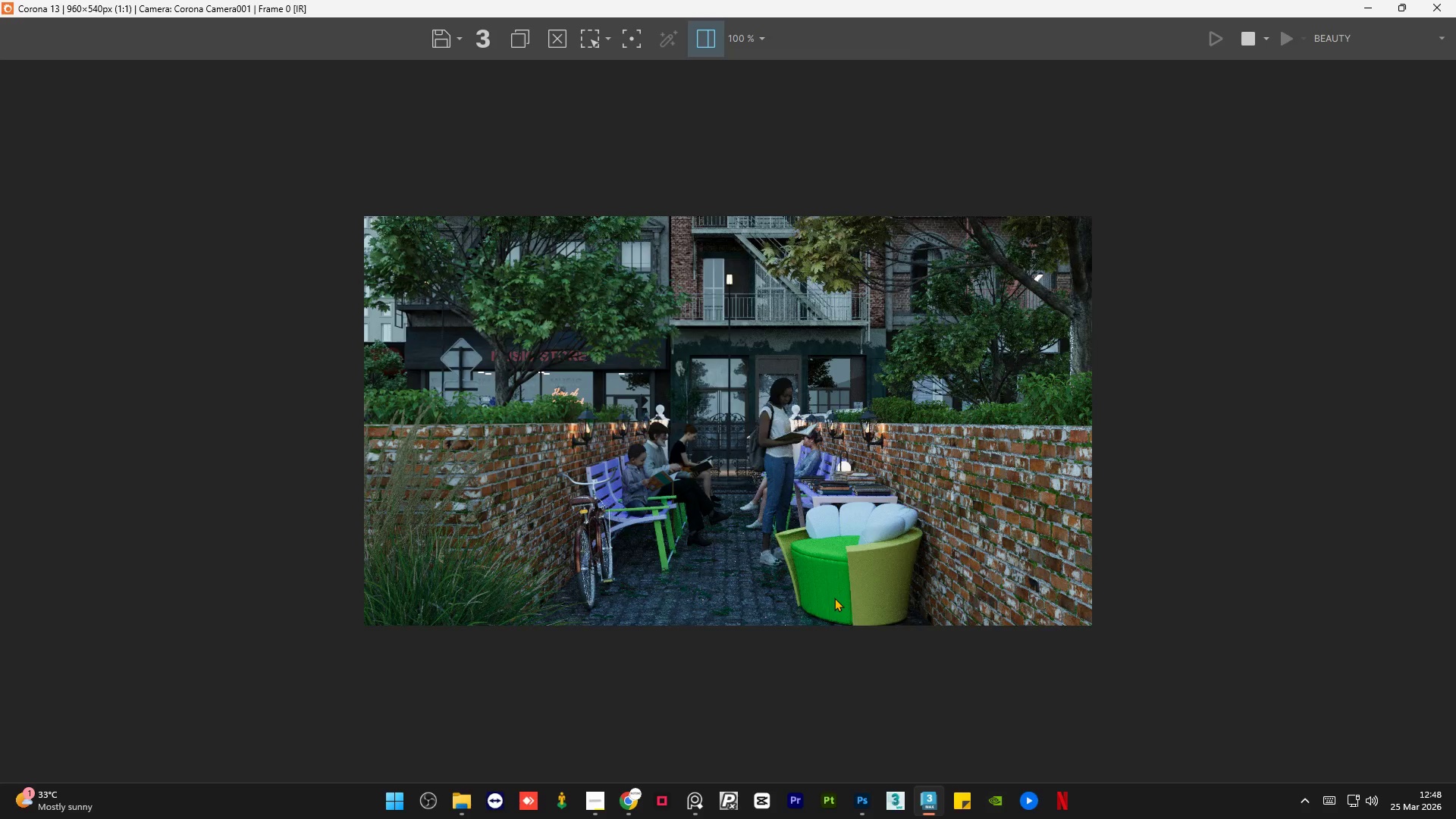 
scroll: coordinate [834, 598], scroll_direction: up, amount: 1.0
 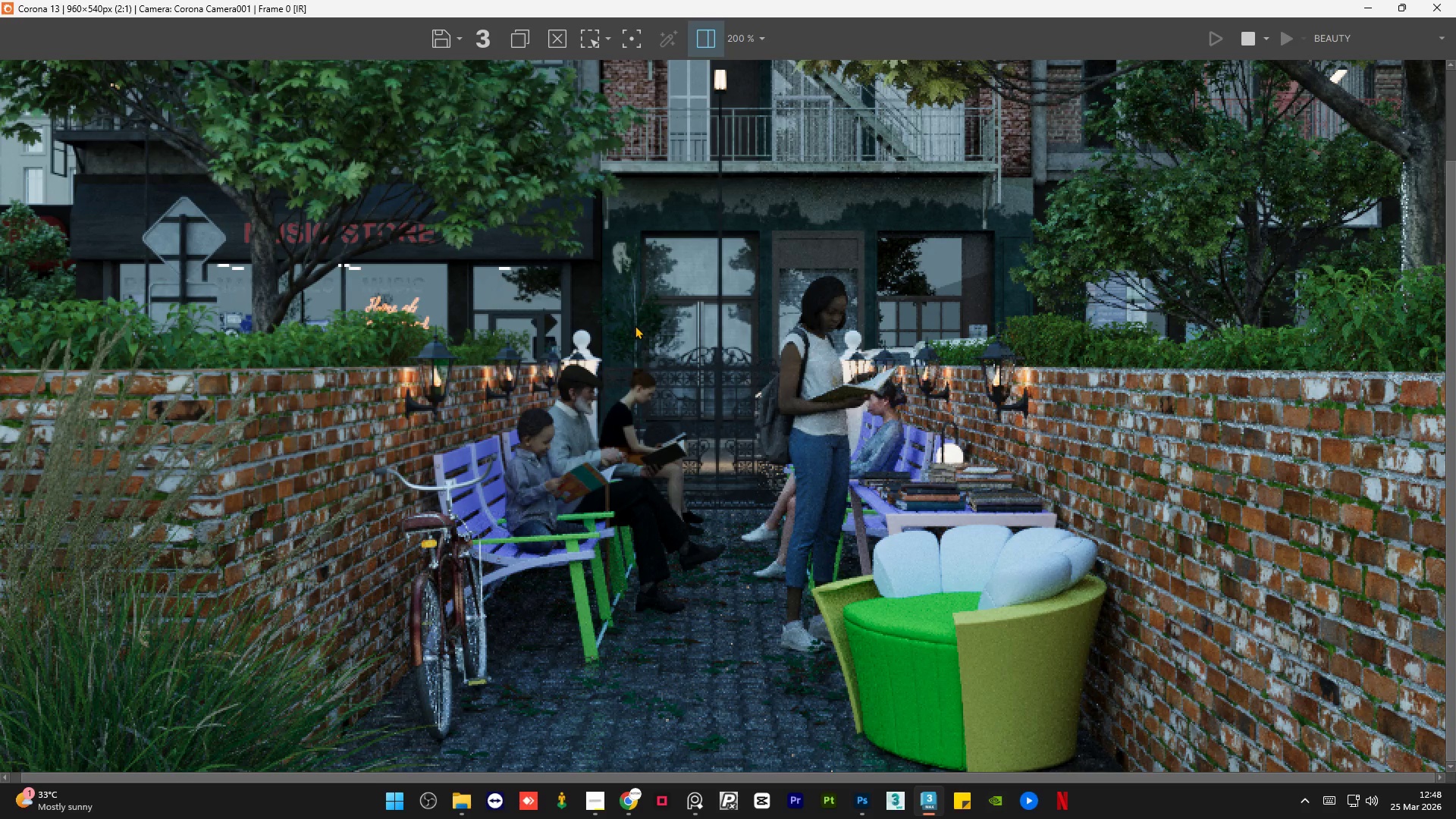 
wait(5.78)
 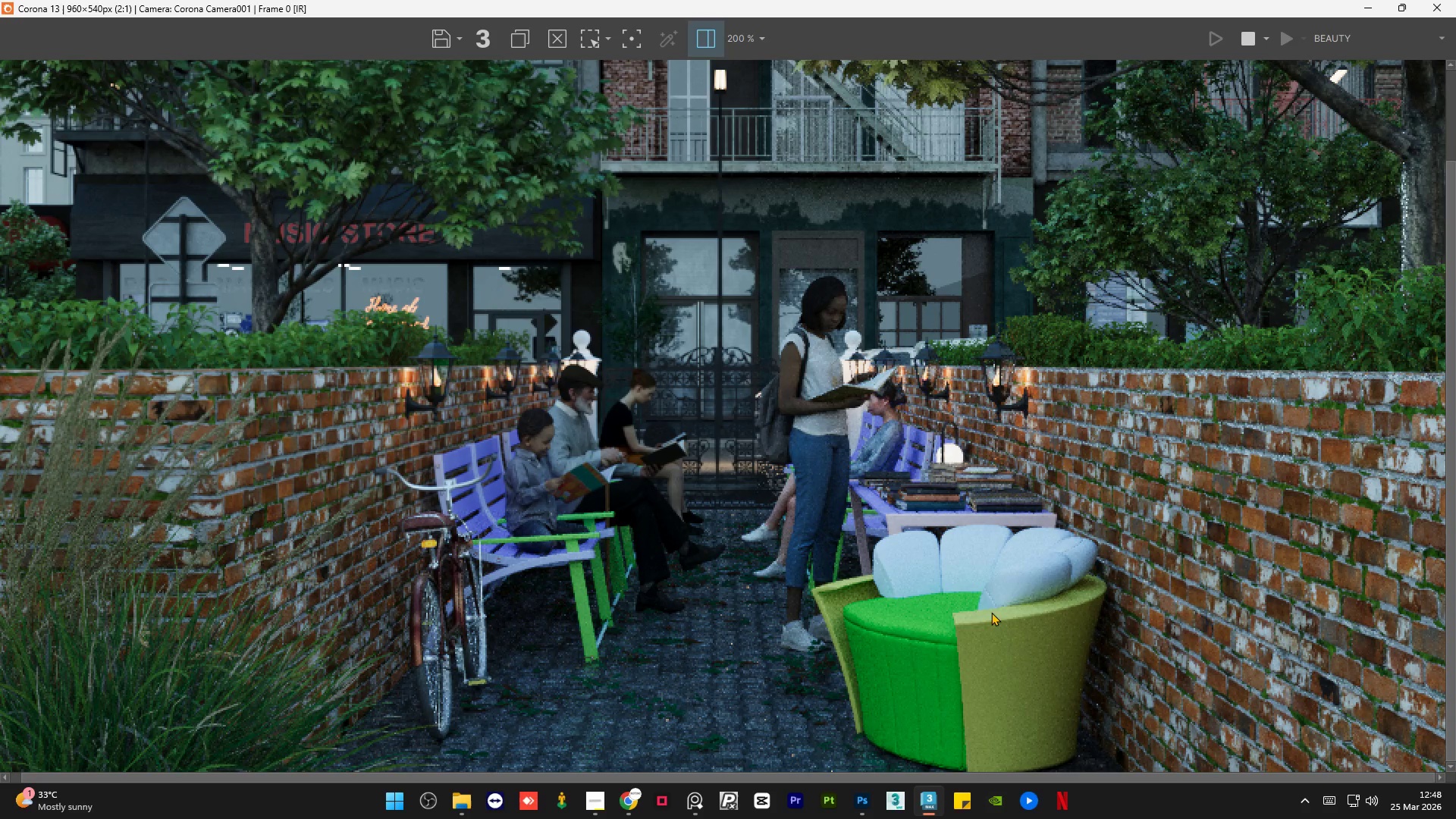 
scroll: coordinate [989, 484], scroll_direction: up, amount: 1.0
 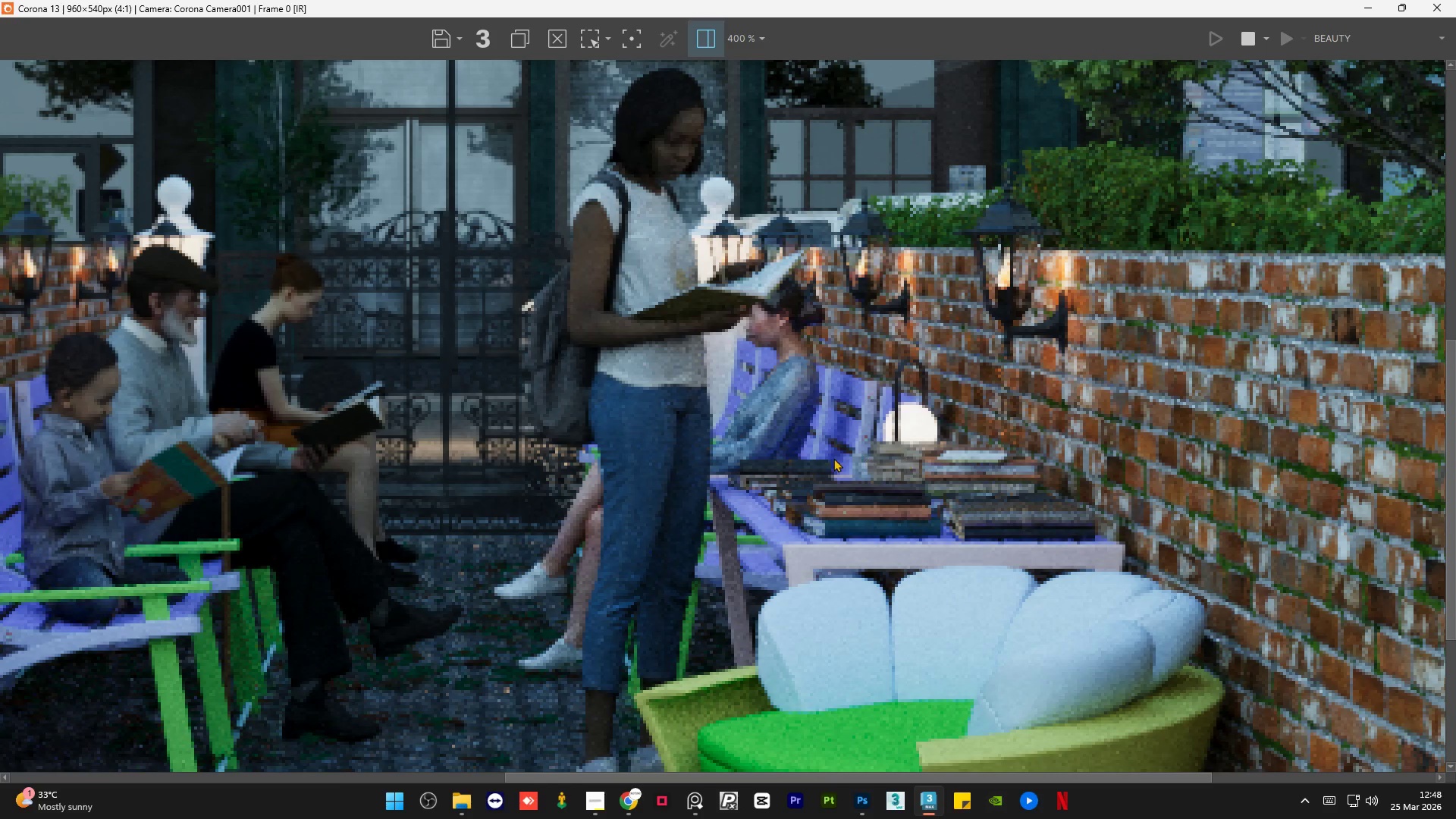 
scroll: coordinate [831, 462], scroll_direction: down, amount: 1.0
 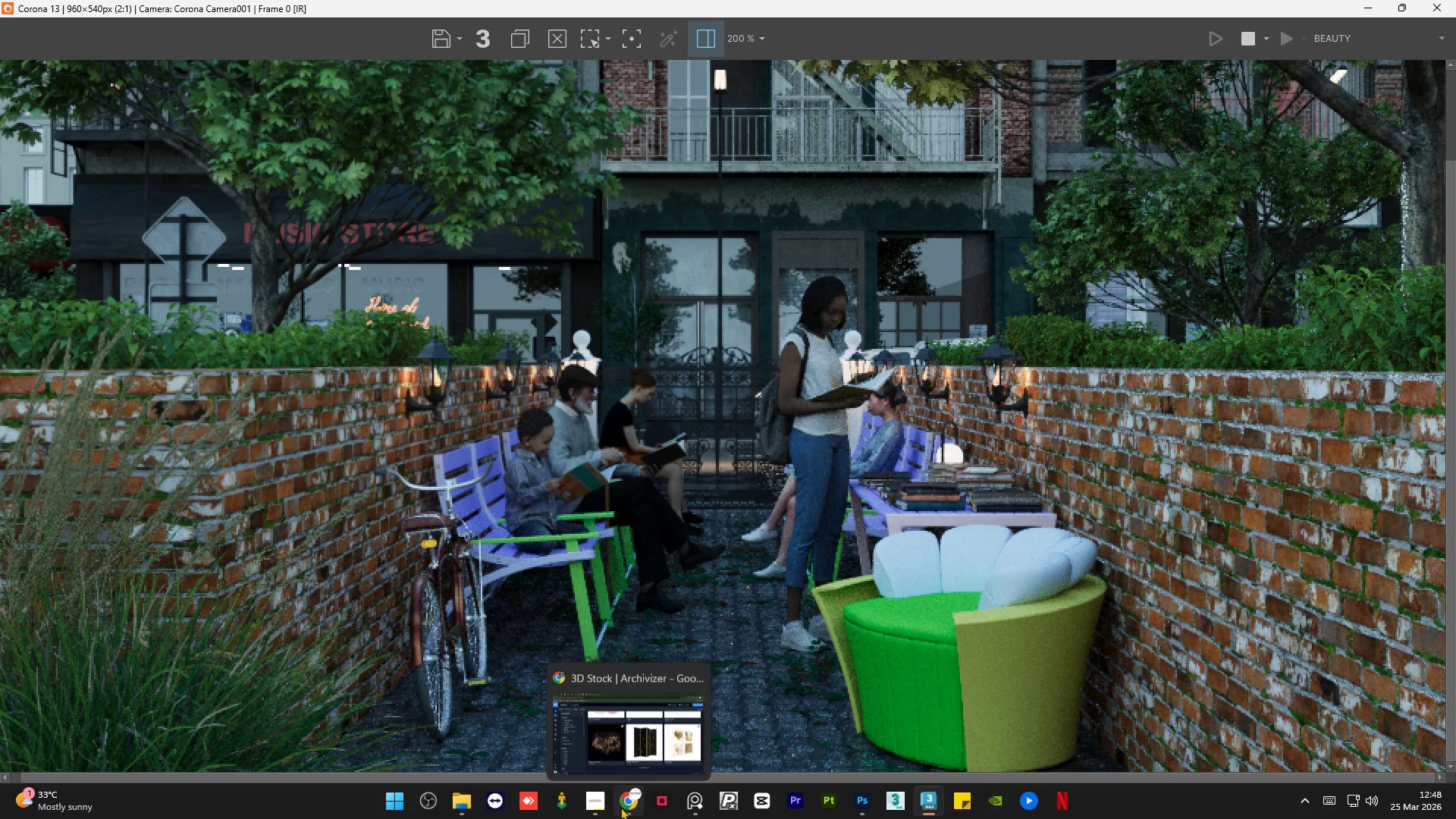 
left_click([605, 805])
 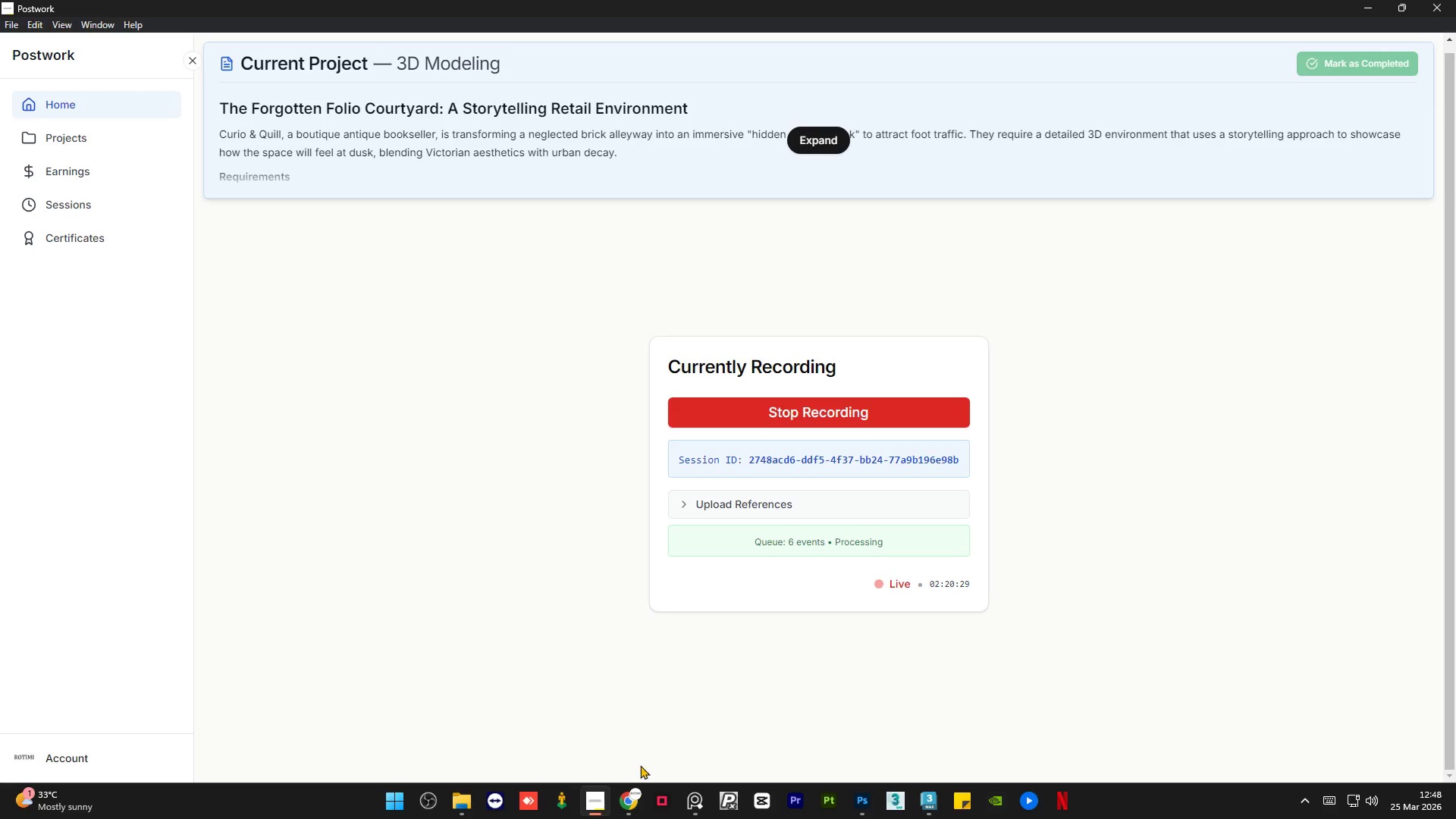 
left_click([629, 804])
 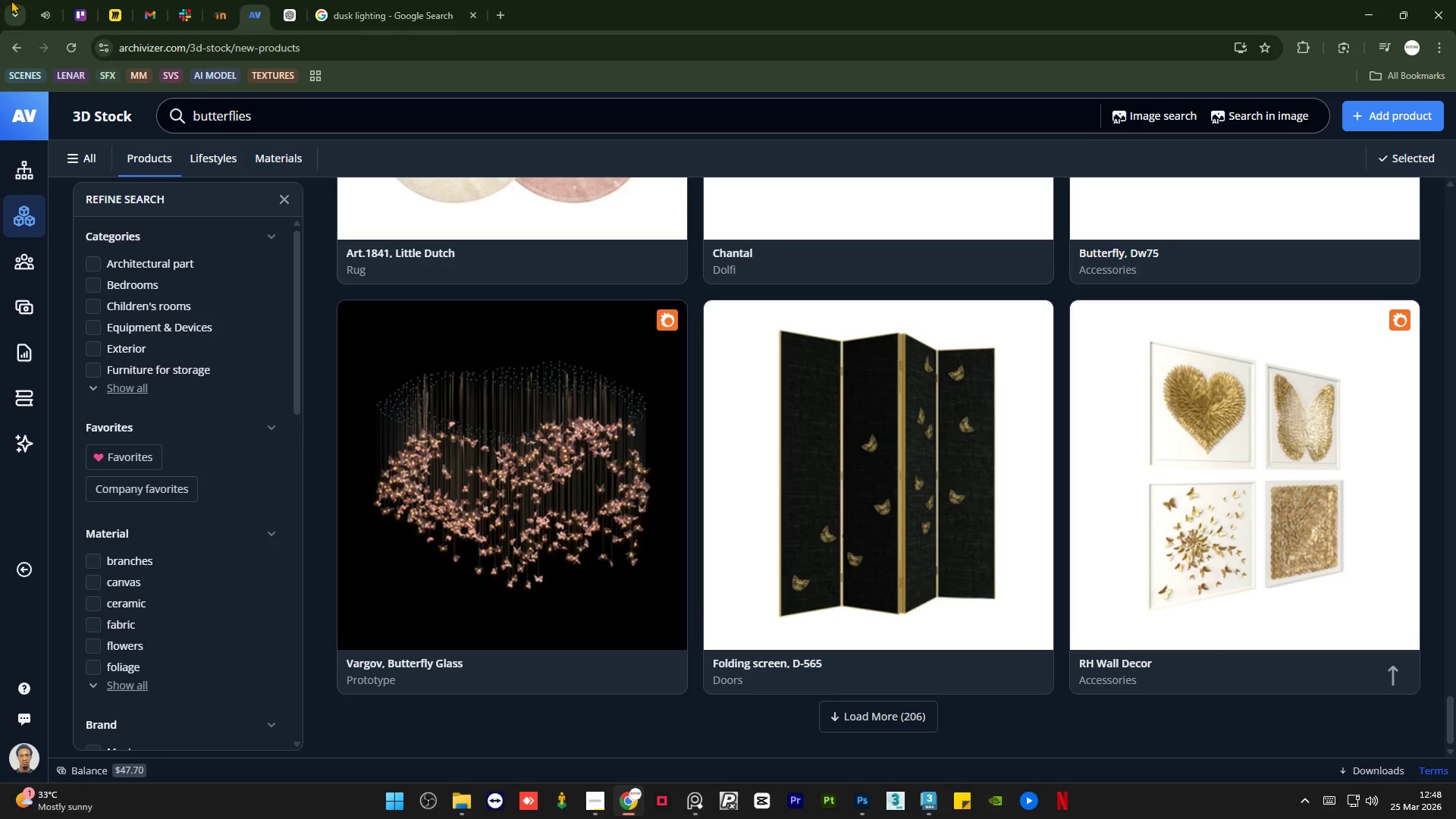 
left_click([49, 0])
 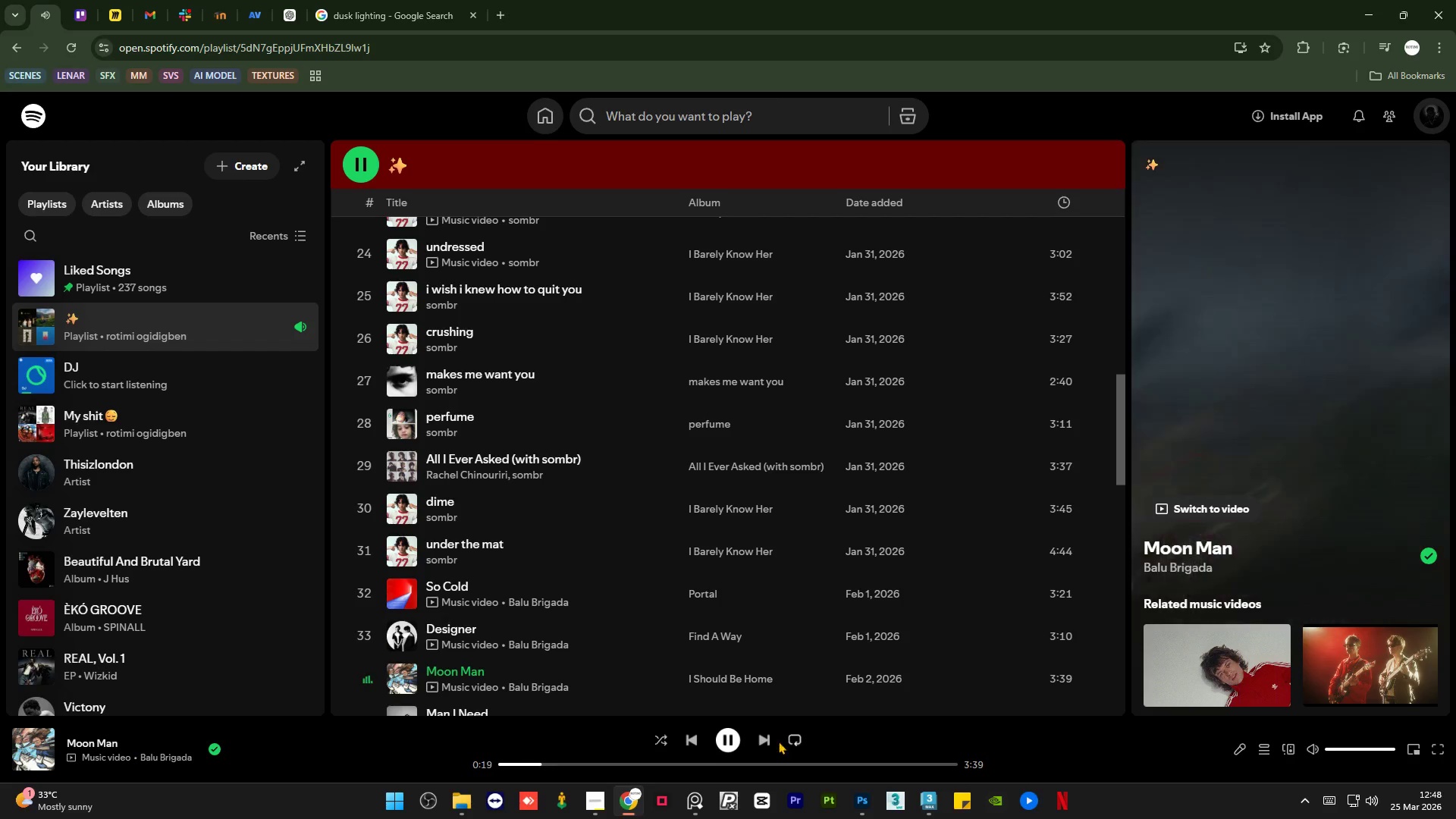 
left_click([766, 738])
 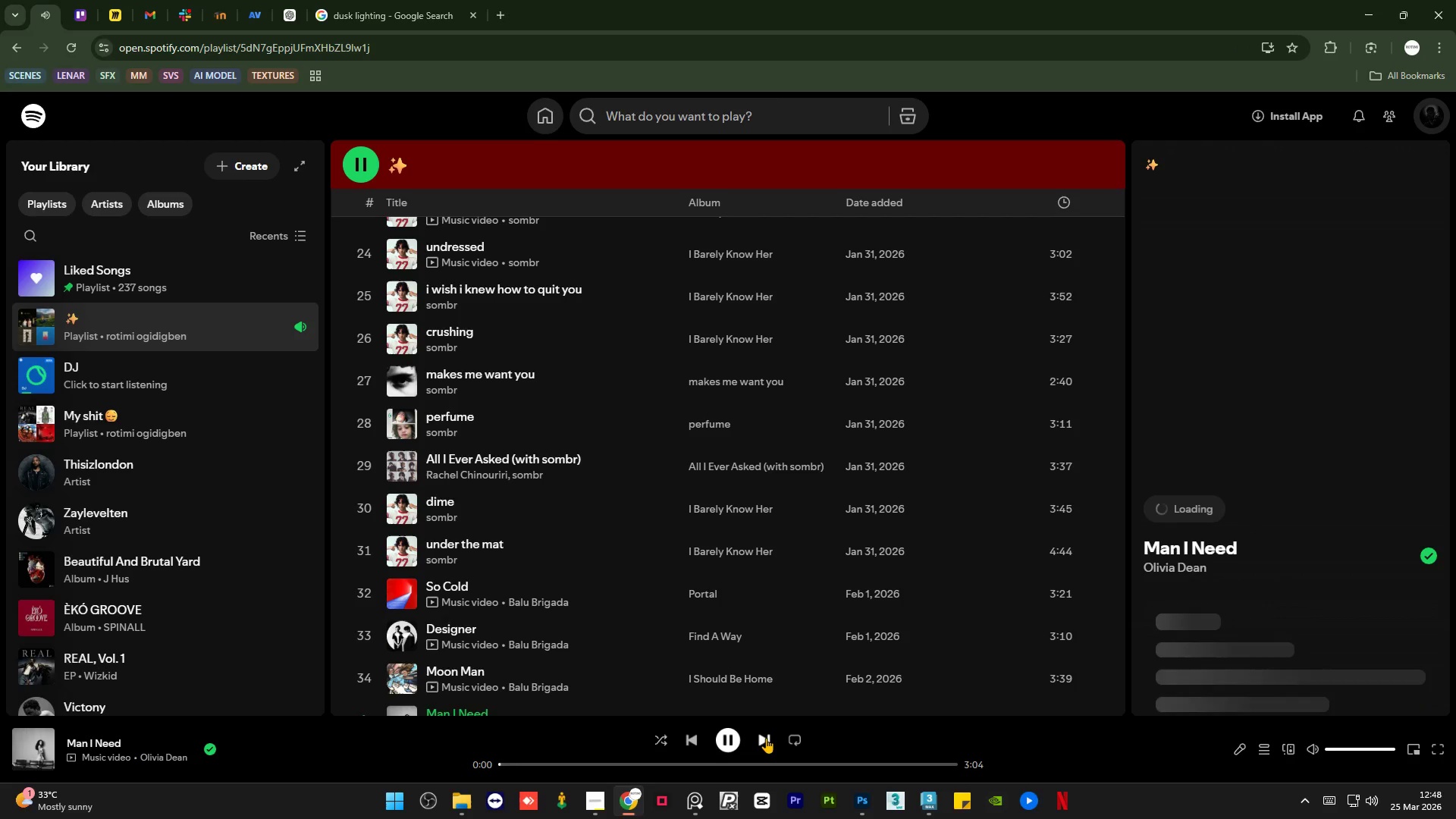 
left_click([766, 738])
 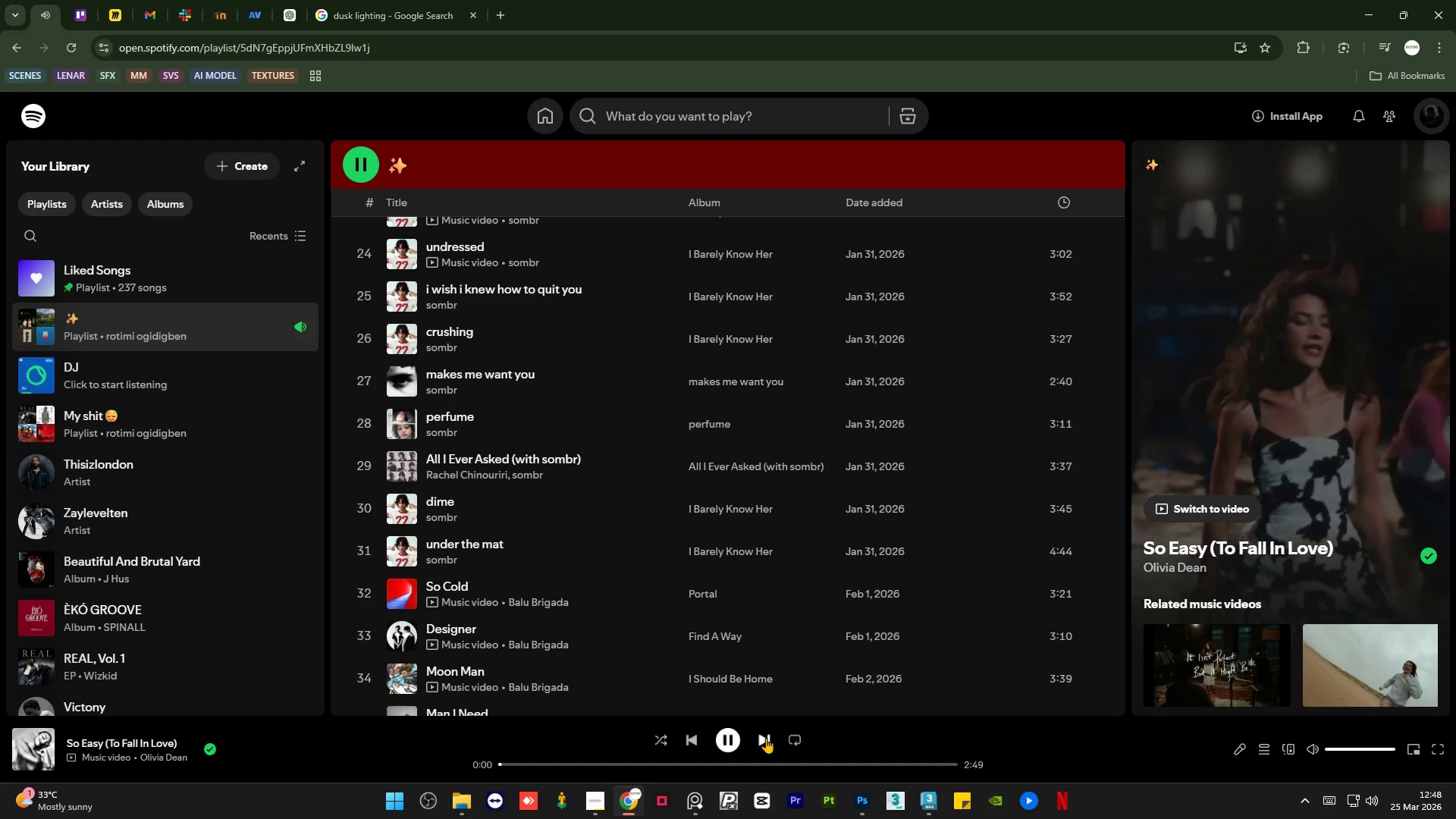 
scroll: coordinate [435, 353], scroll_direction: up, amount: 2.0
 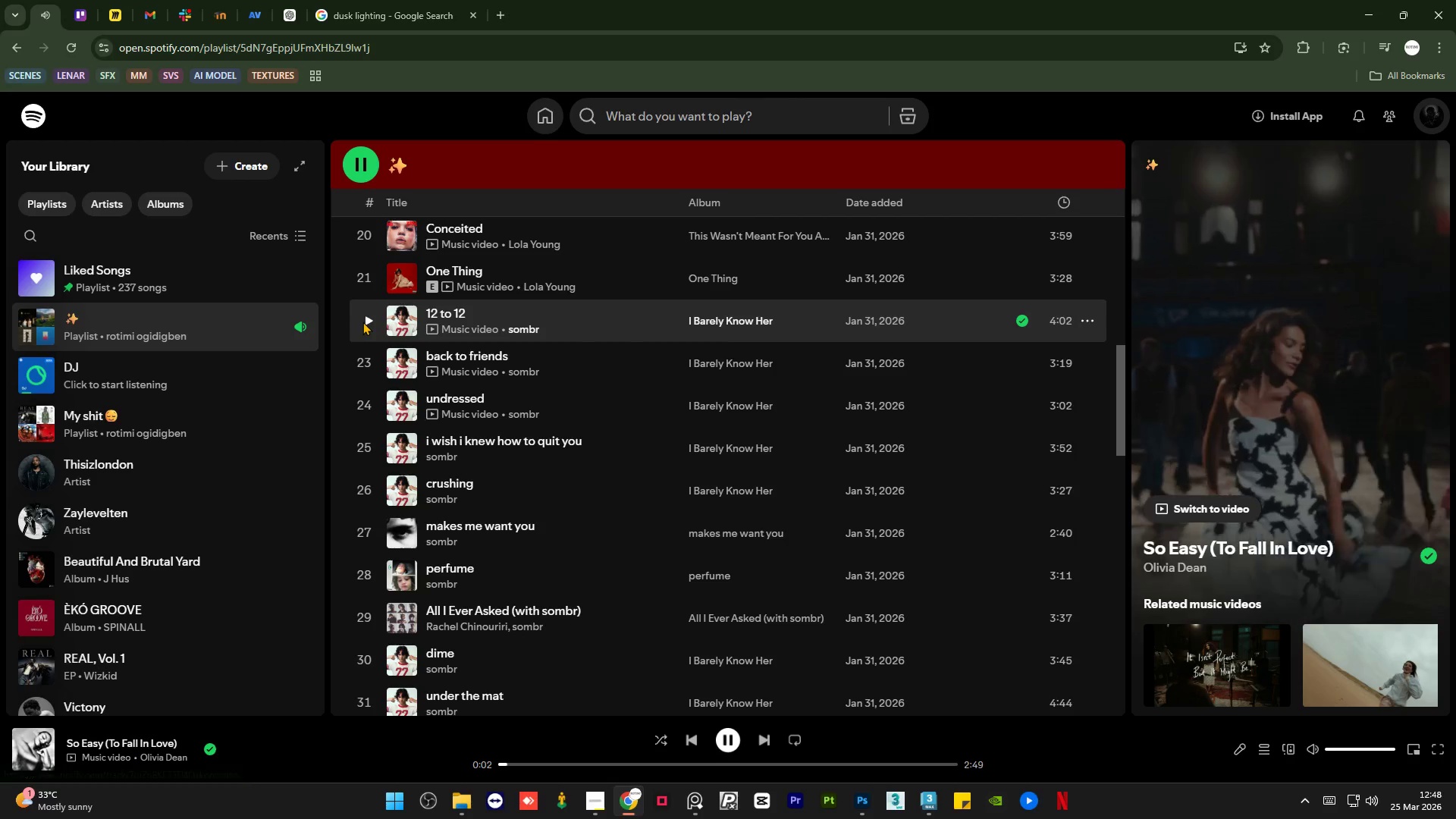 
left_click([365, 318])
 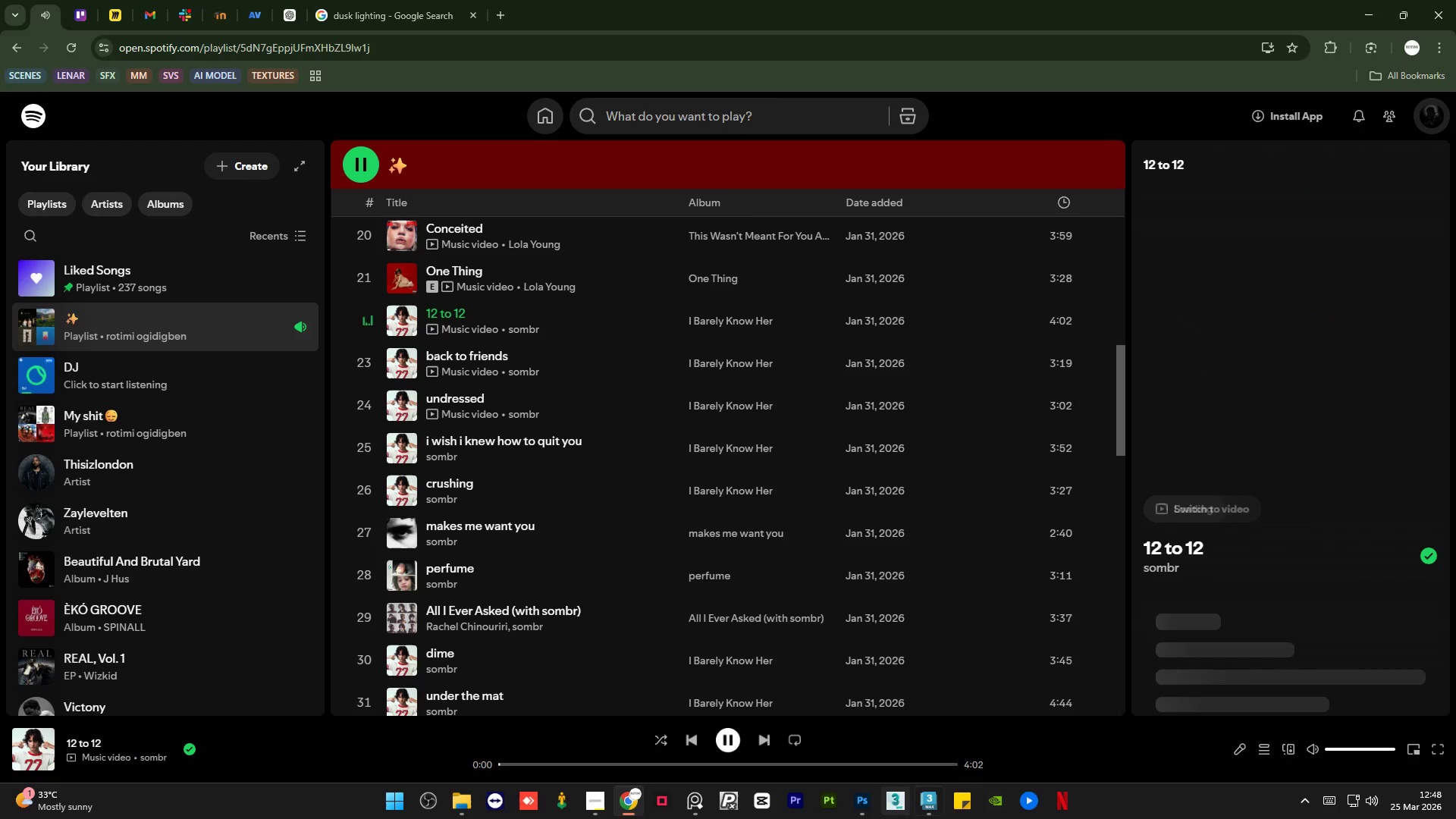 
left_click([930, 810])
 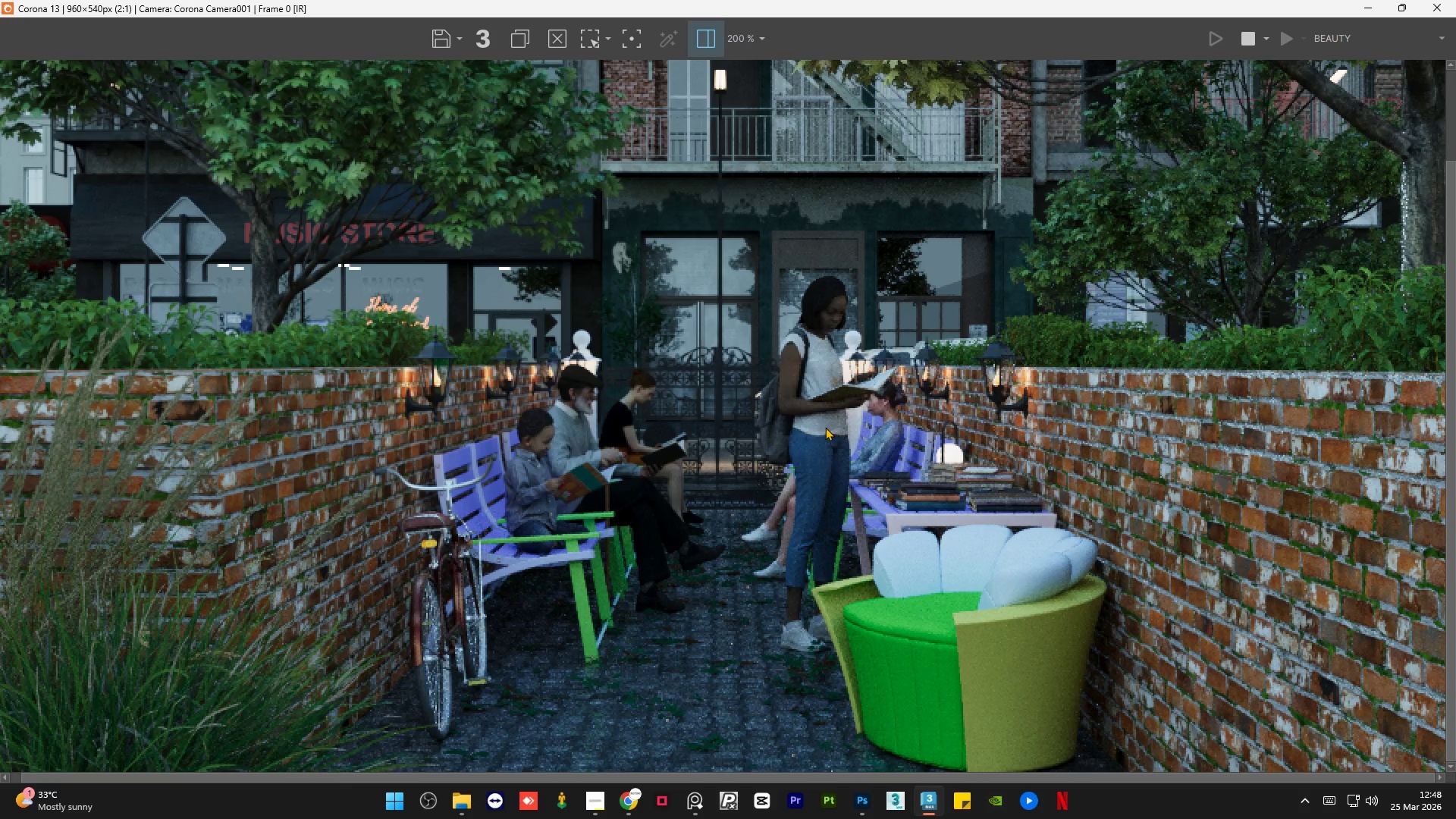 
scroll: coordinate [792, 440], scroll_direction: down, amount: 1.0
 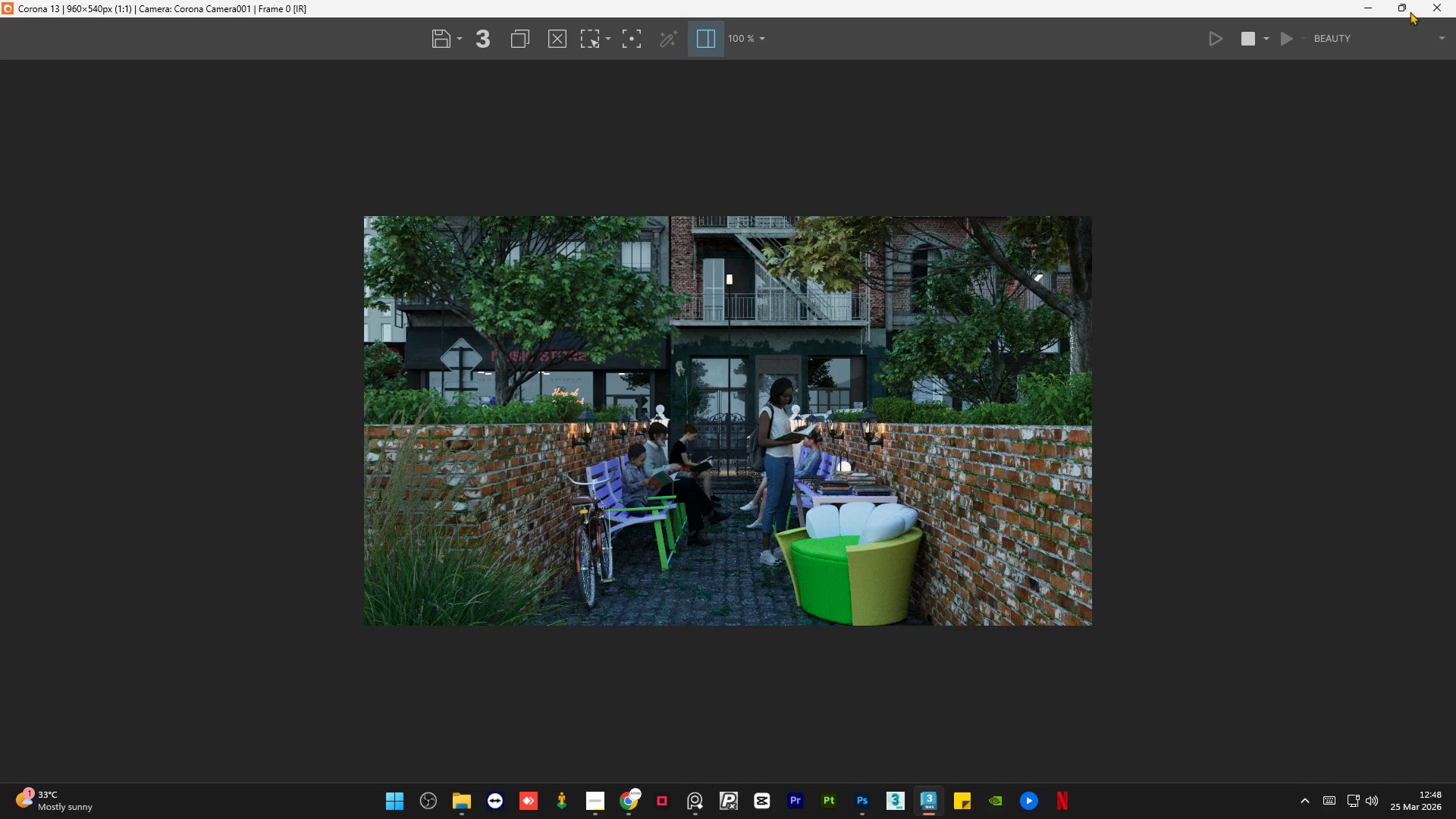 
left_click([1405, 5])
 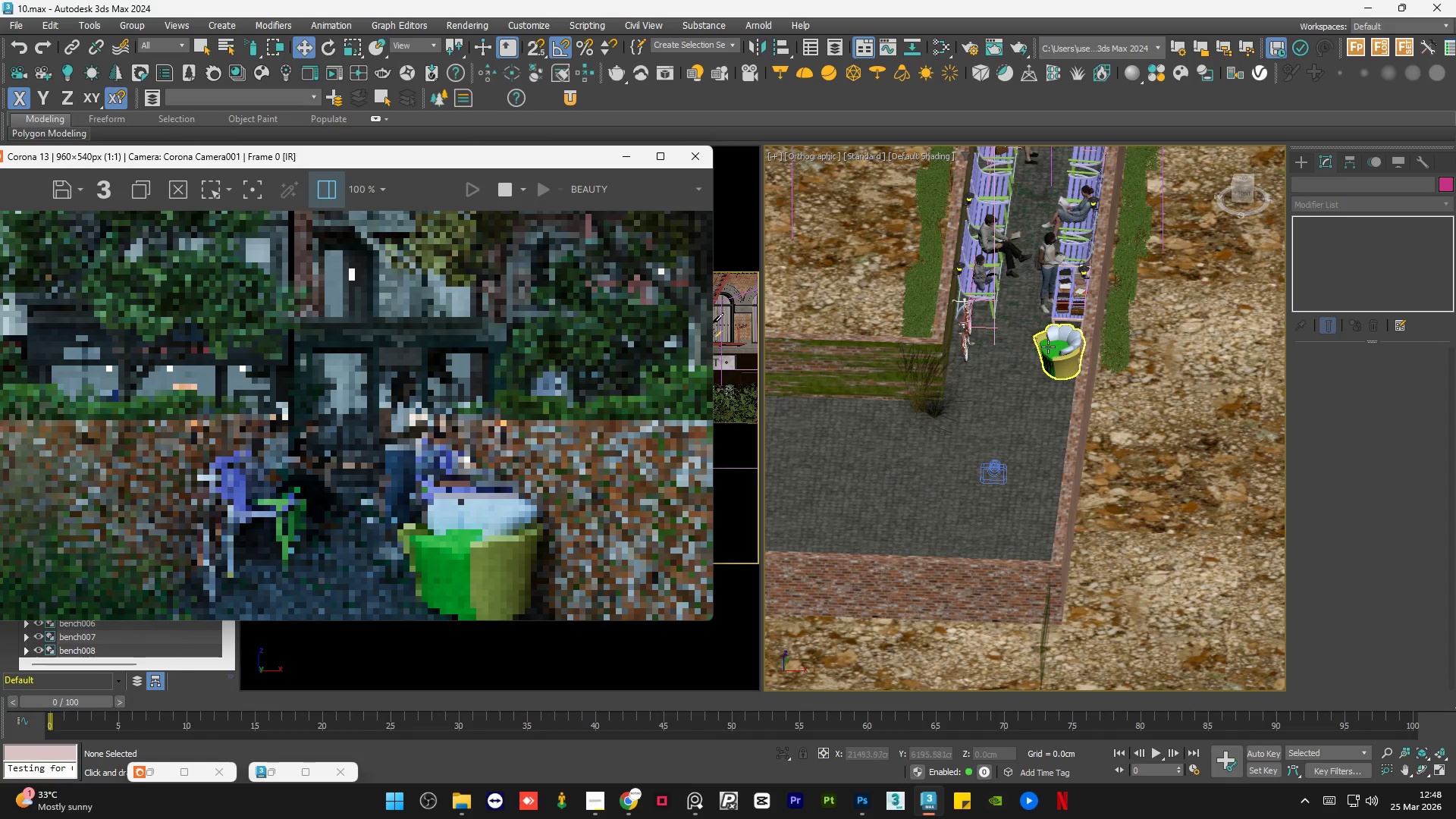 
scroll: coordinate [896, 347], scroll_direction: up, amount: 12.0
 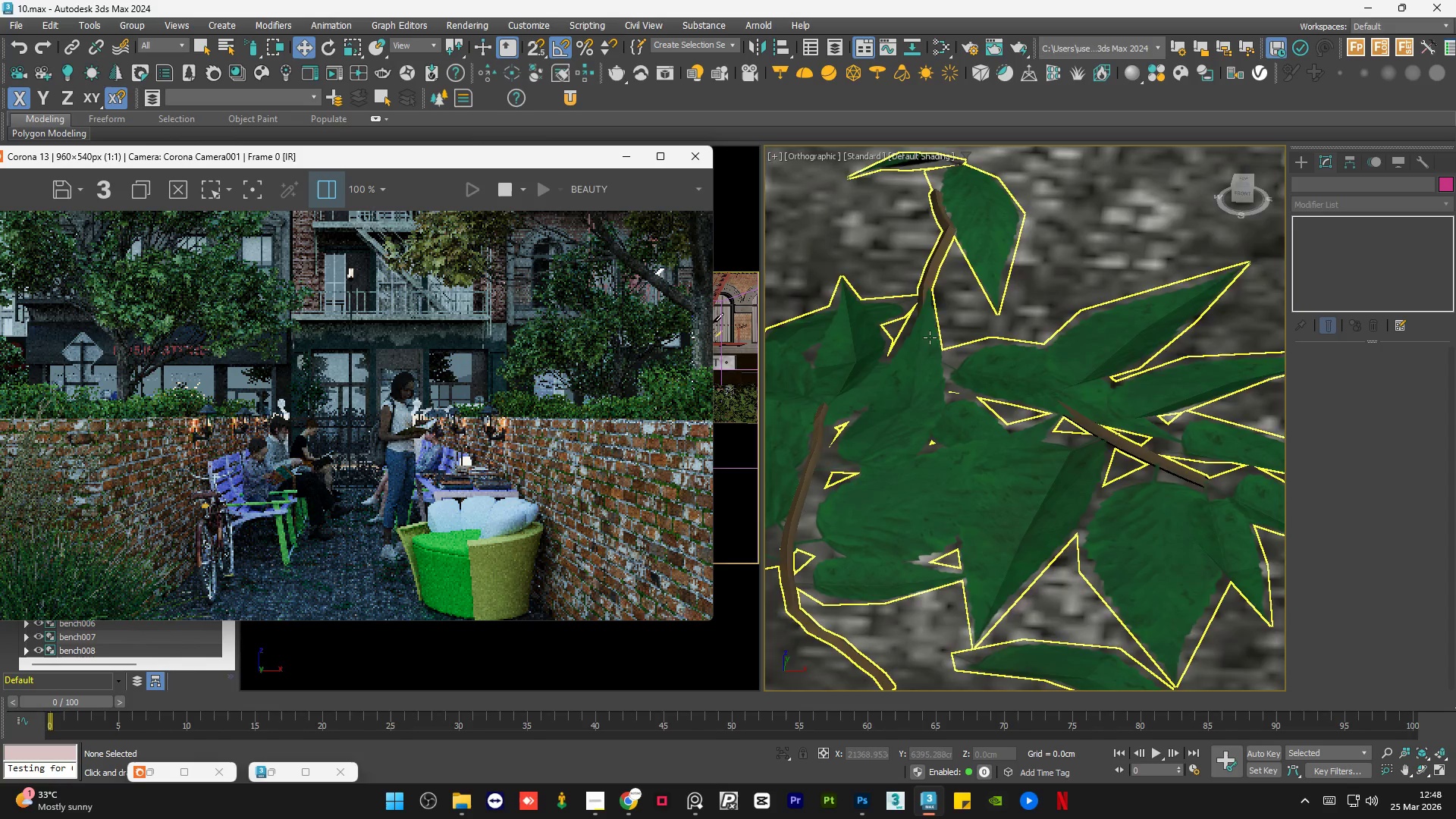 
hold_key(key=AltLeft, duration=1.2)
 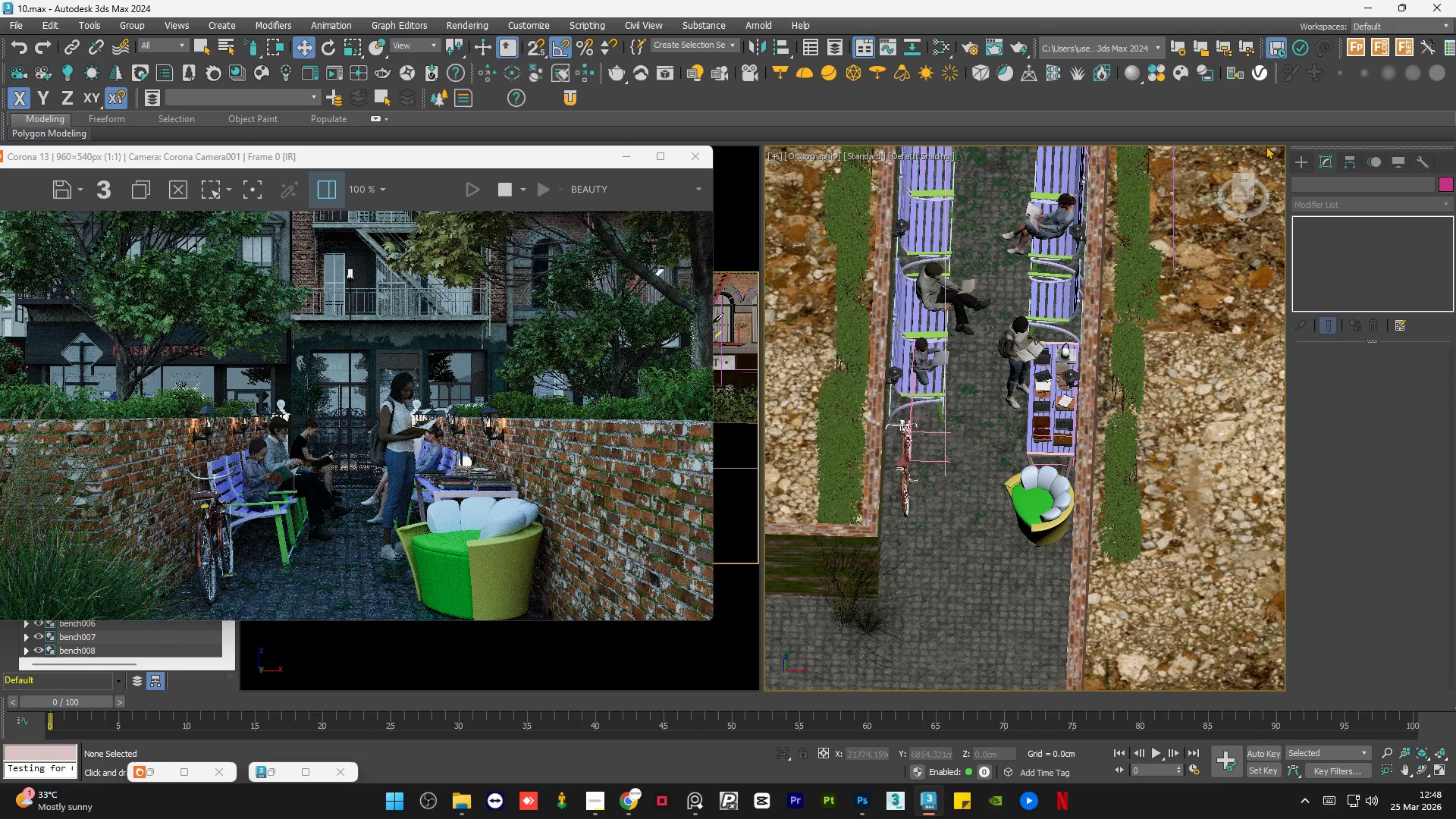 
scroll: coordinate [969, 408], scroll_direction: down, amount: 13.0
 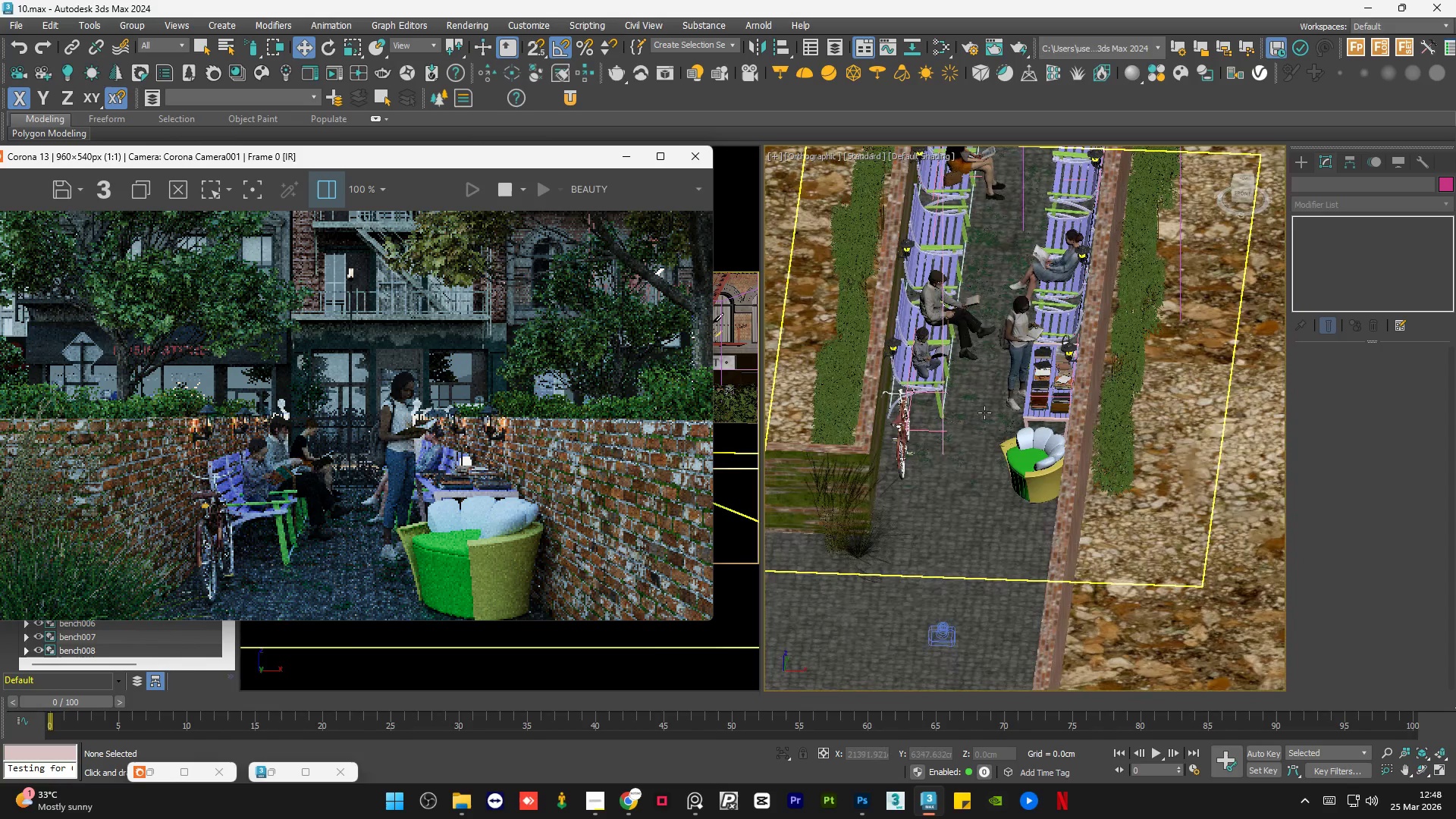 
left_click([1243, 180])
 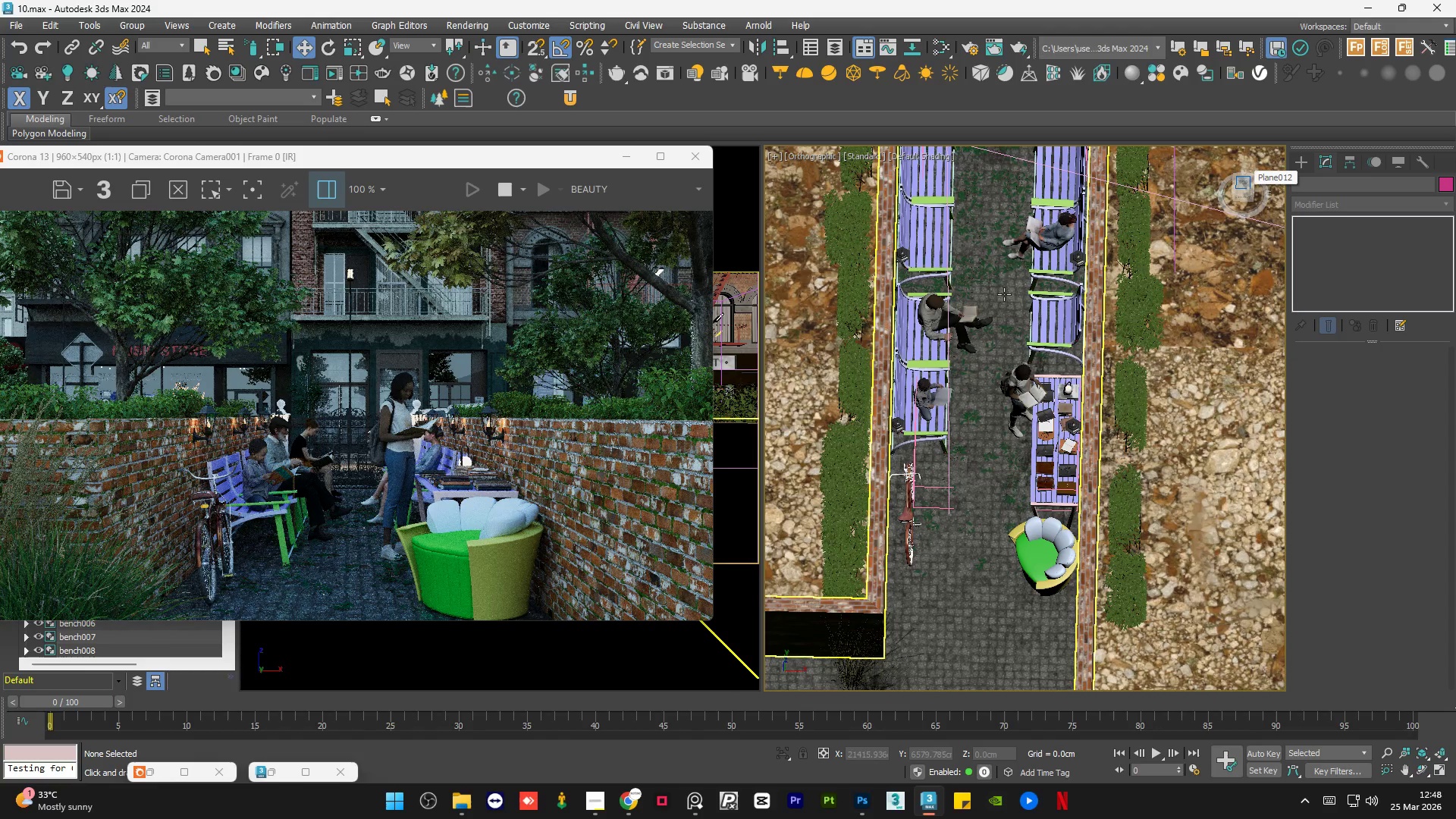 
scroll: coordinate [989, 264], scroll_direction: up, amount: 14.0
 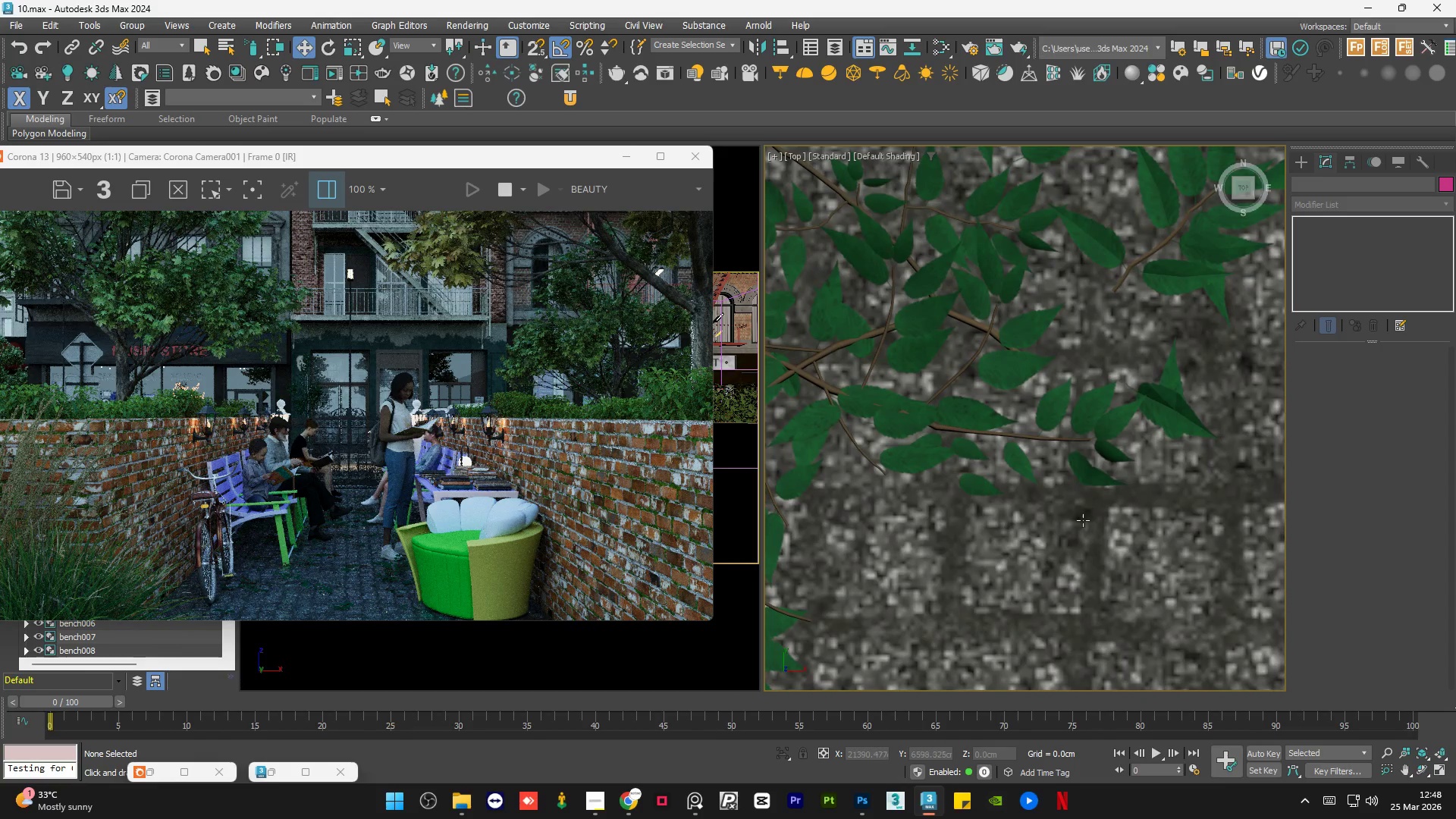 
scroll: coordinate [1090, 520], scroll_direction: down, amount: 2.0
 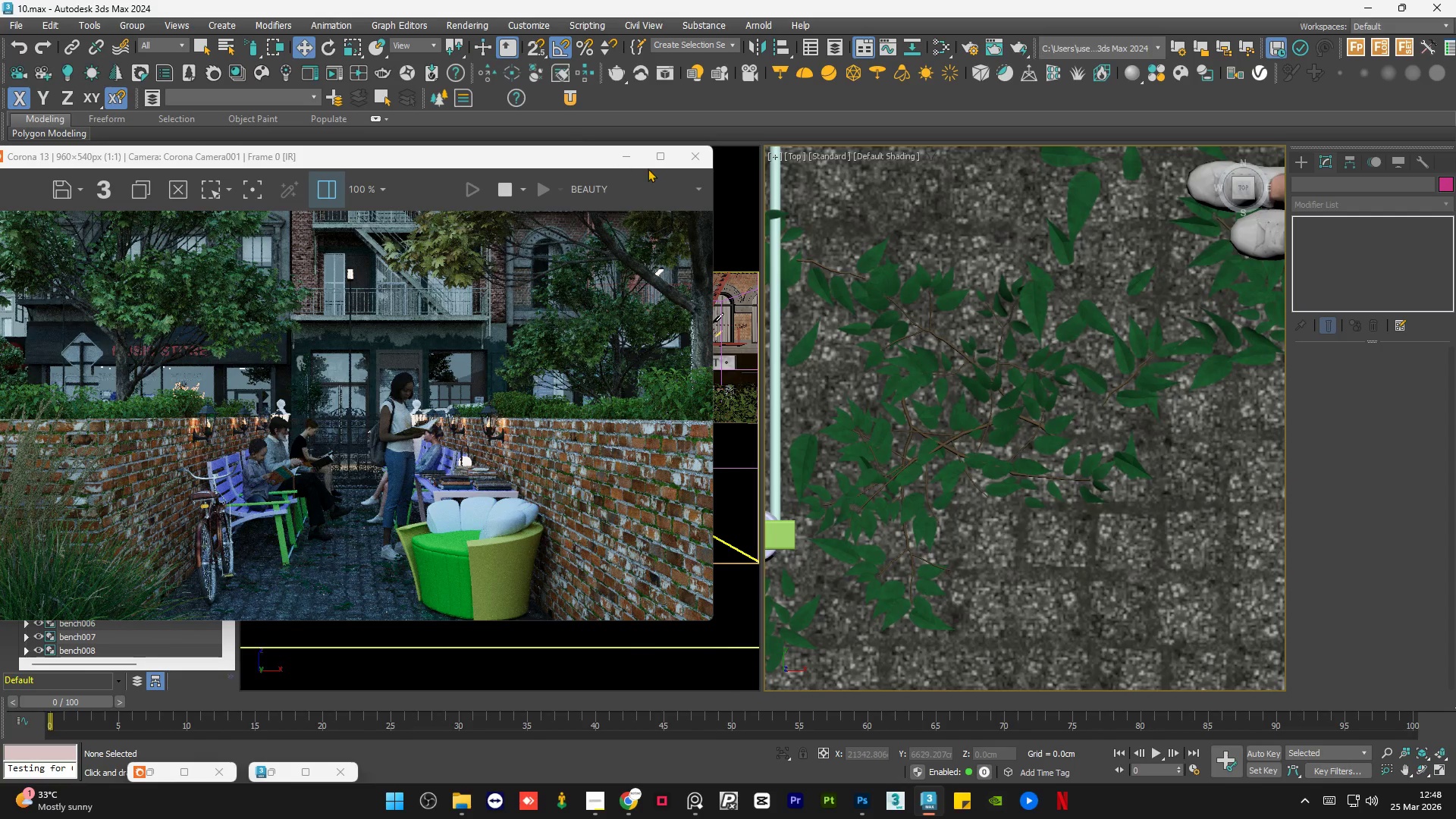 
left_click([628, 153])
 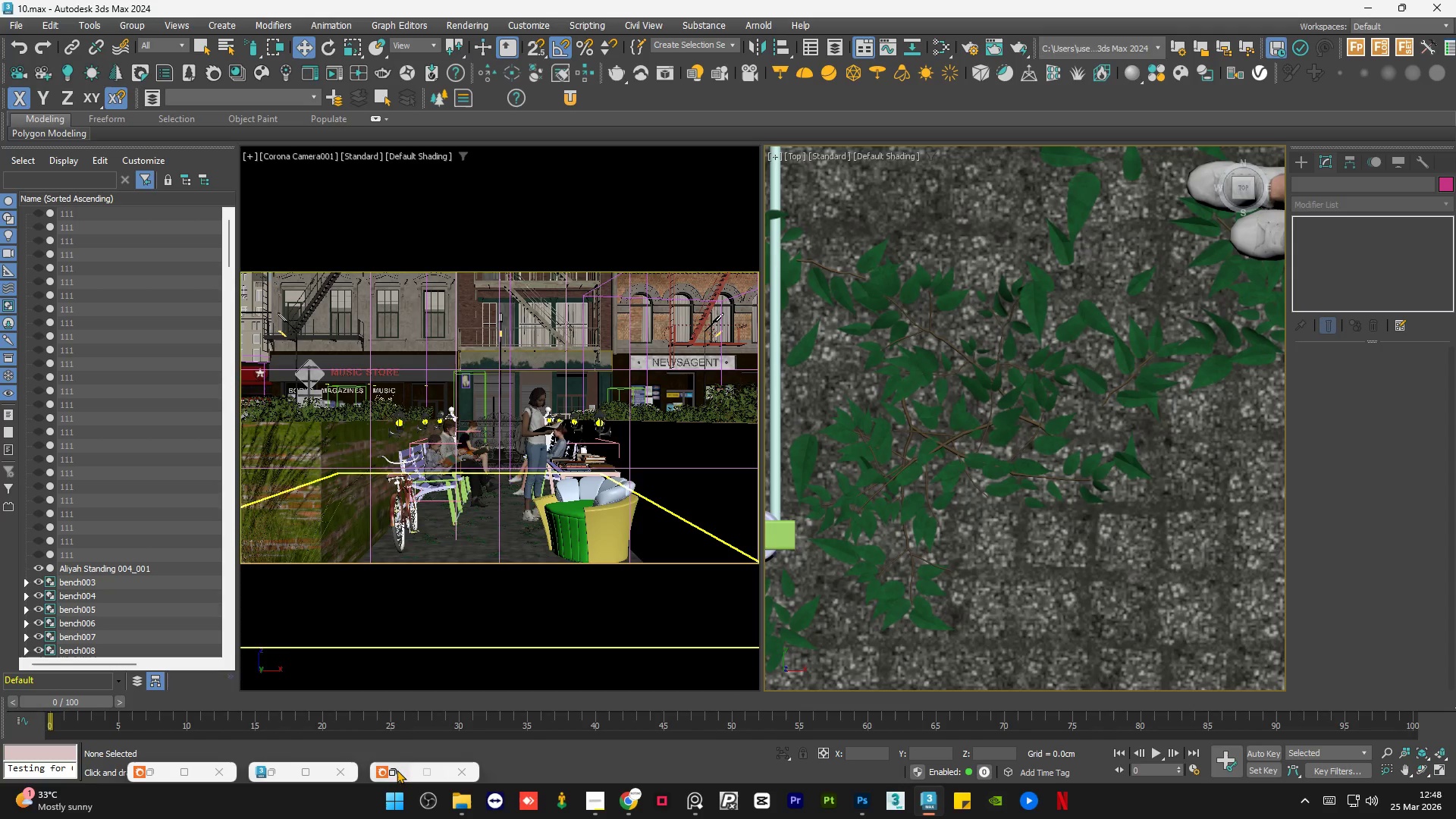 
left_click([401, 770])
 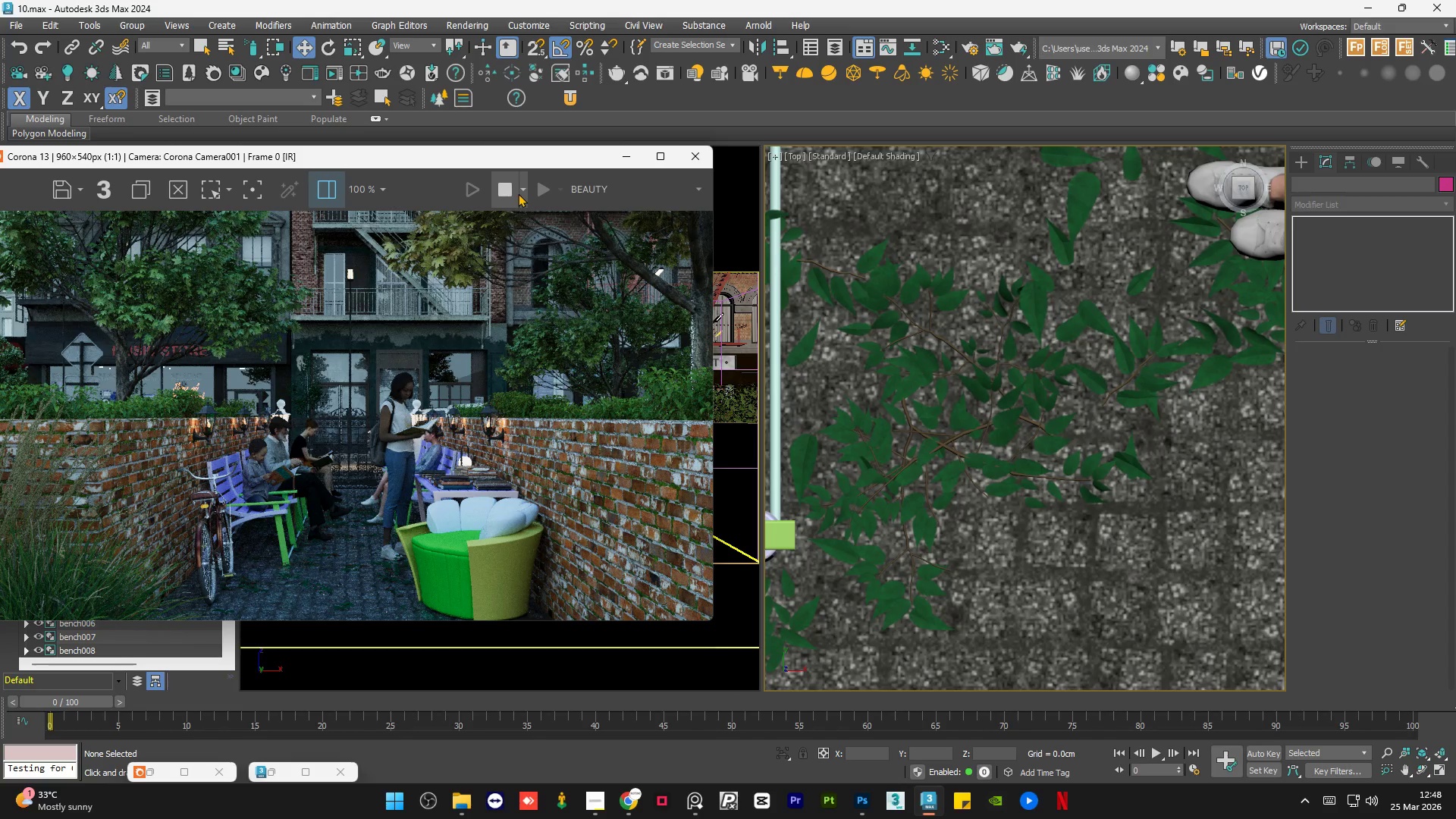 
left_click([521, 187])
 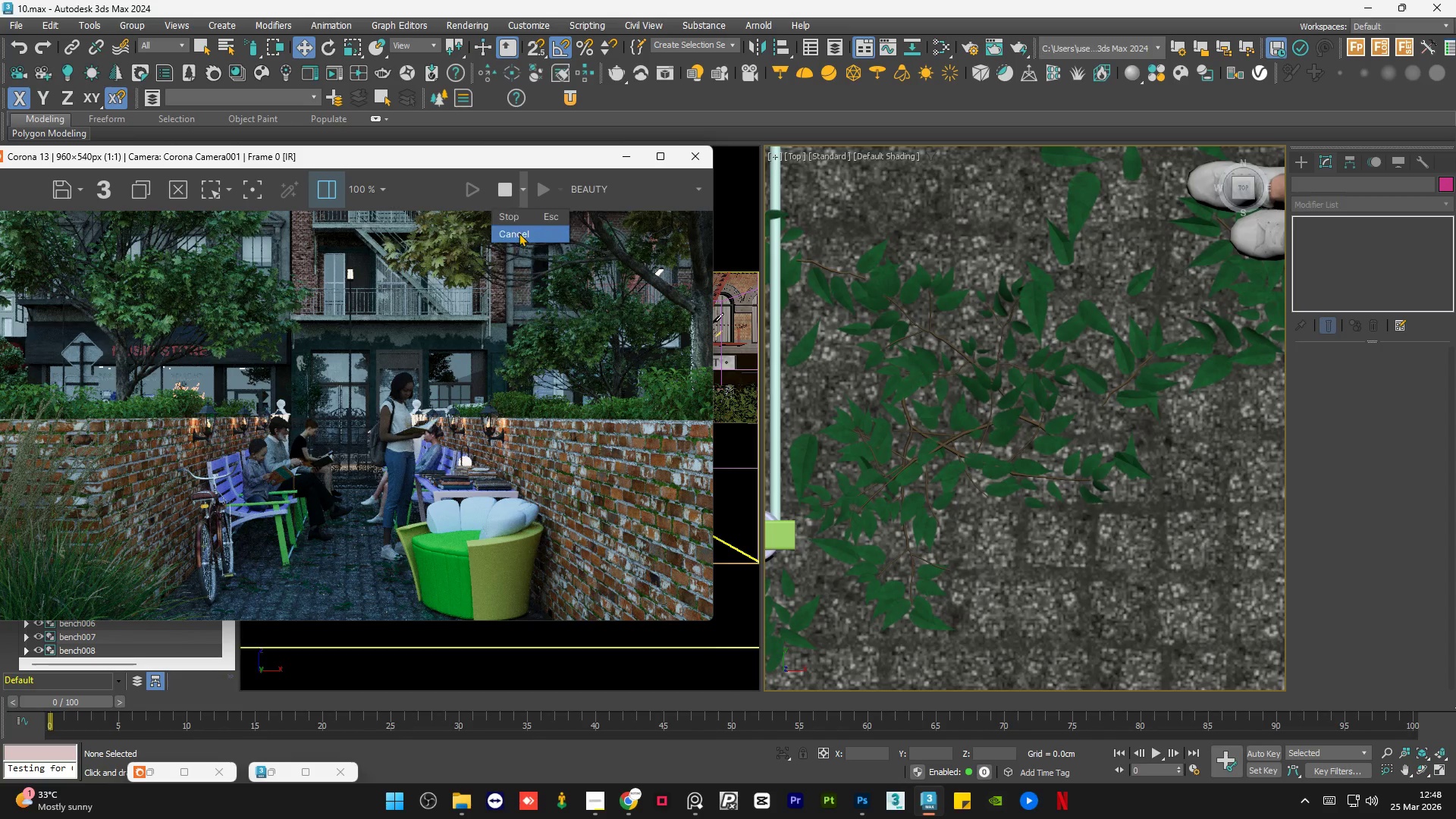 
left_click([519, 234])
 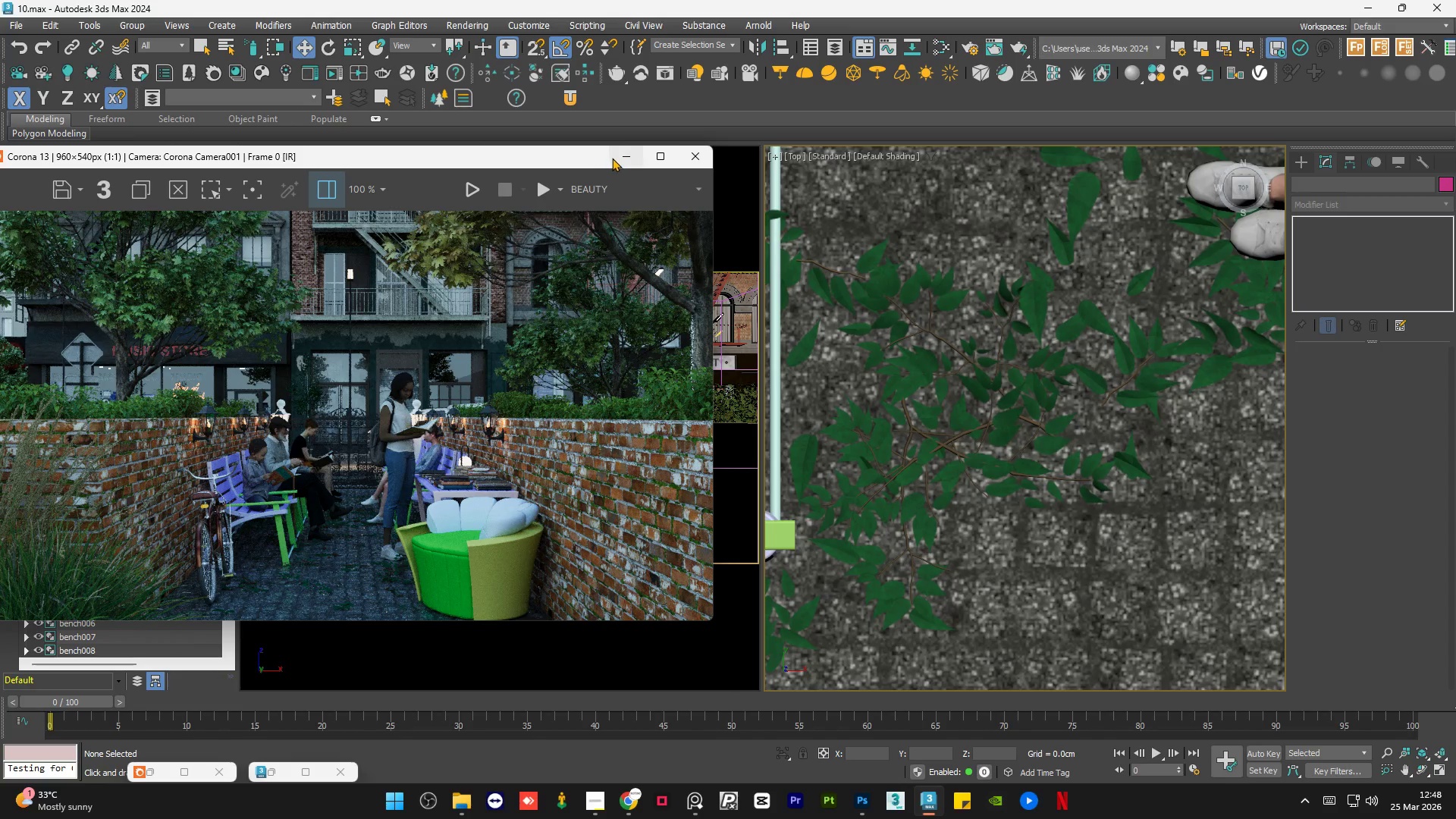 
left_click([613, 156])
 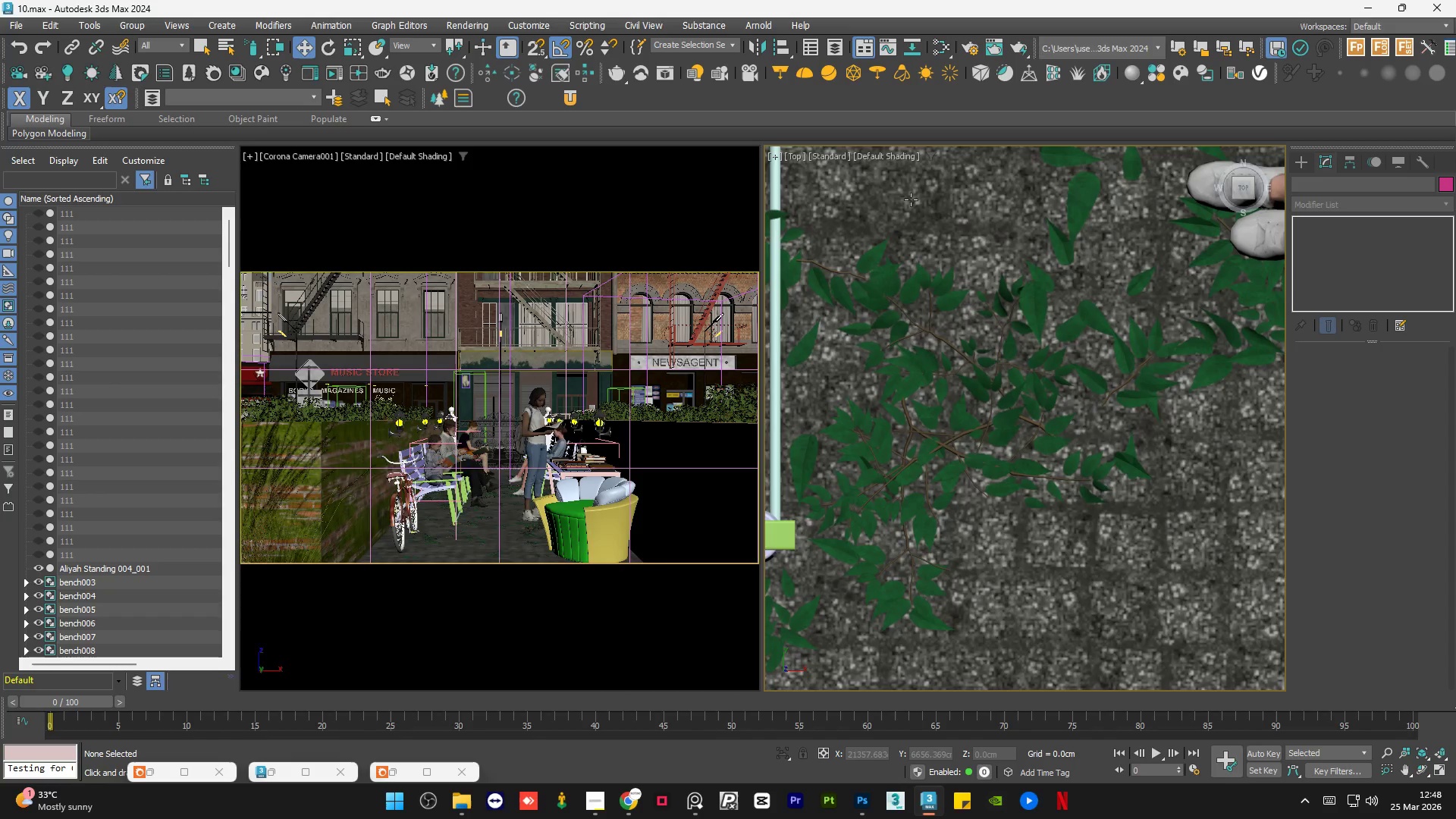 
scroll: coordinate [913, 200], scroll_direction: down, amount: 10.0
 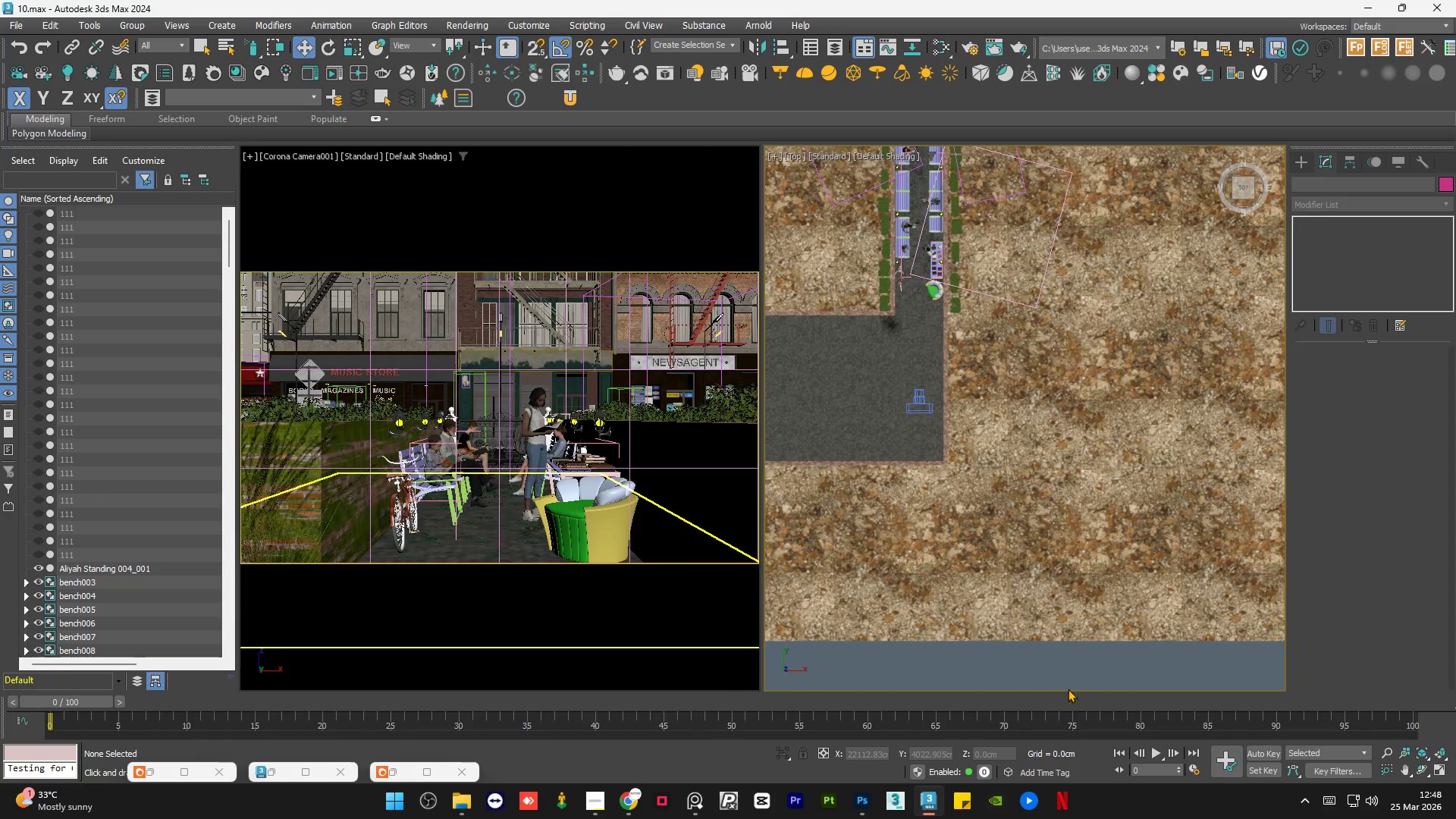 
left_click([1068, 664])
 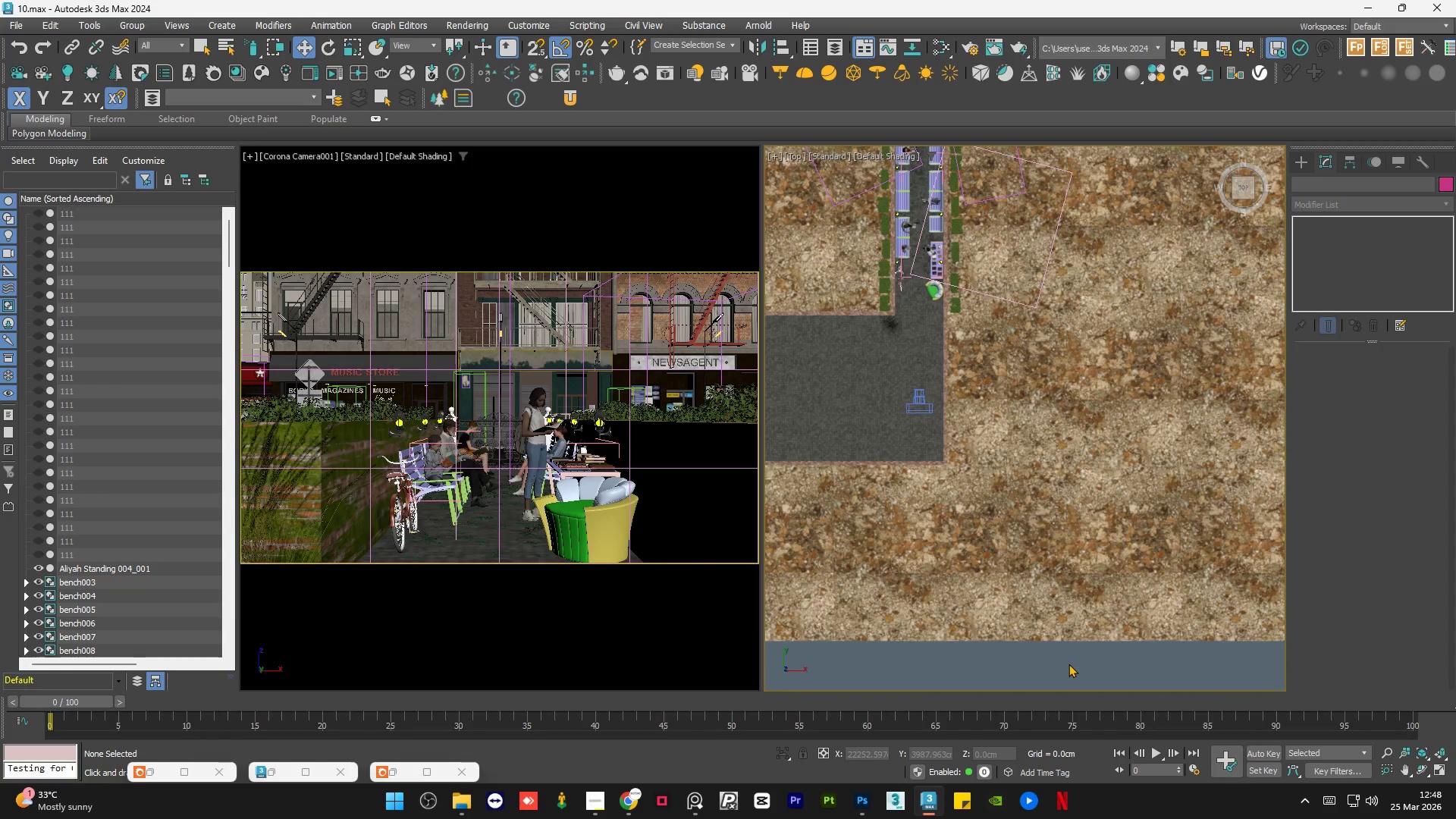 
key(Control+S)
 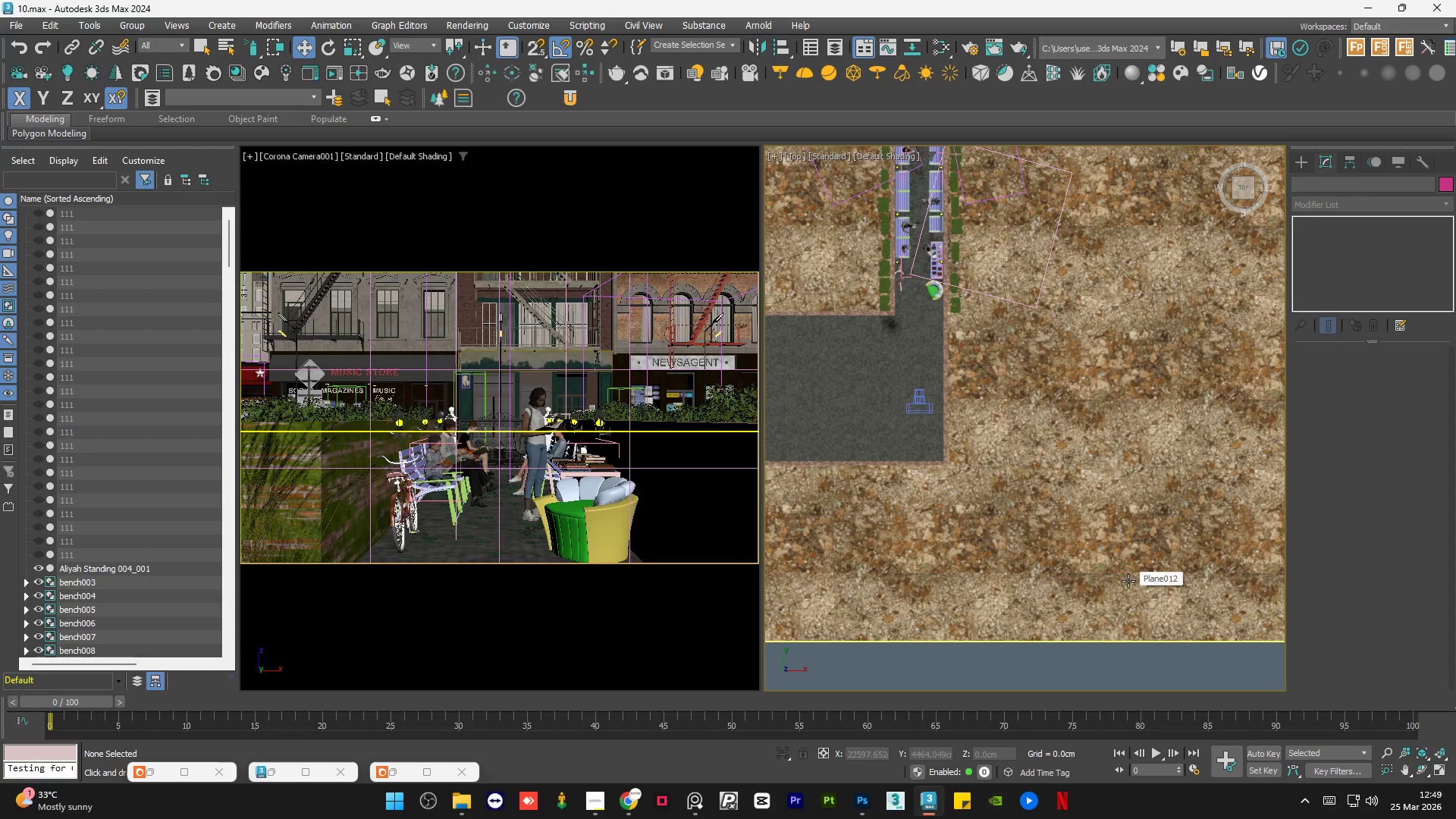 
wait(8.59)
 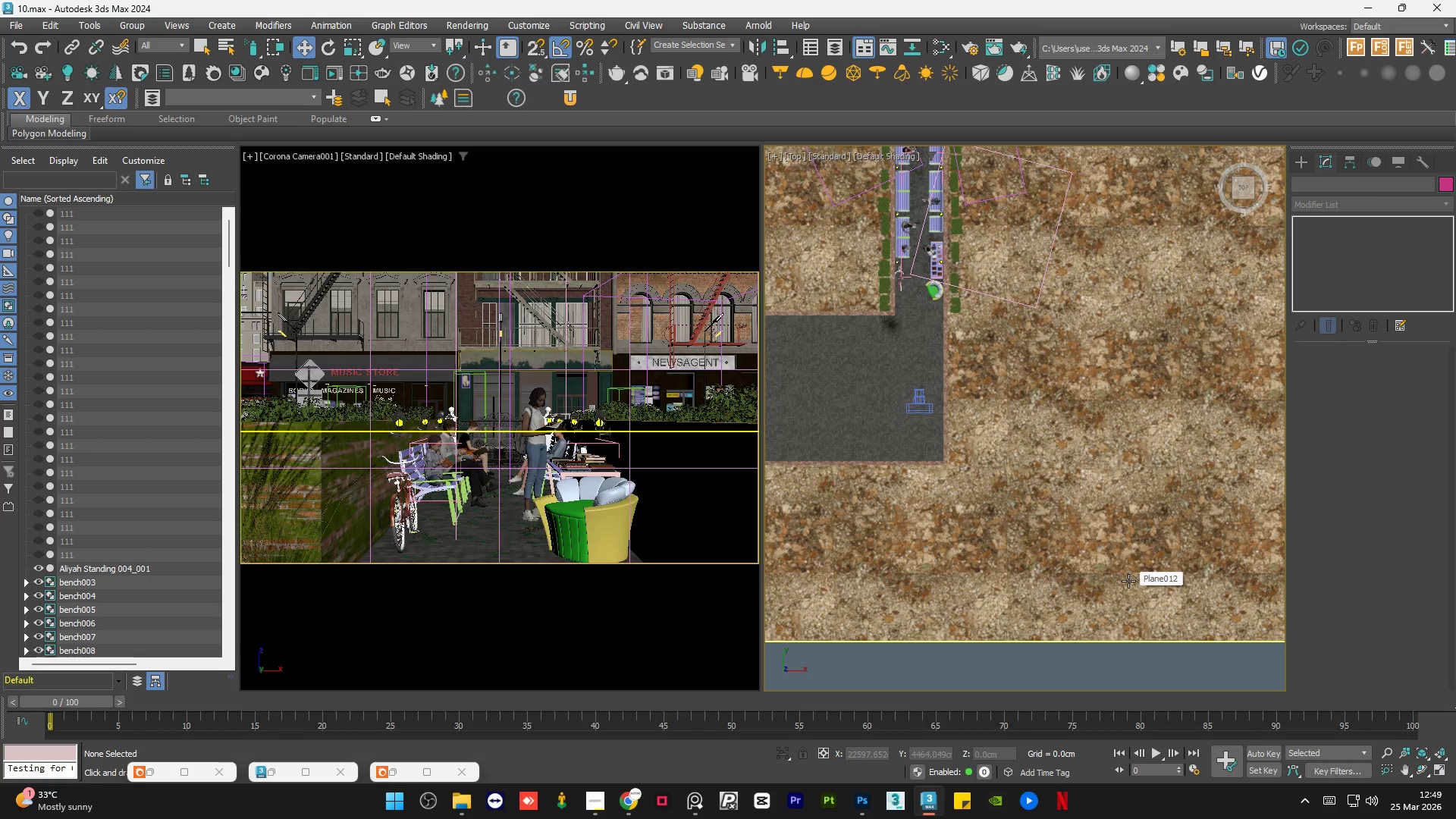 
scroll: coordinate [955, 539], scroll_direction: down, amount: 1.0
 